 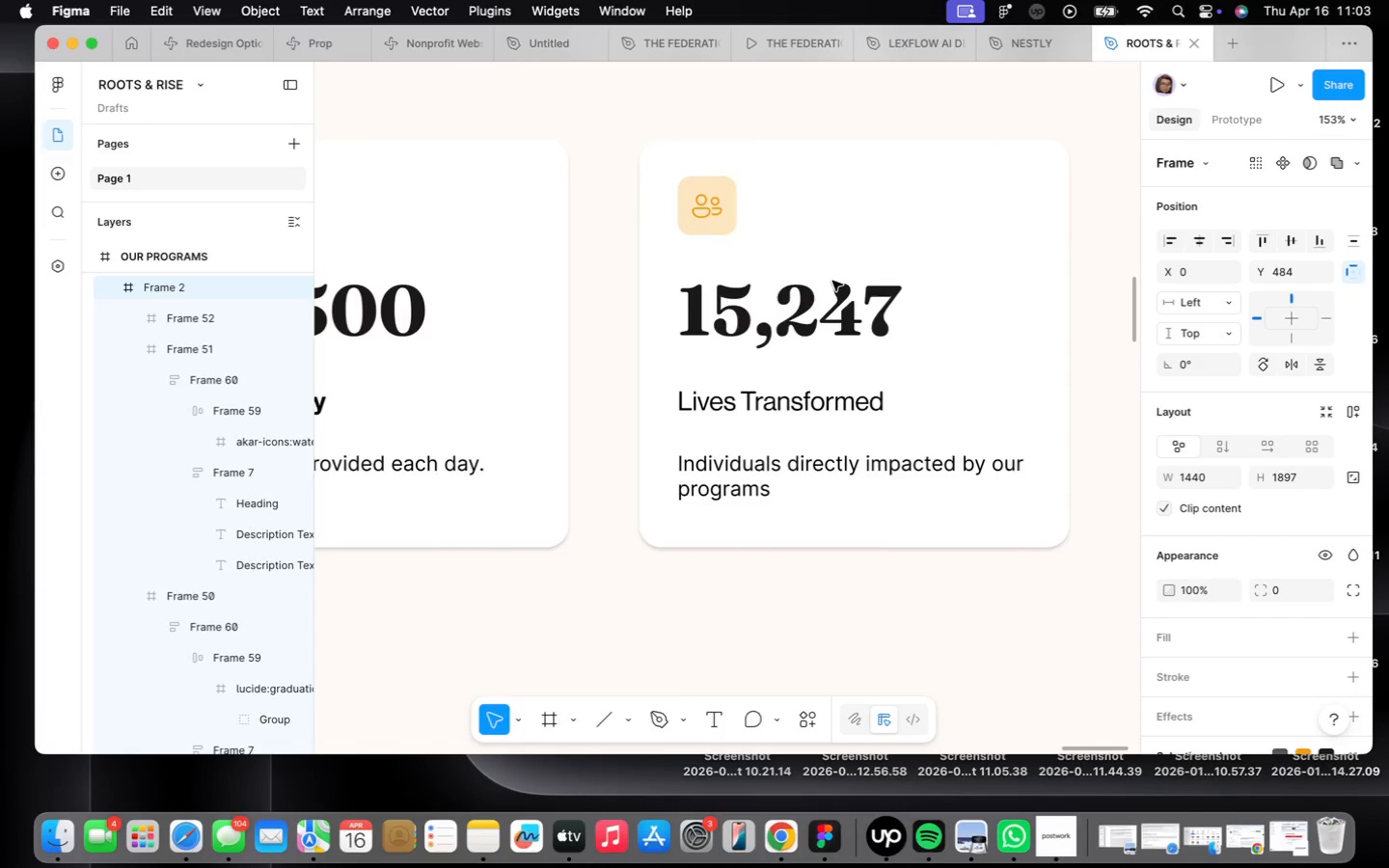 
triple_click([832, 281])
 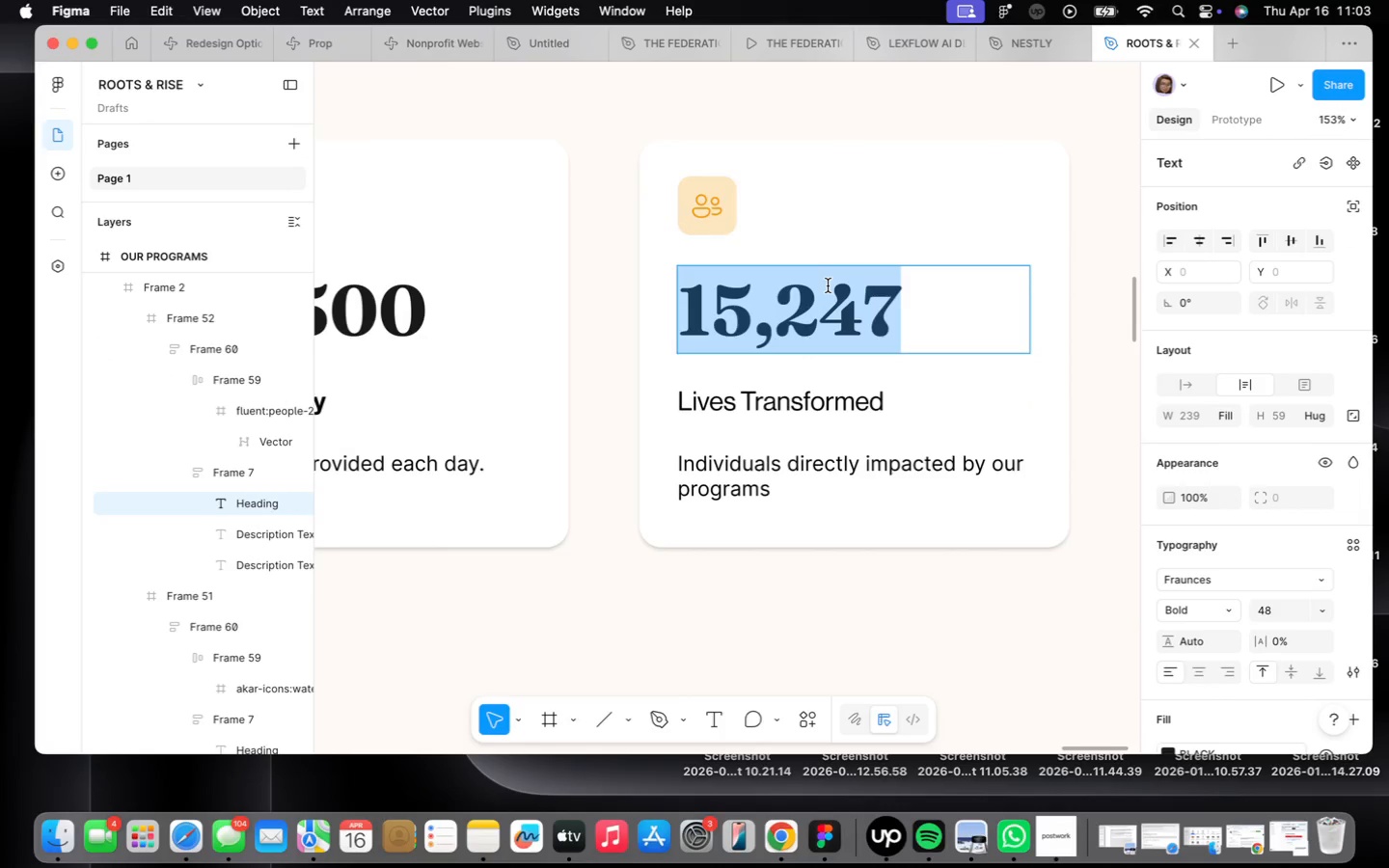 
type(3,200)
 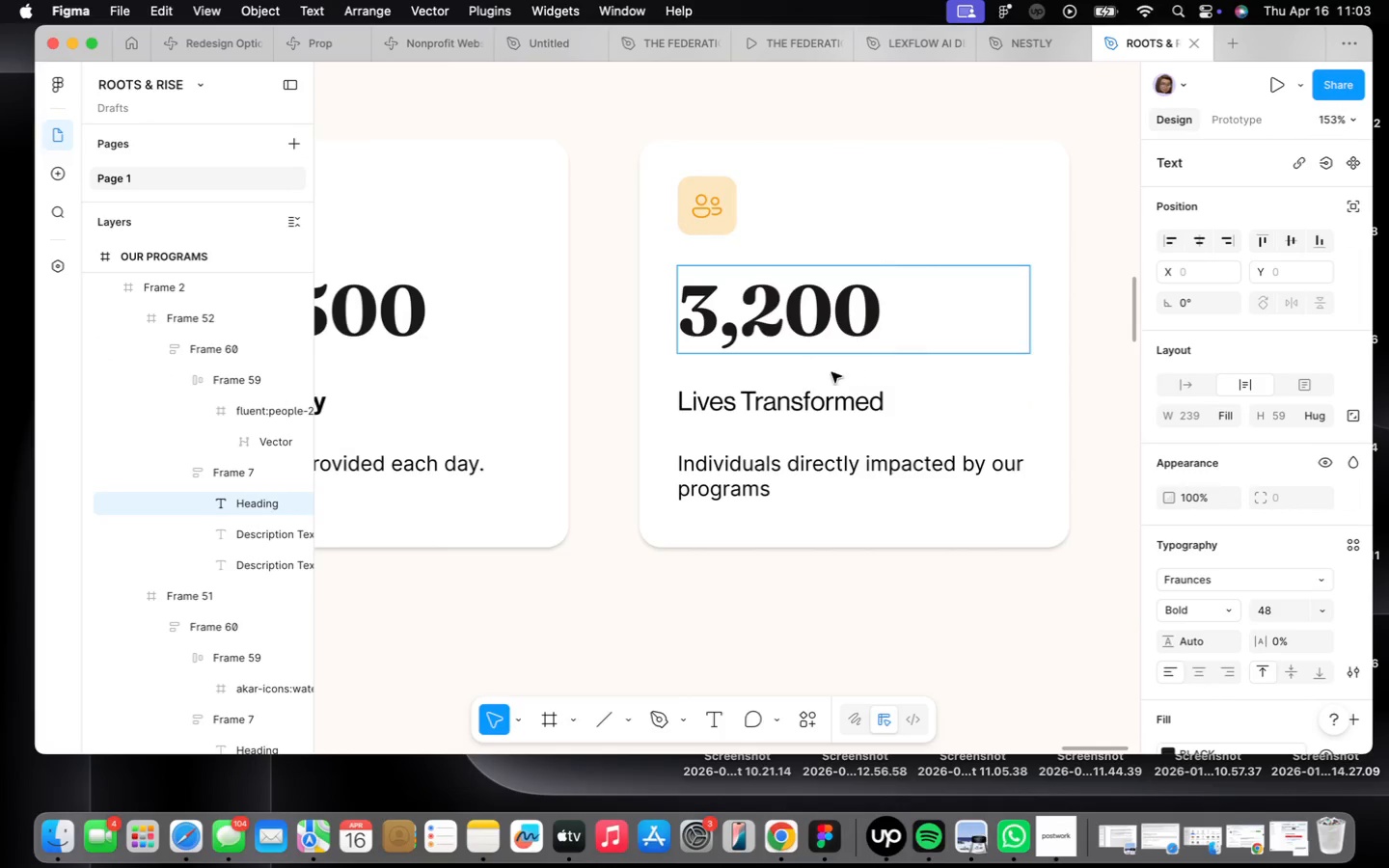 
double_click([803, 415])
 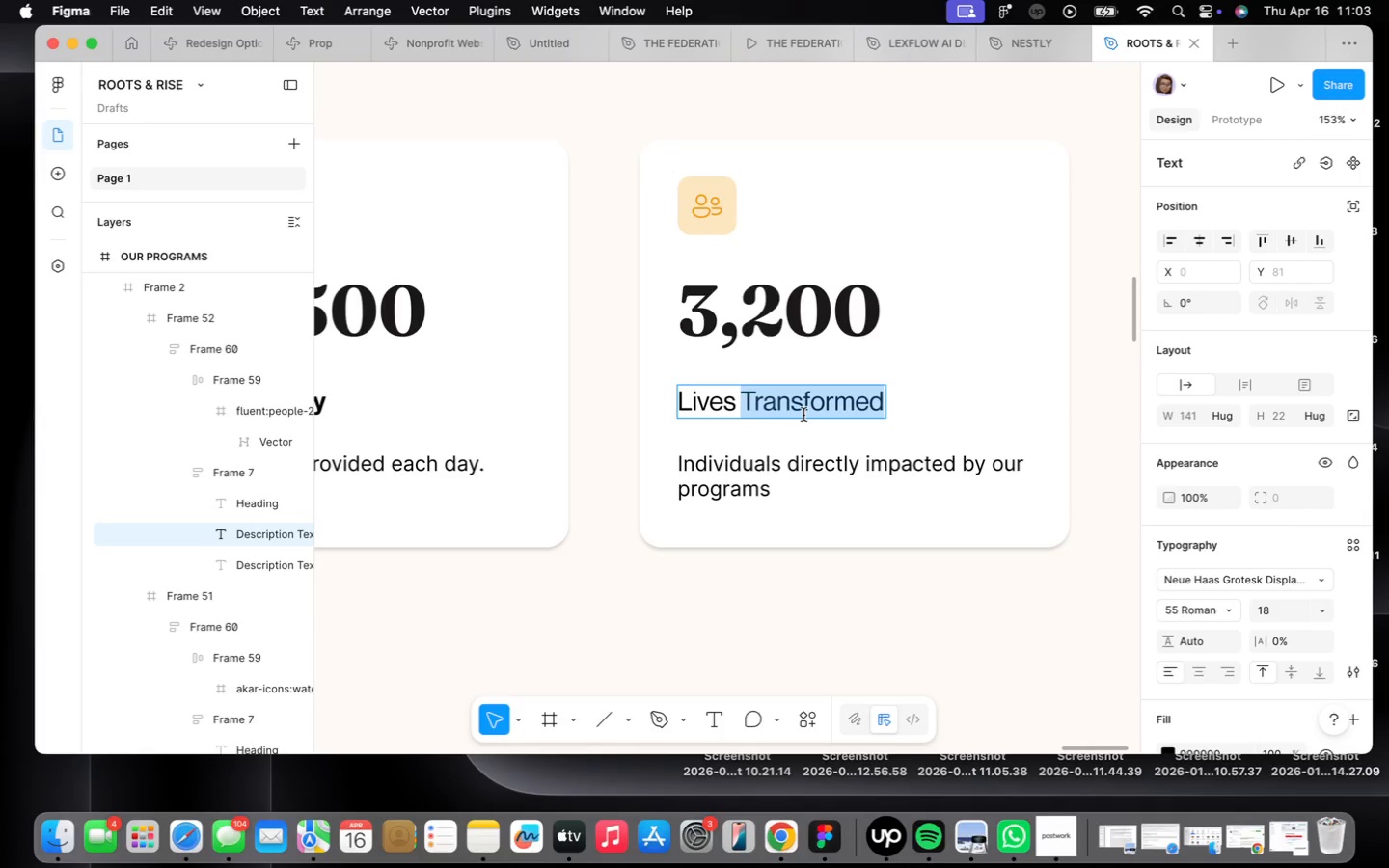 
triple_click([803, 415])
 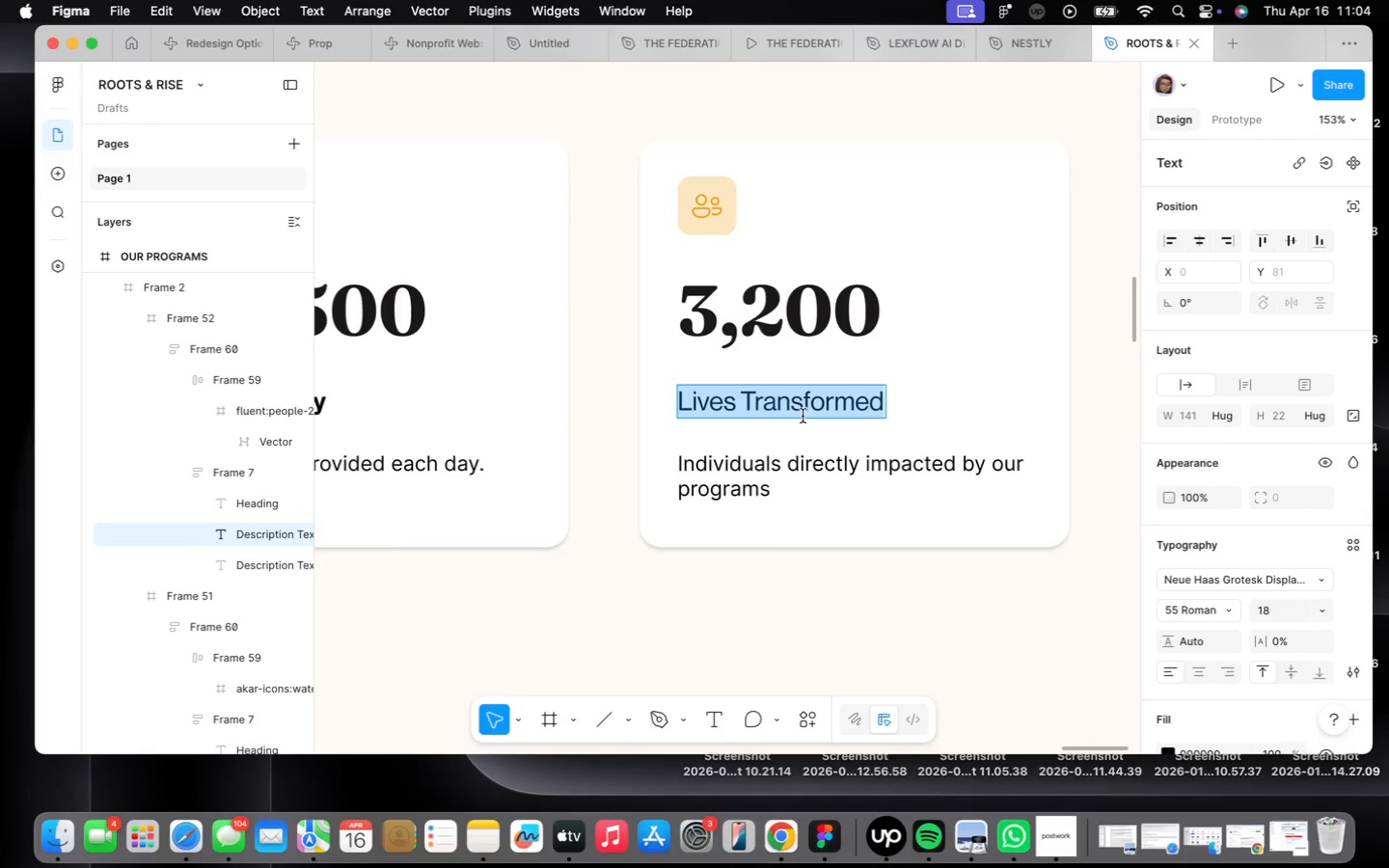 
type(Farmers Traineed)
key(Backspace)
key(Backspace)
type(d)
 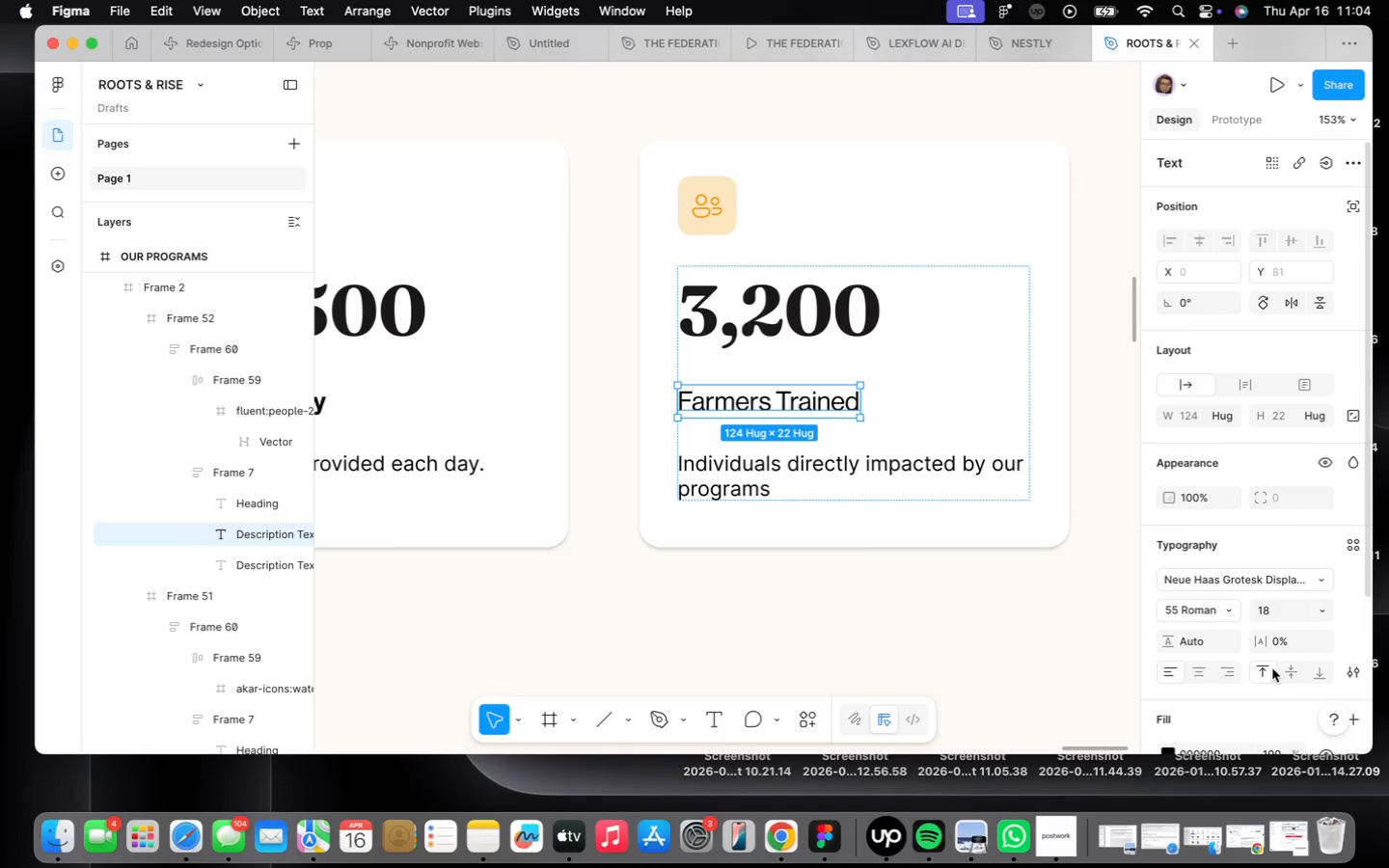 
left_click([1225, 617])
 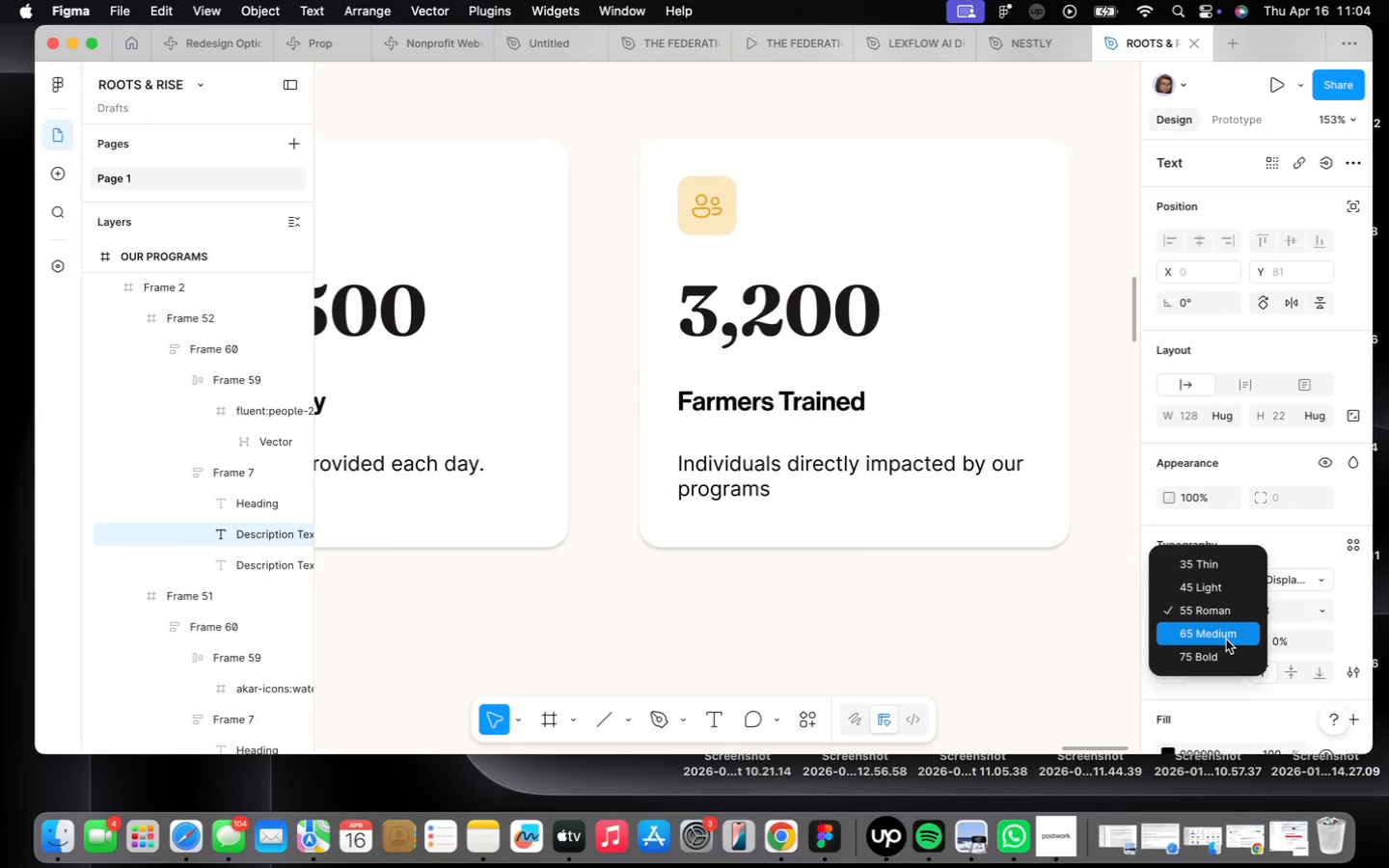 
left_click([1226, 639])
 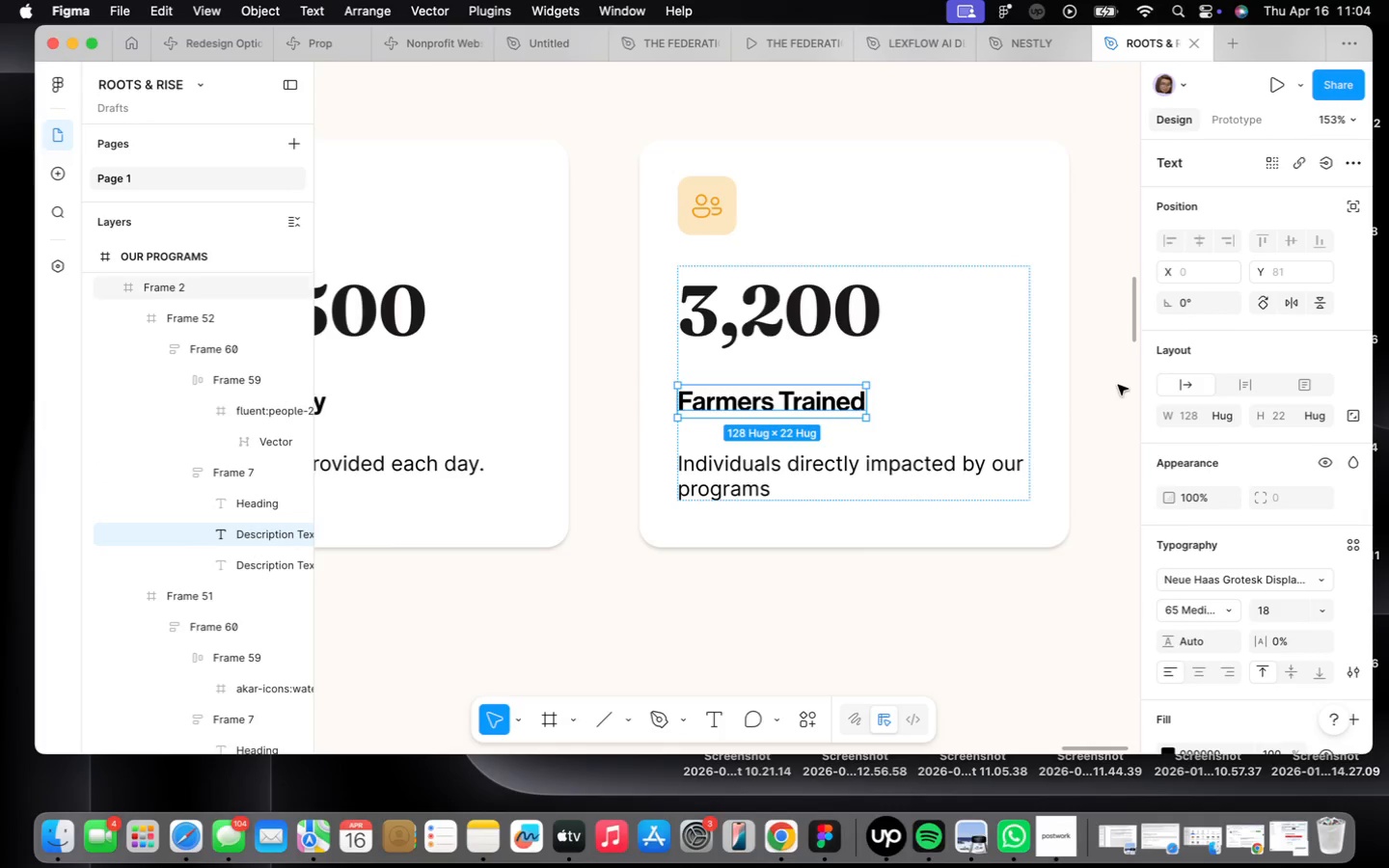 
scroll: coordinate [836, 380], scroll_direction: down, amount: 4.0
 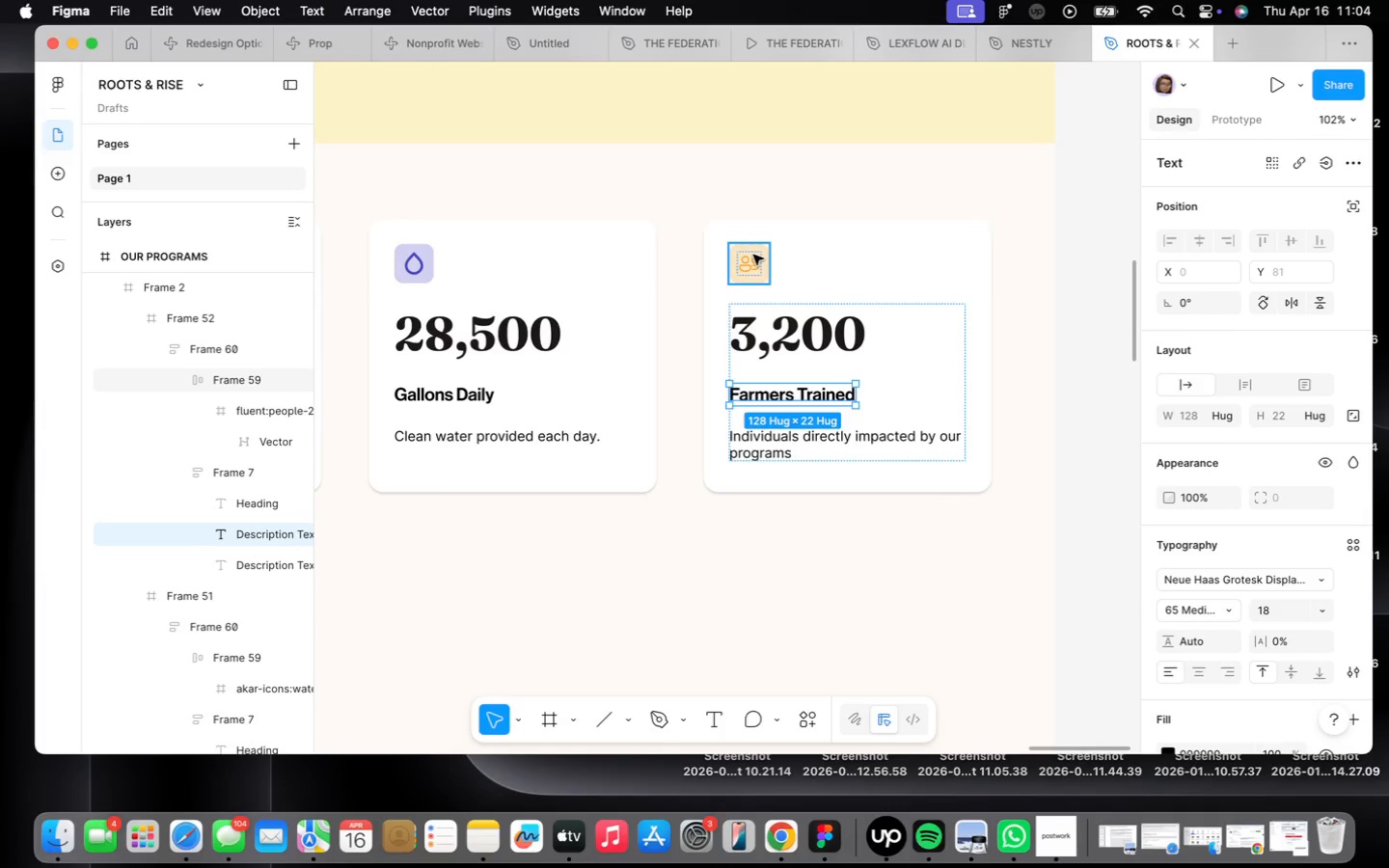 
left_click([753, 255])
 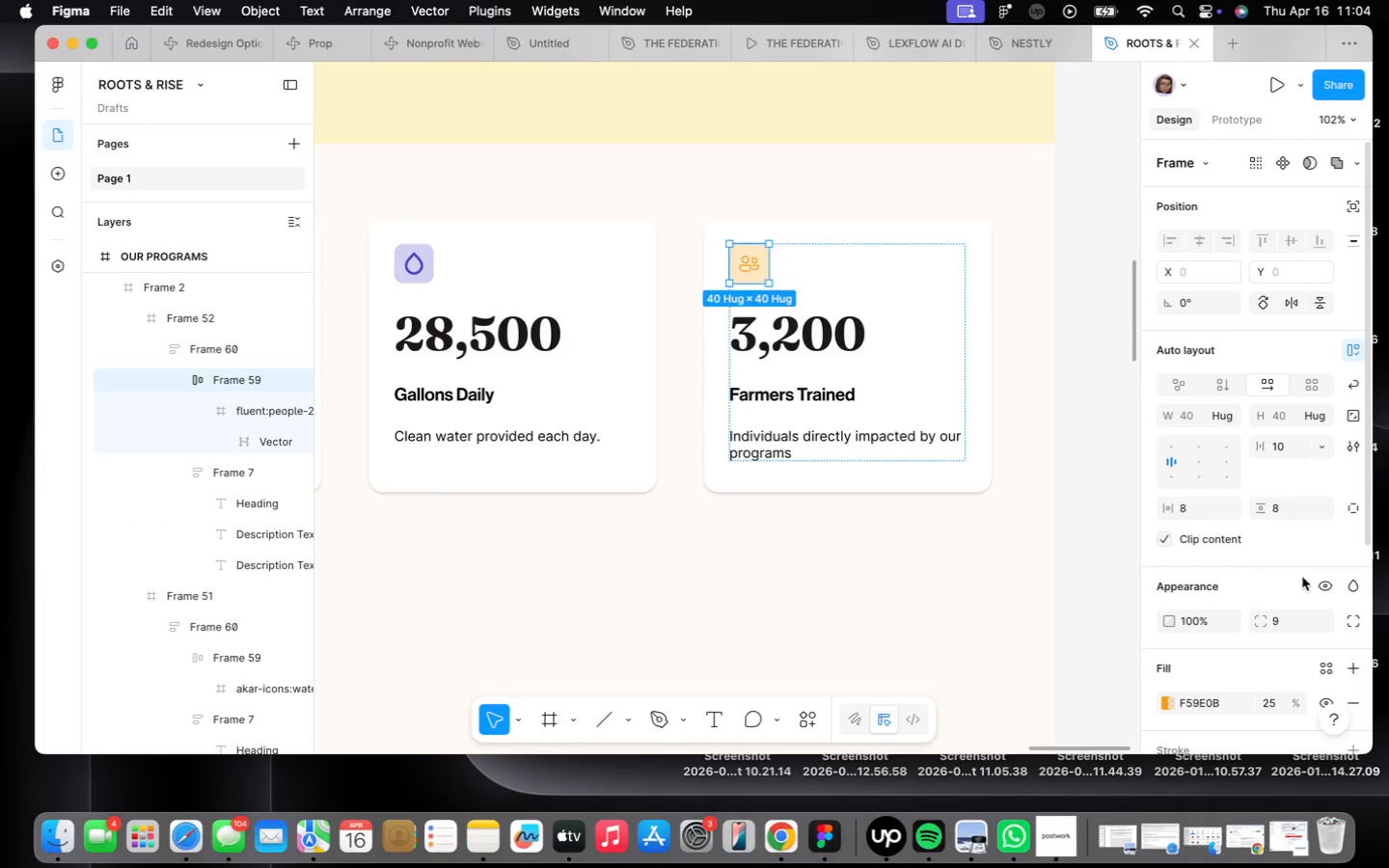 
scroll: coordinate [1380, 592], scroll_direction: down, amount: 10.0
 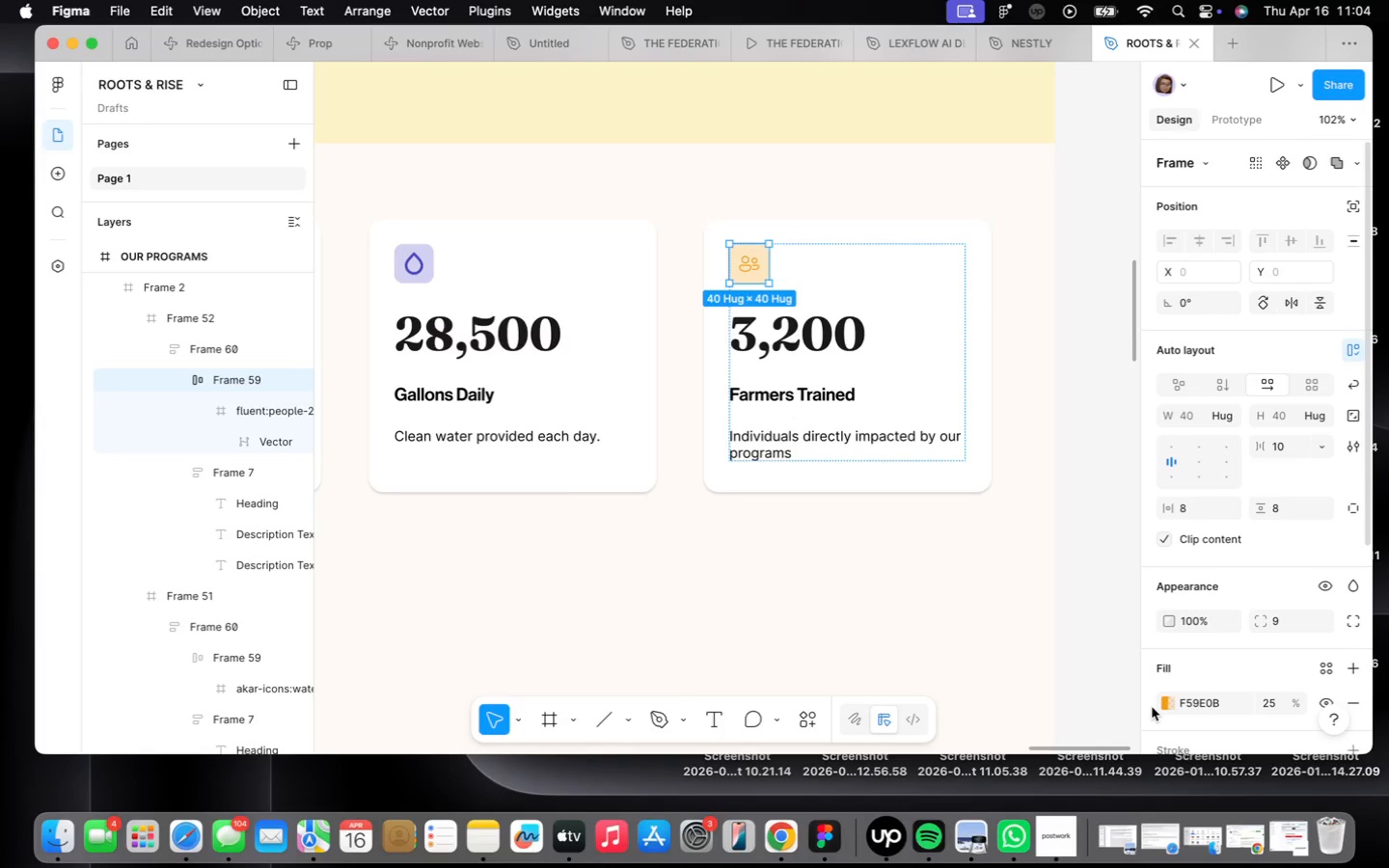 
double_click([1167, 703])
 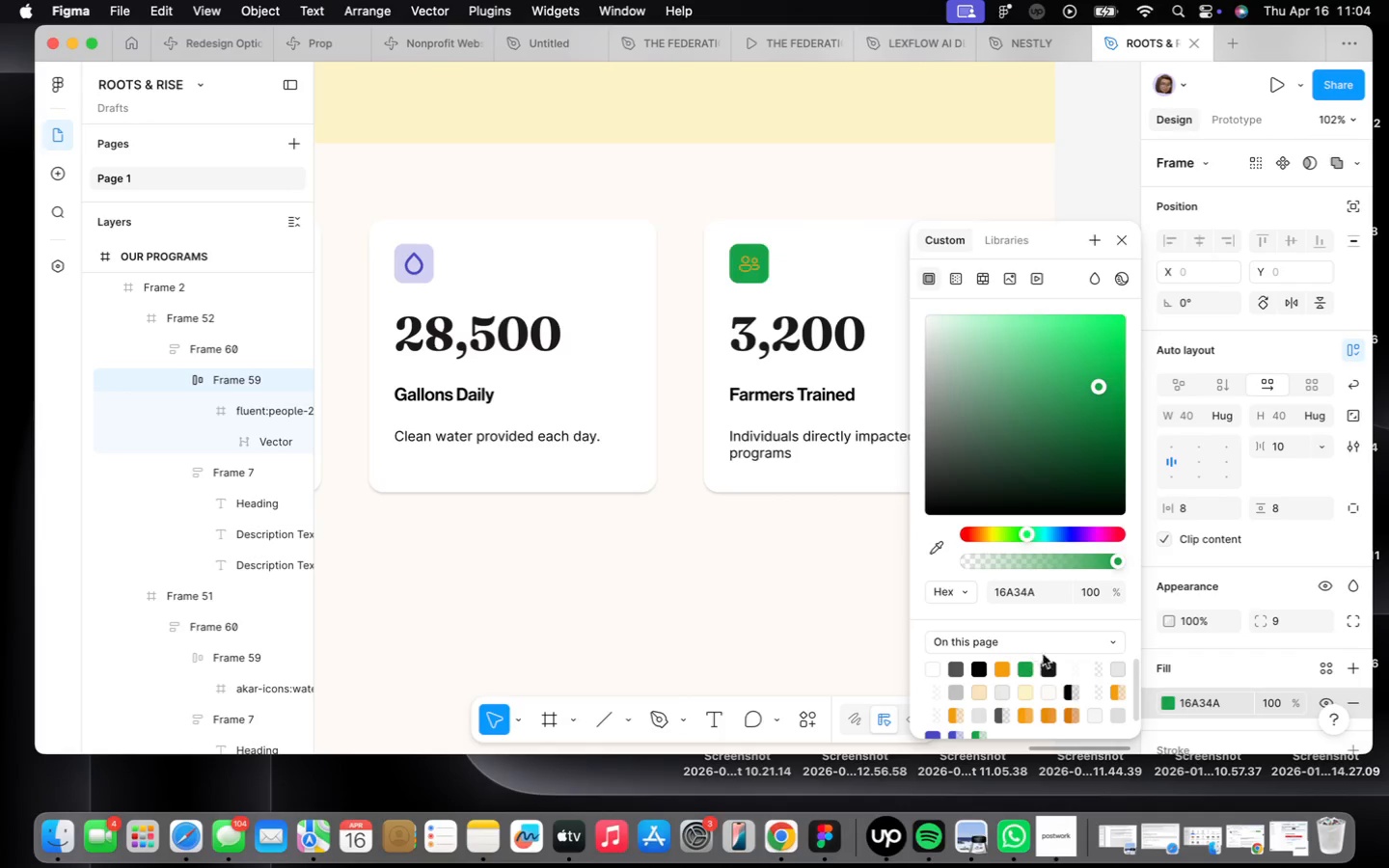 
left_click([1012, 563])
 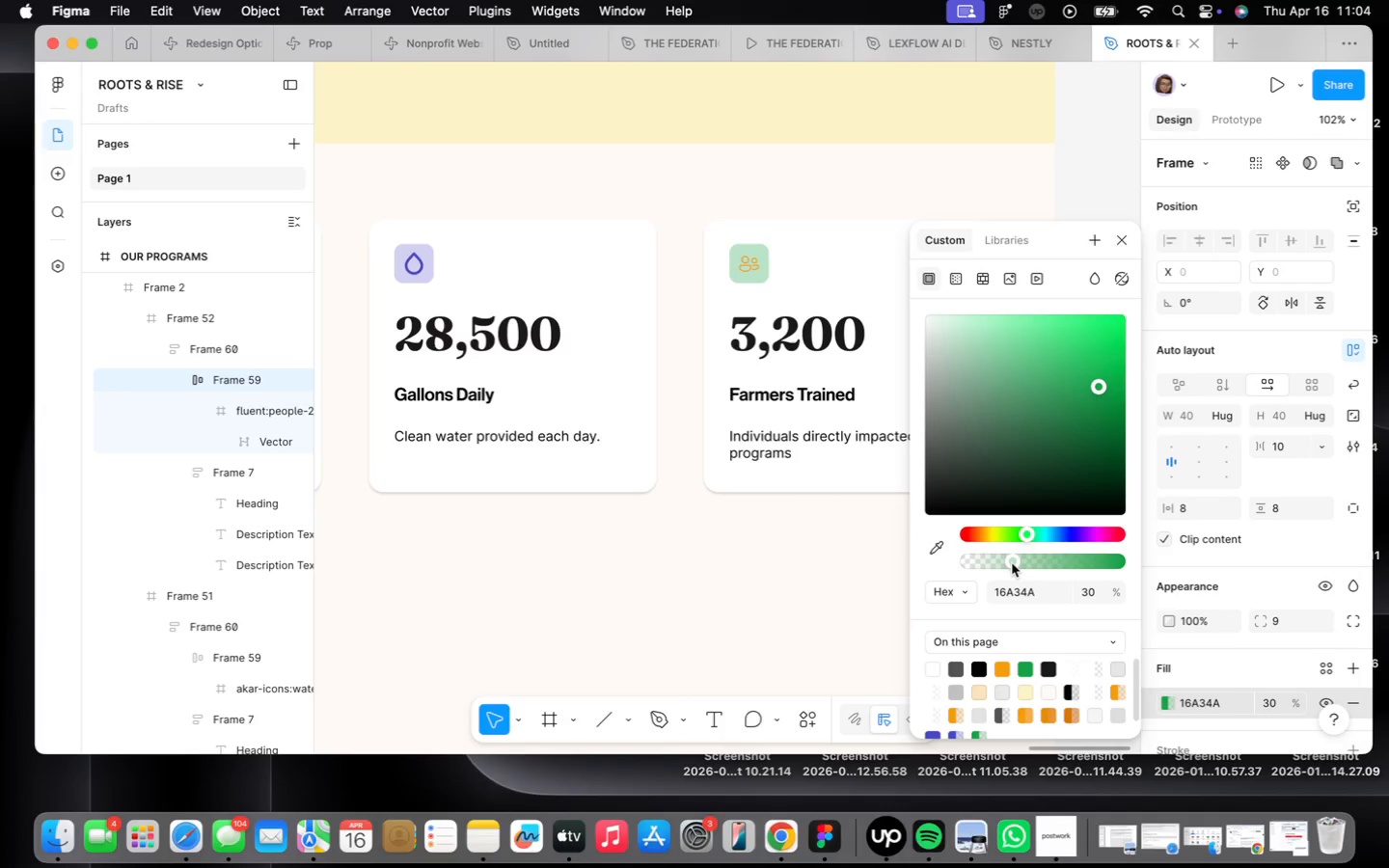 
left_click_drag(start_coordinate=[1012, 563], to_coordinate=[1004, 565])
 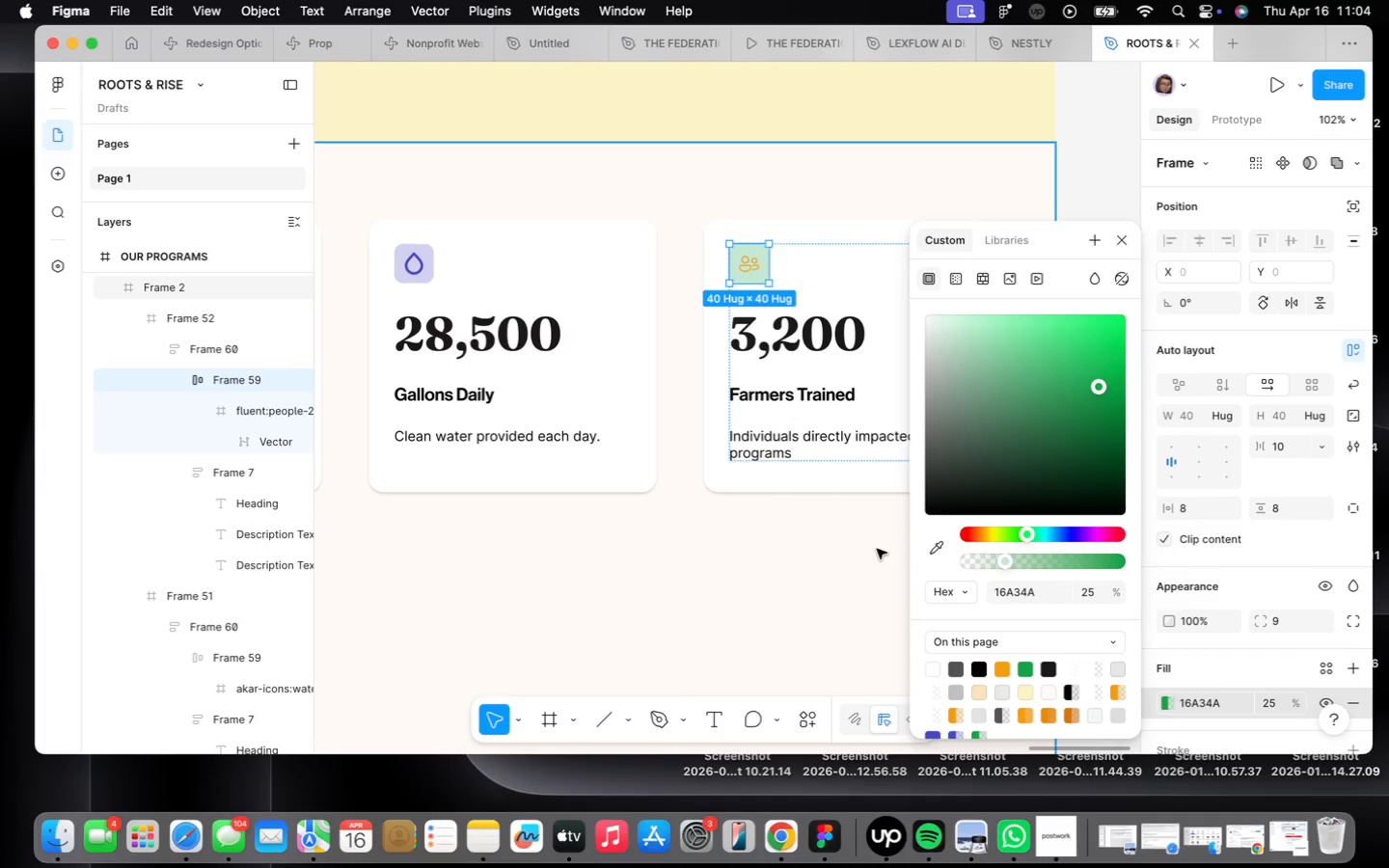 
left_click([877, 549])
 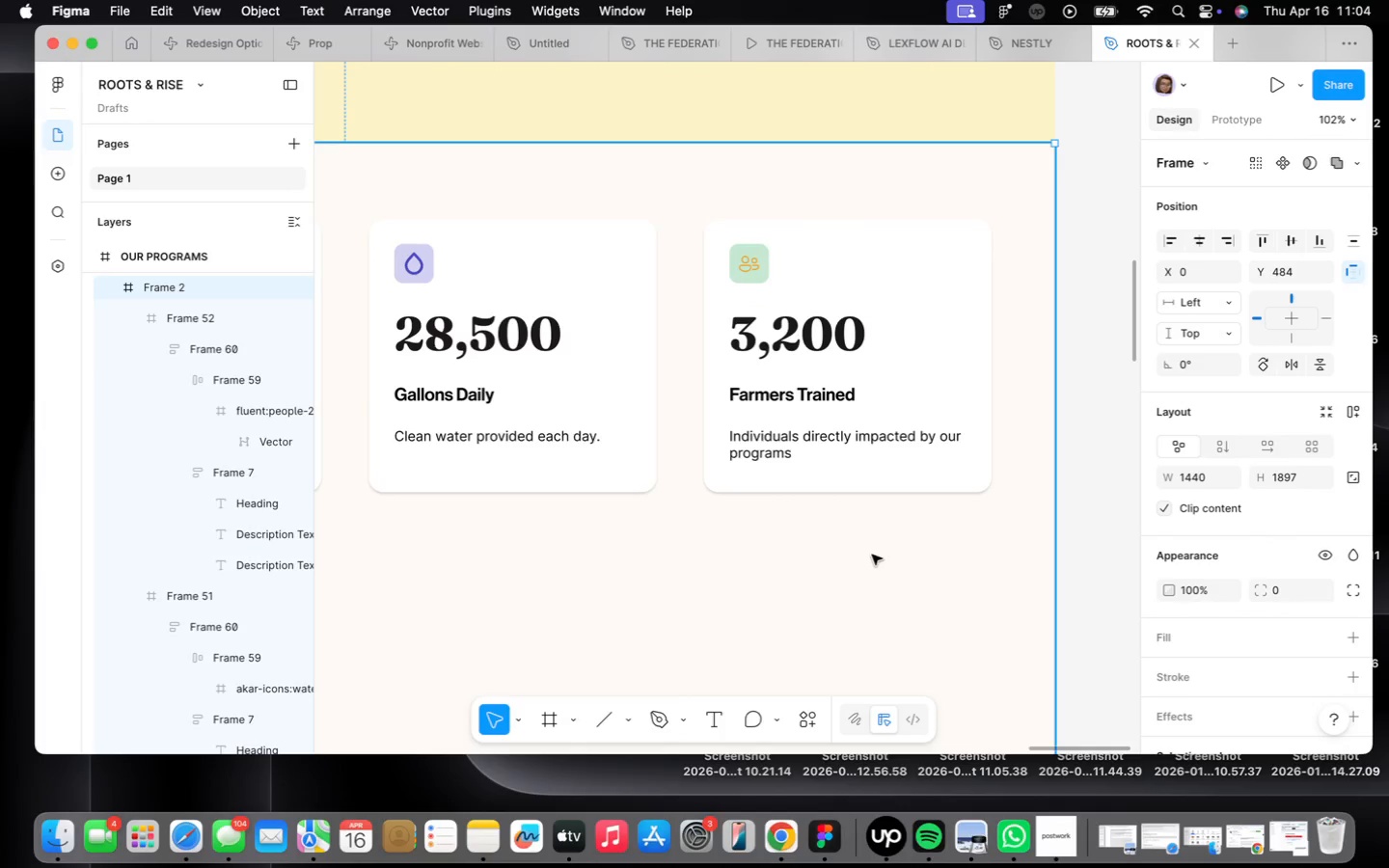 
scroll: coordinate [720, 604], scroll_direction: down, amount: 39.0
 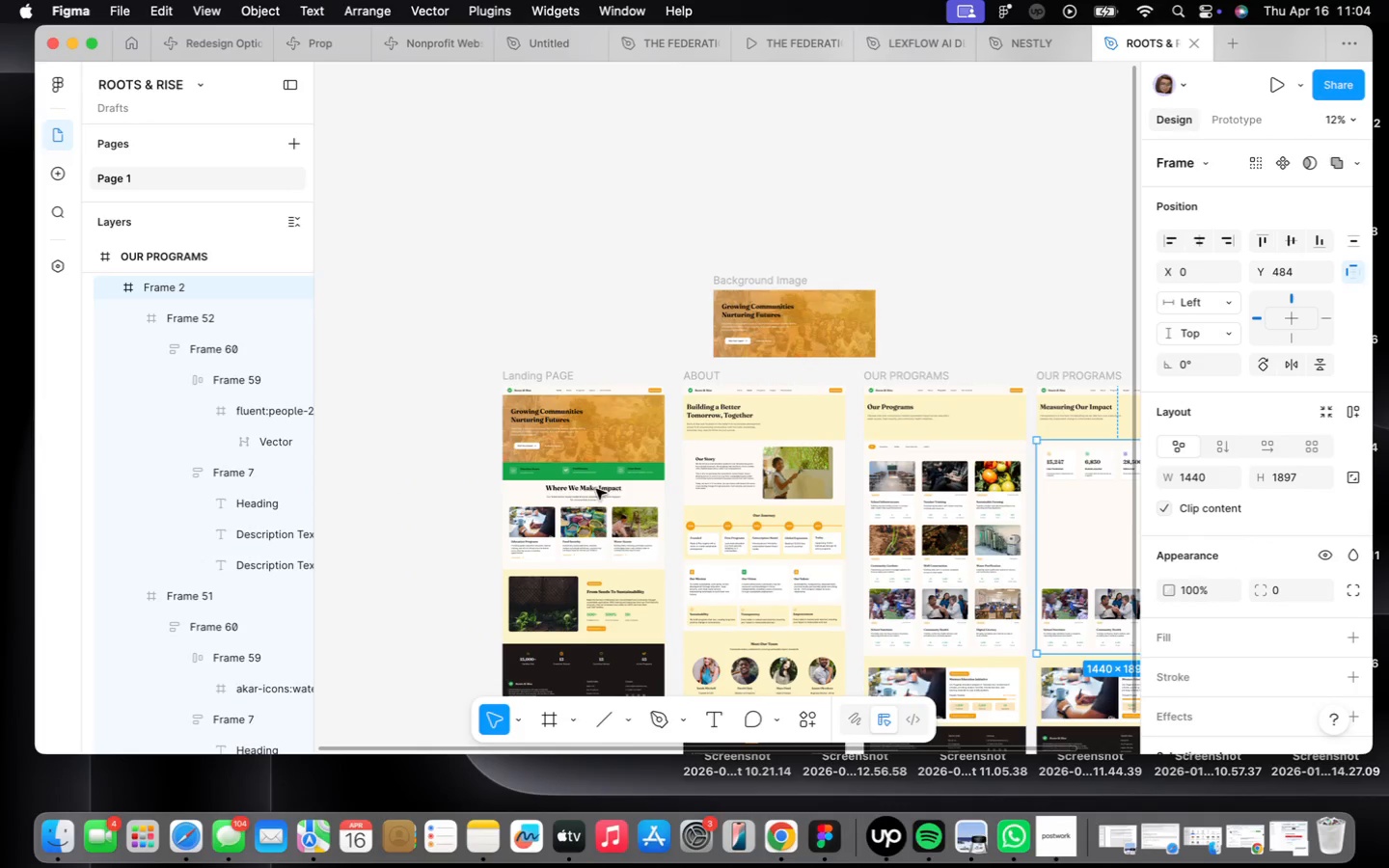 
scroll: coordinate [597, 484], scroll_direction: up, amount: 22.0
 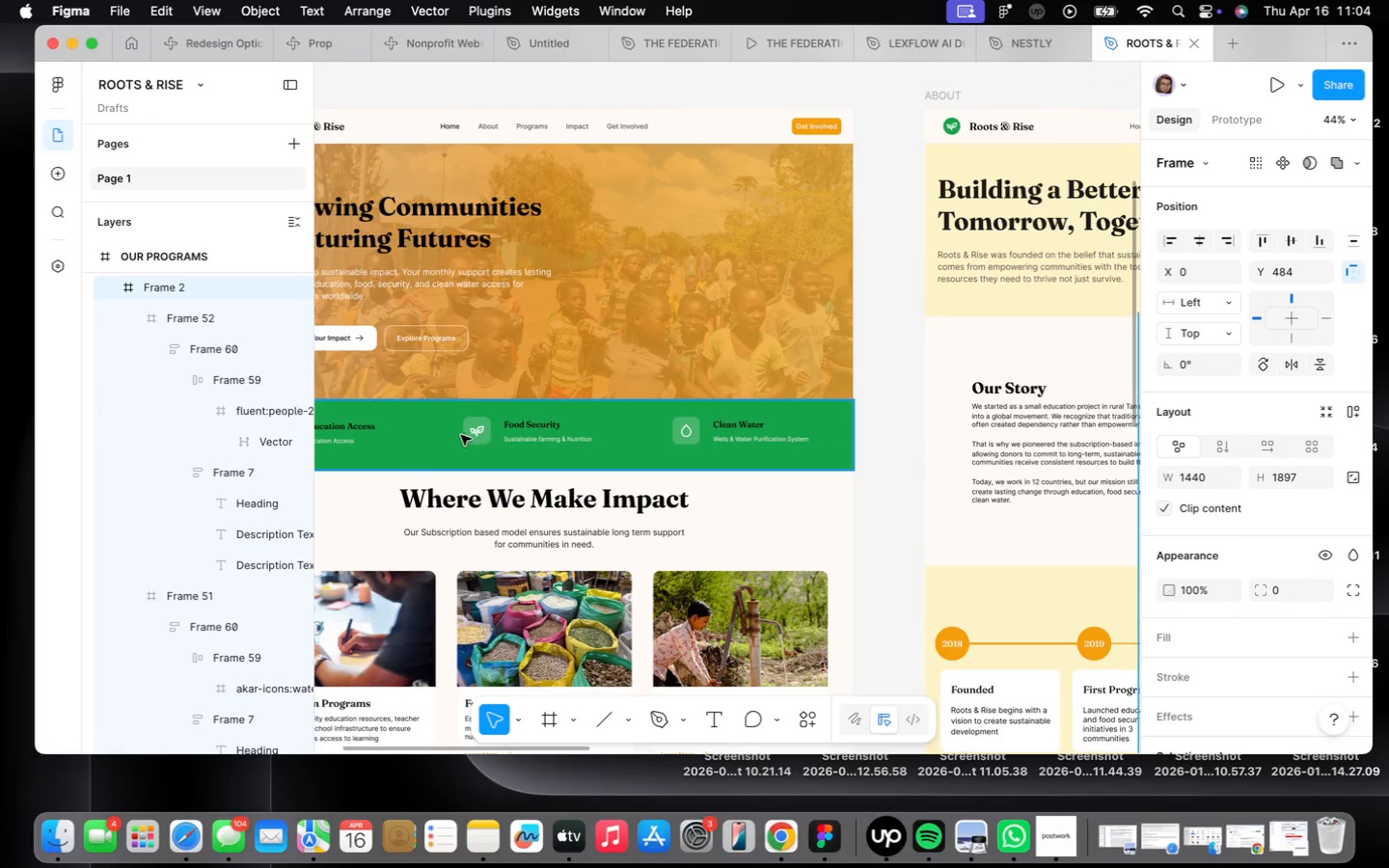 
double_click([468, 433])
 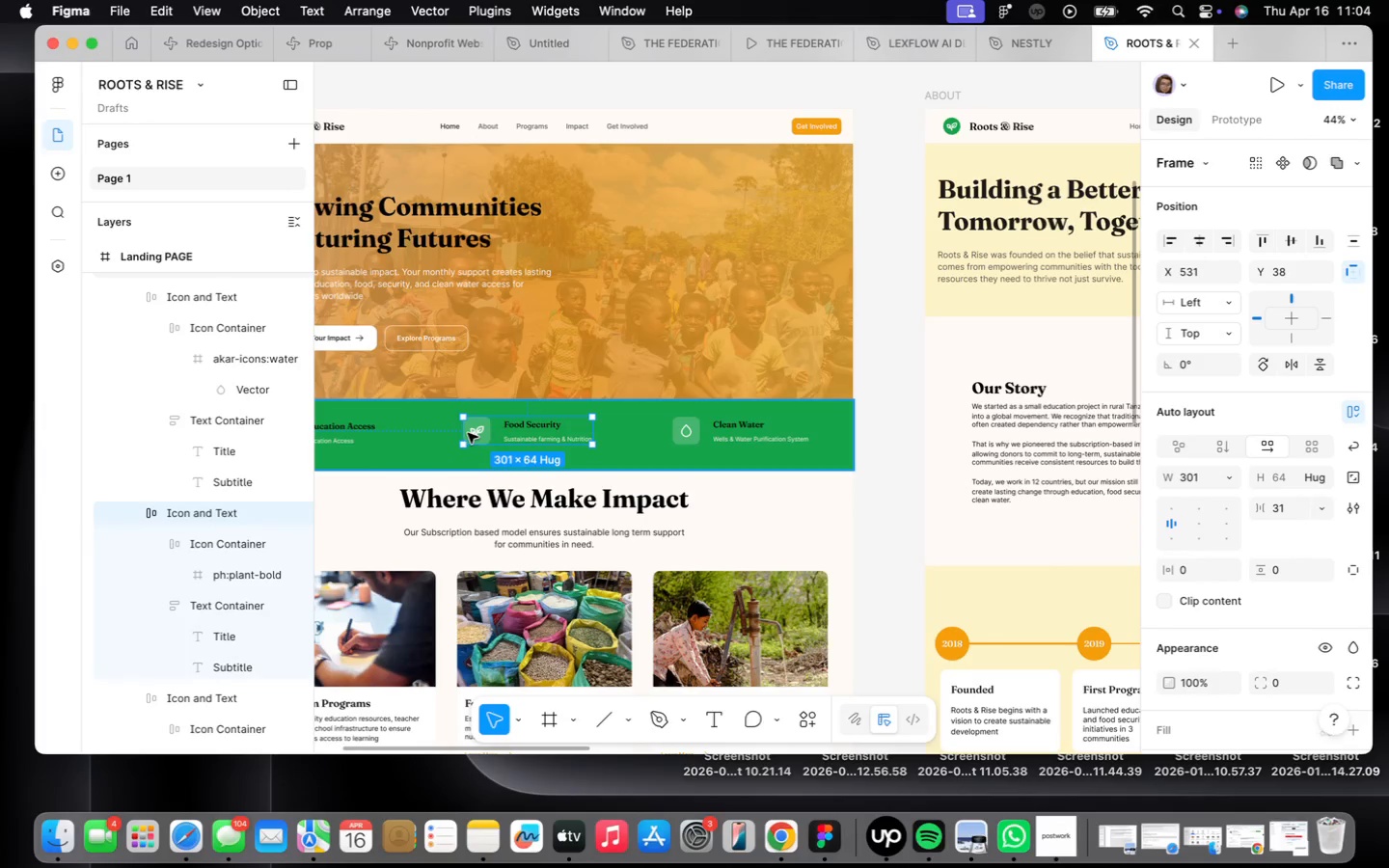 
triple_click([468, 433])
 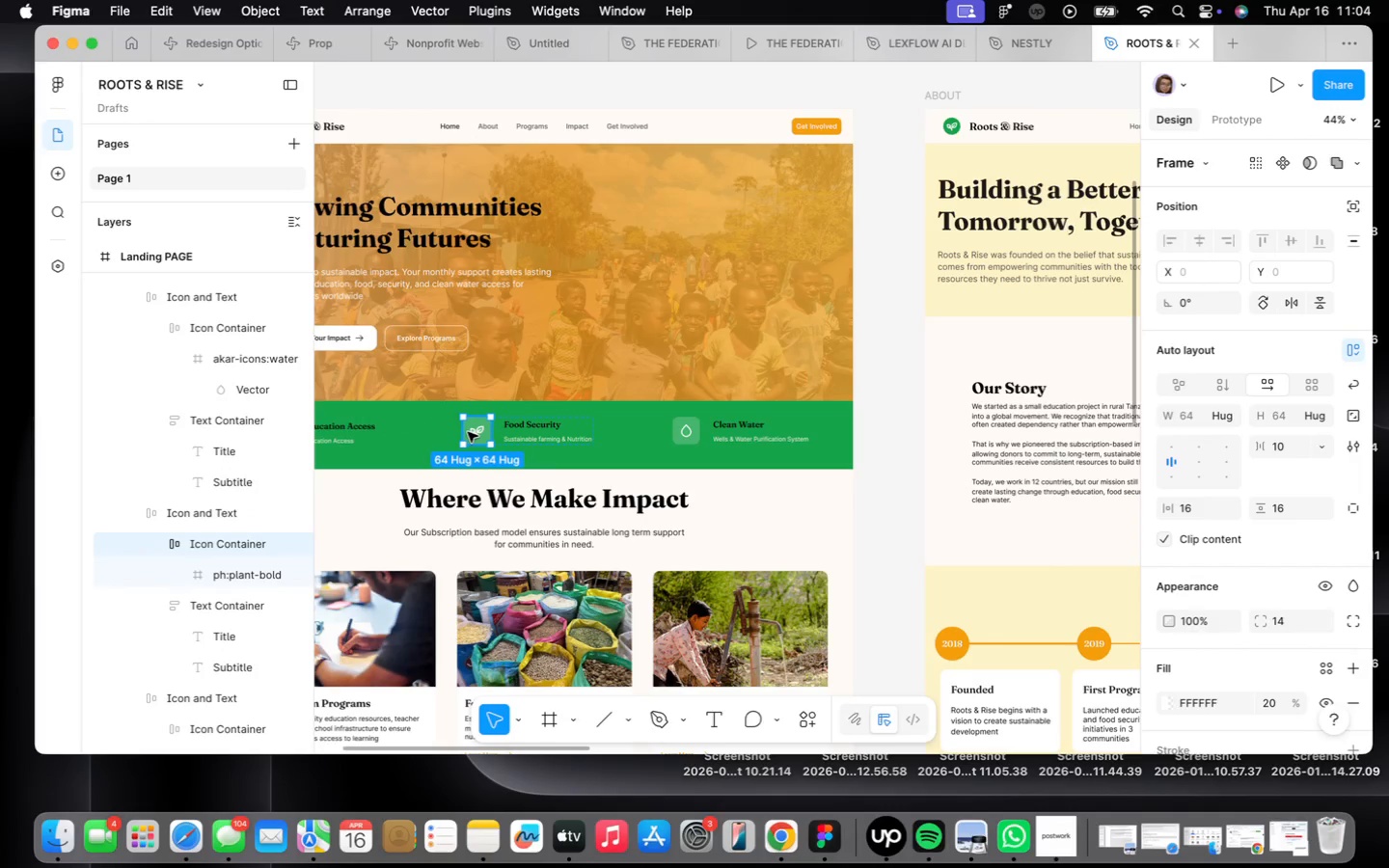 
scroll: coordinate [468, 434], scroll_direction: up, amount: 22.0
 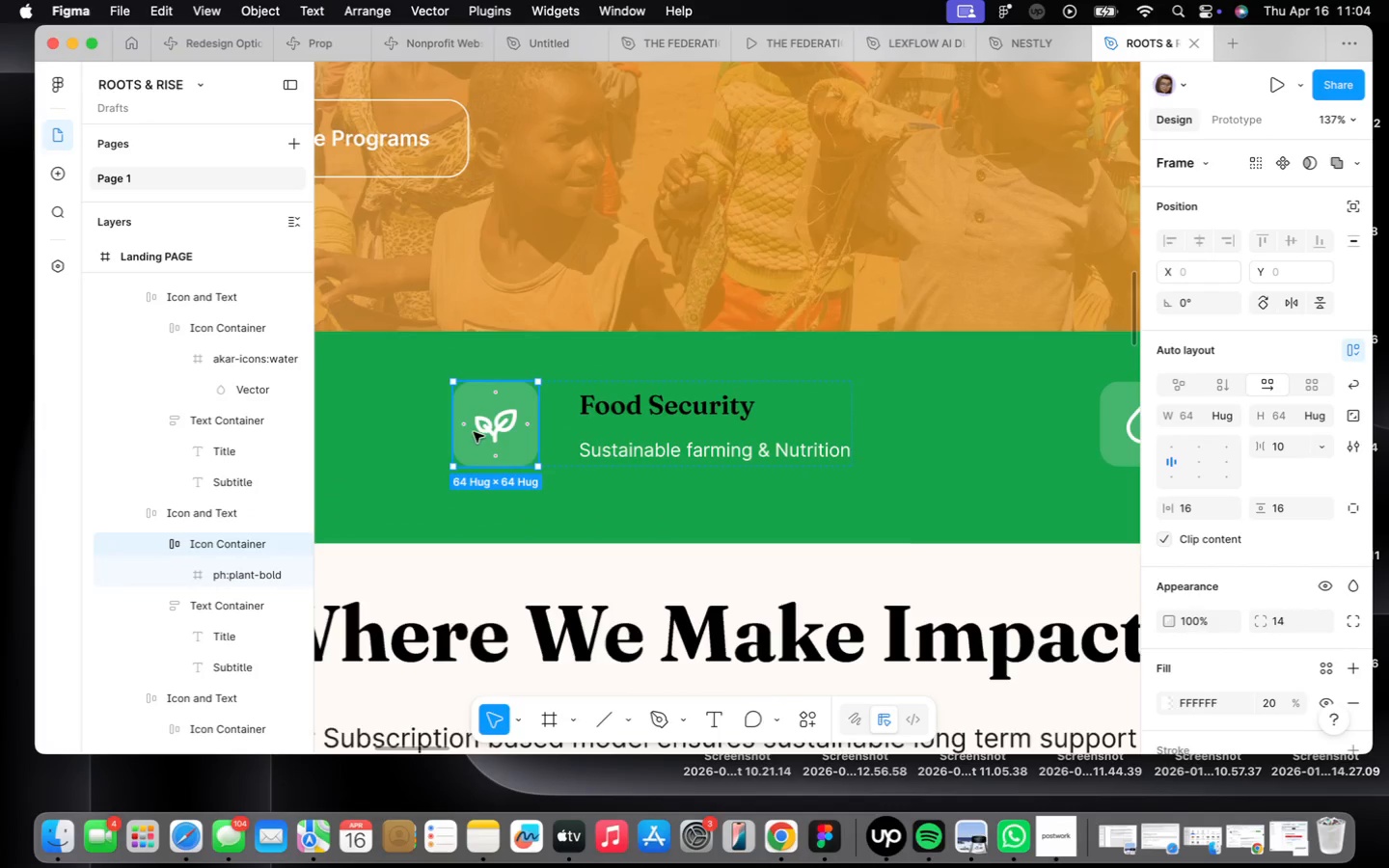 
left_click([481, 427])
 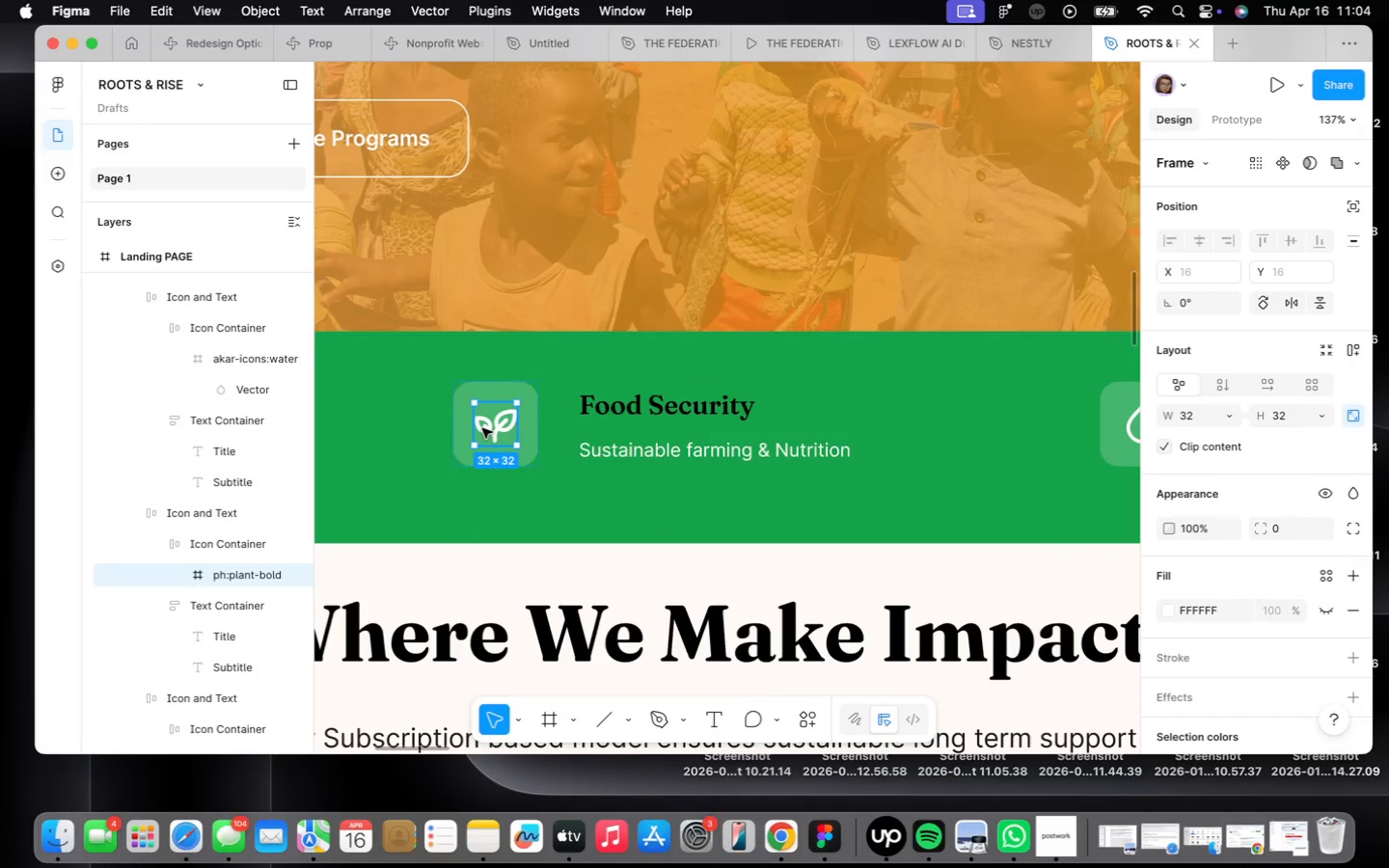 
right_click([482, 428])
 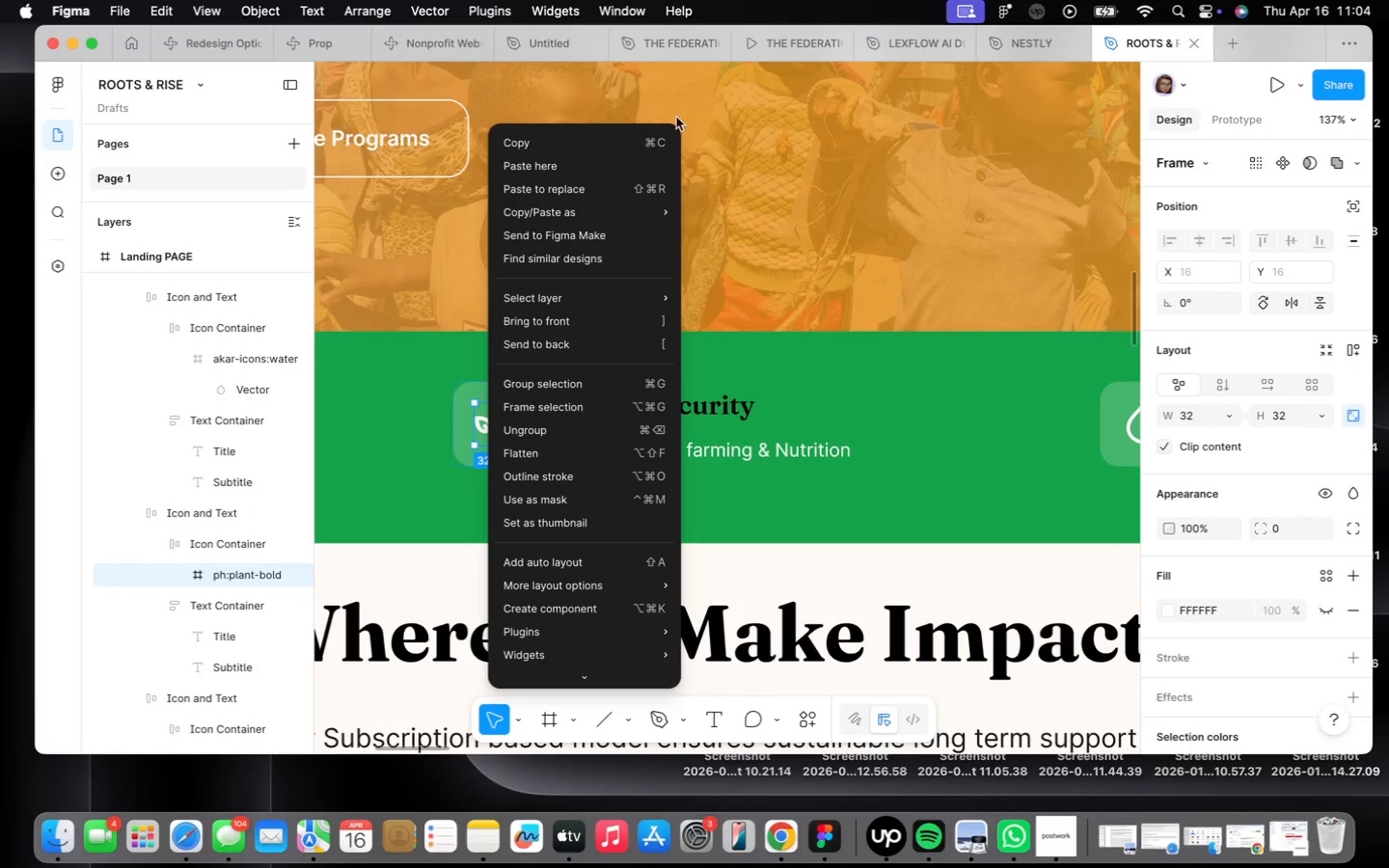 
left_click([618, 146])
 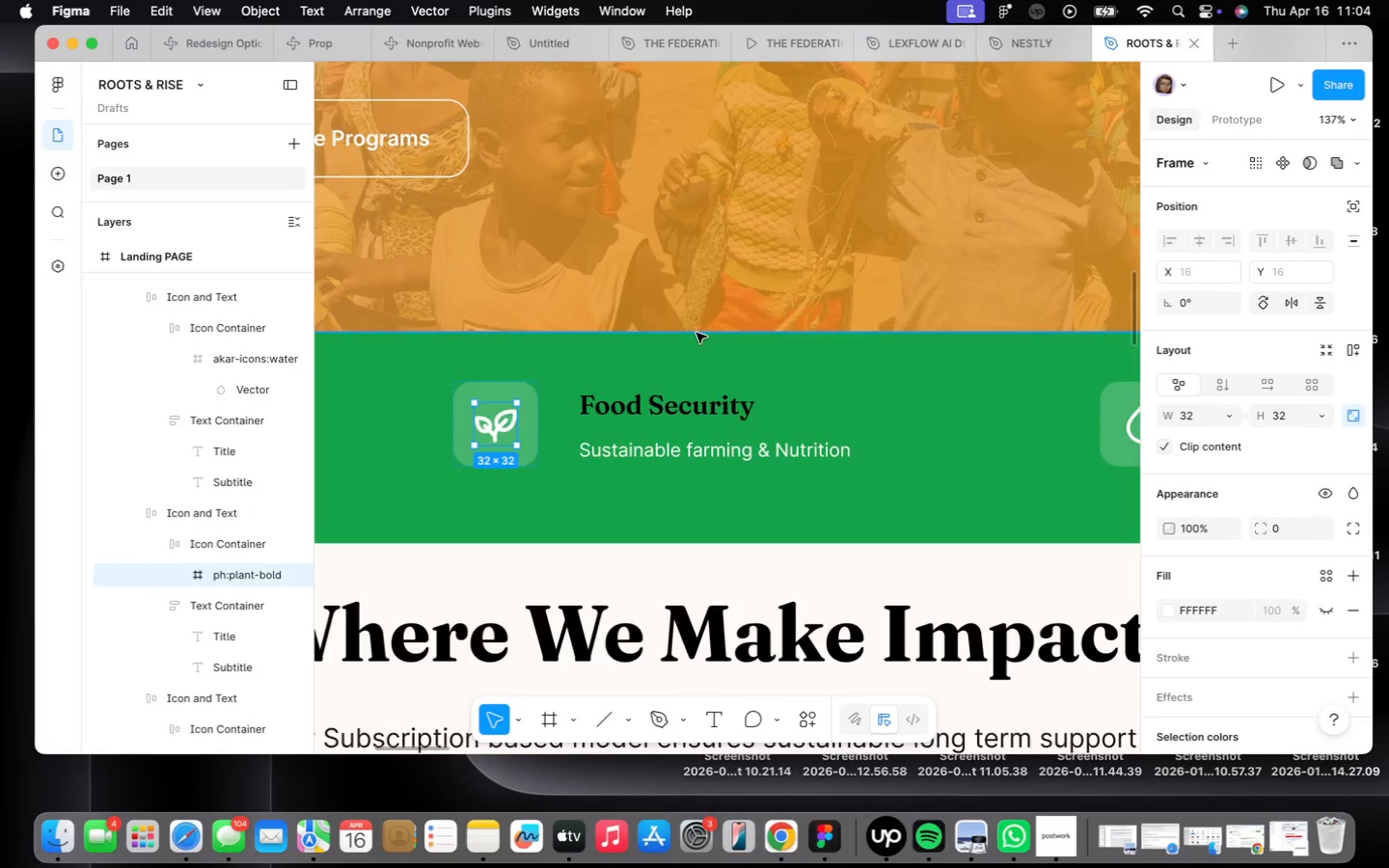 
scroll: coordinate [662, 370], scroll_direction: down, amount: 39.0
 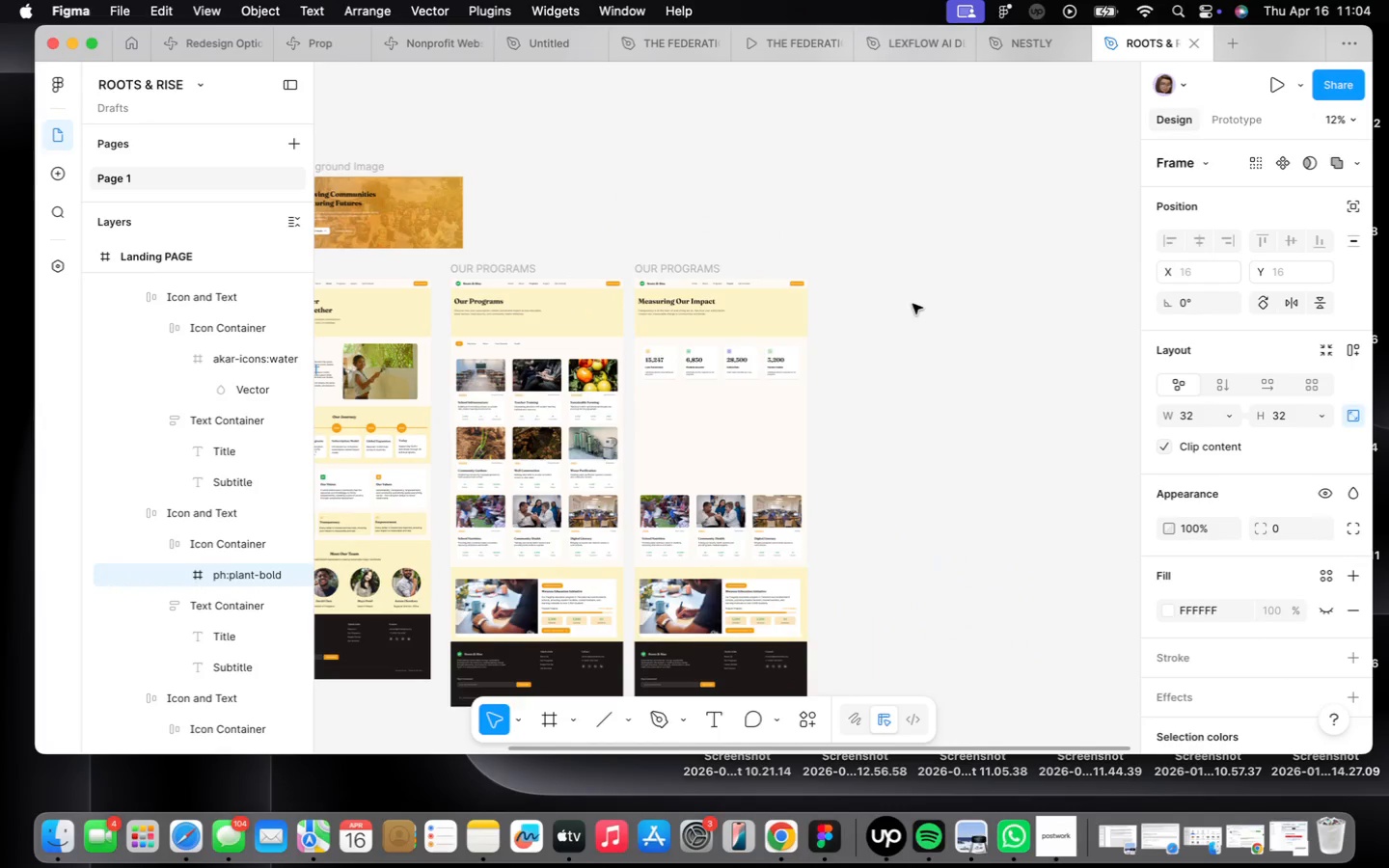 
scroll: coordinate [775, 376], scroll_direction: up, amount: 45.0
 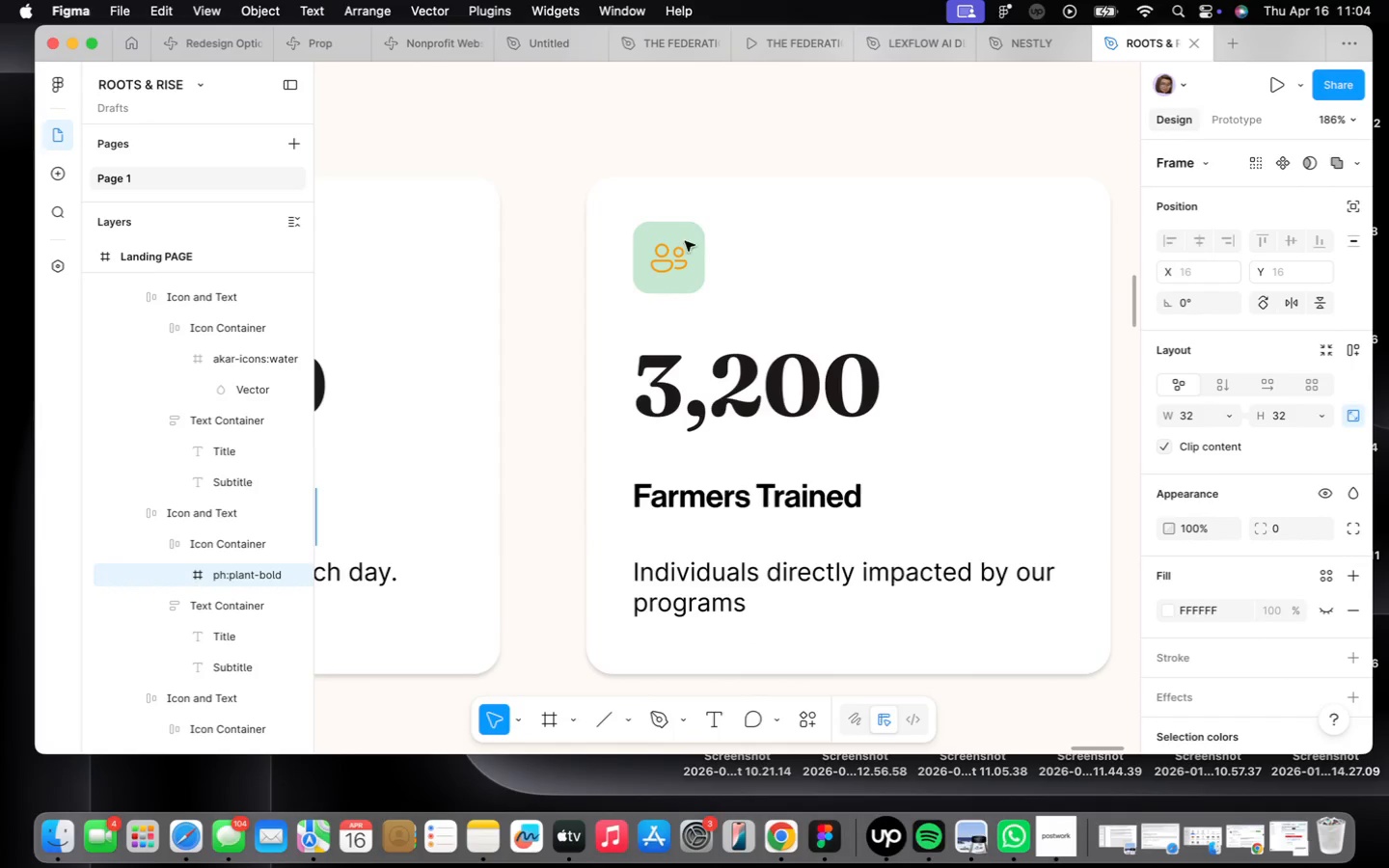 
double_click([658, 251])
 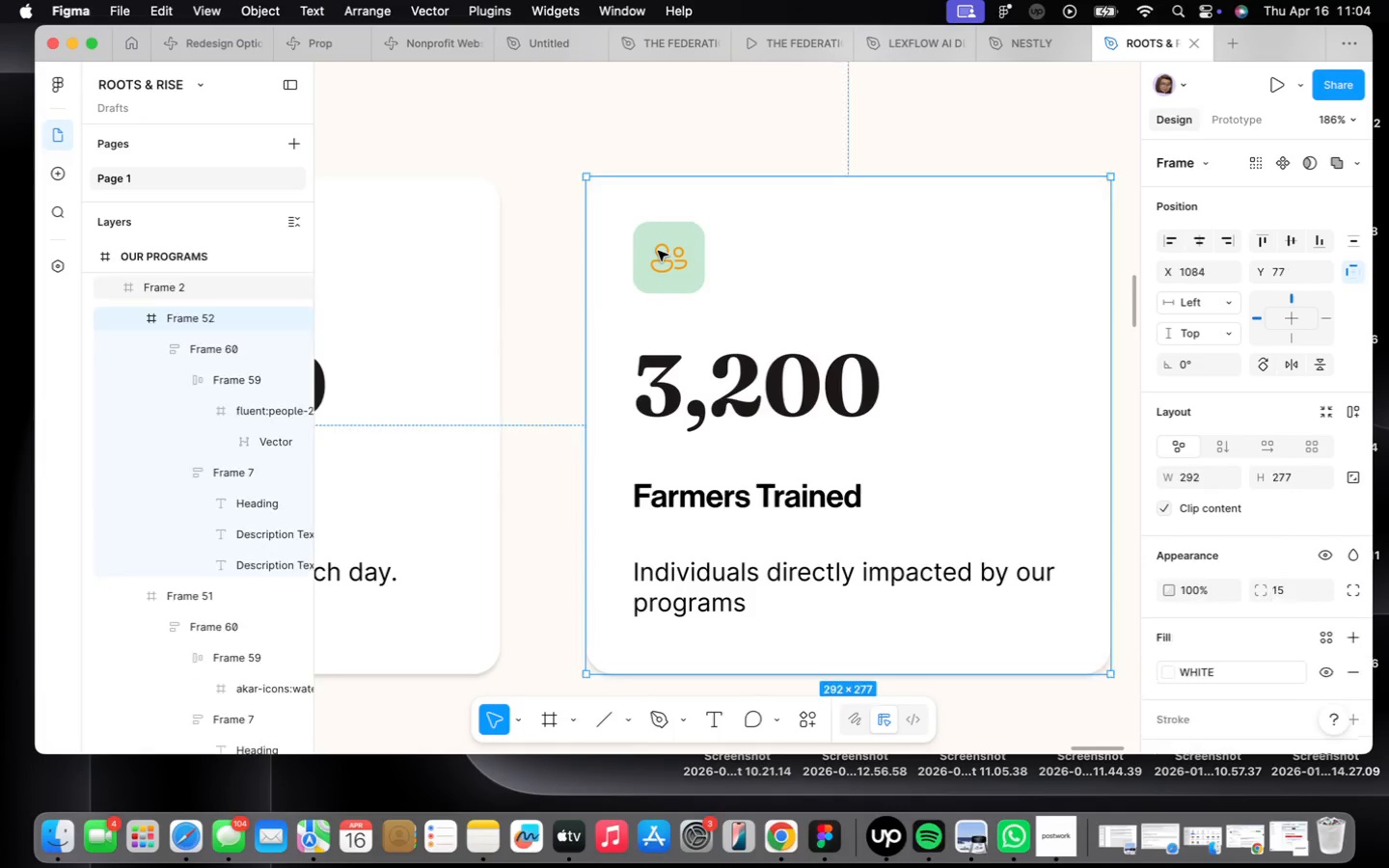 
triple_click([658, 251])
 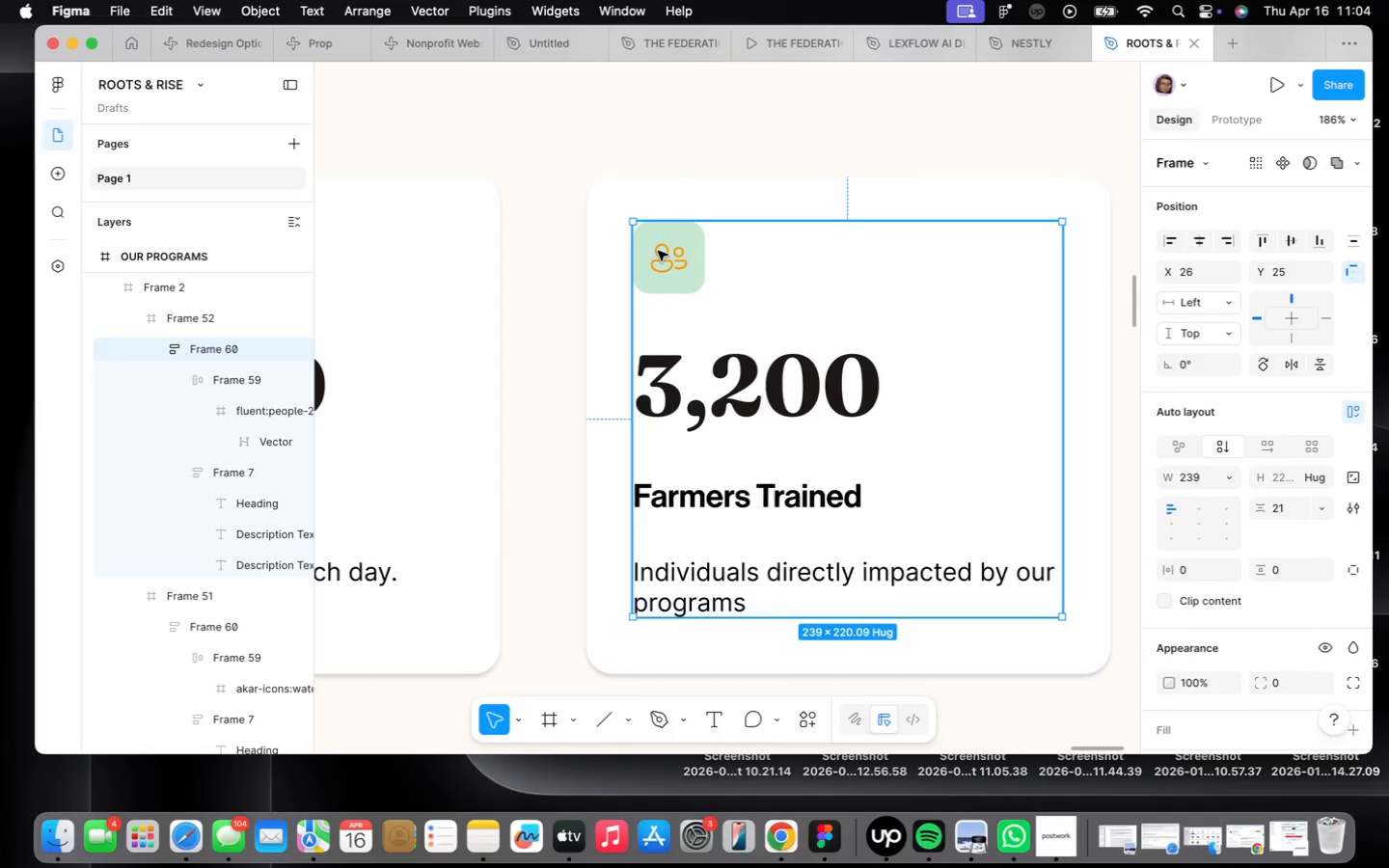 
triple_click([658, 251])
 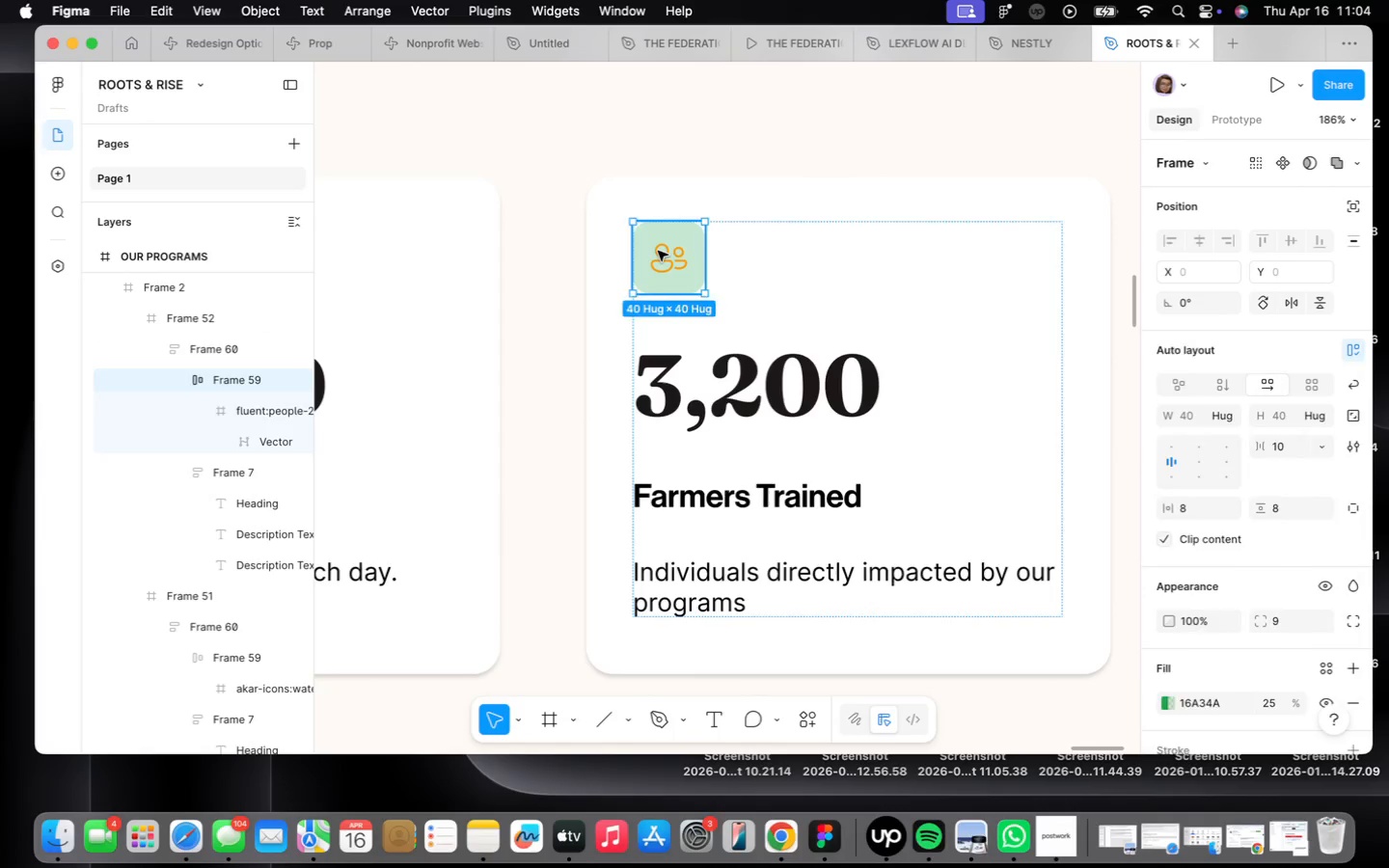 
triple_click([658, 251])
 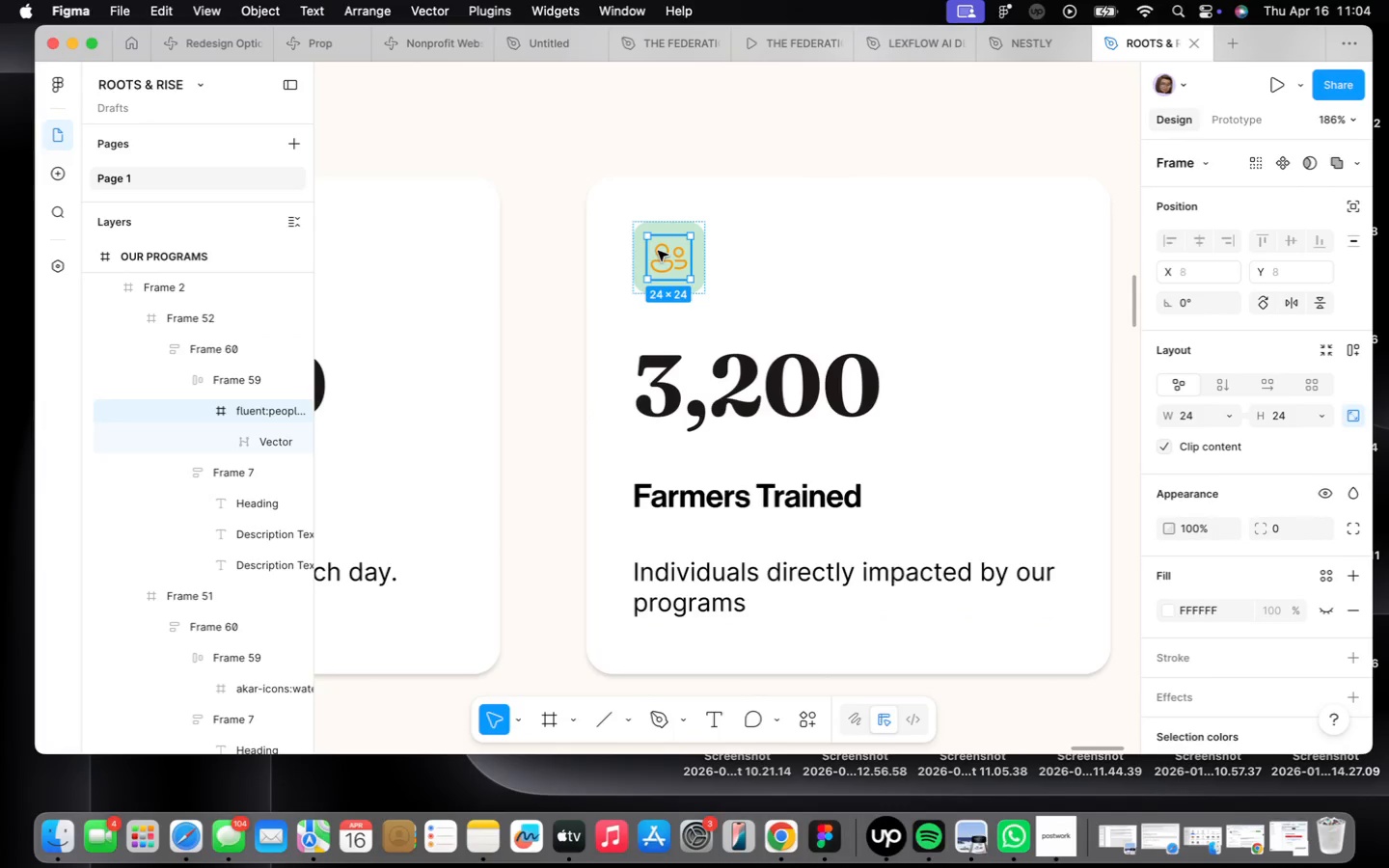 
right_click([658, 251])
 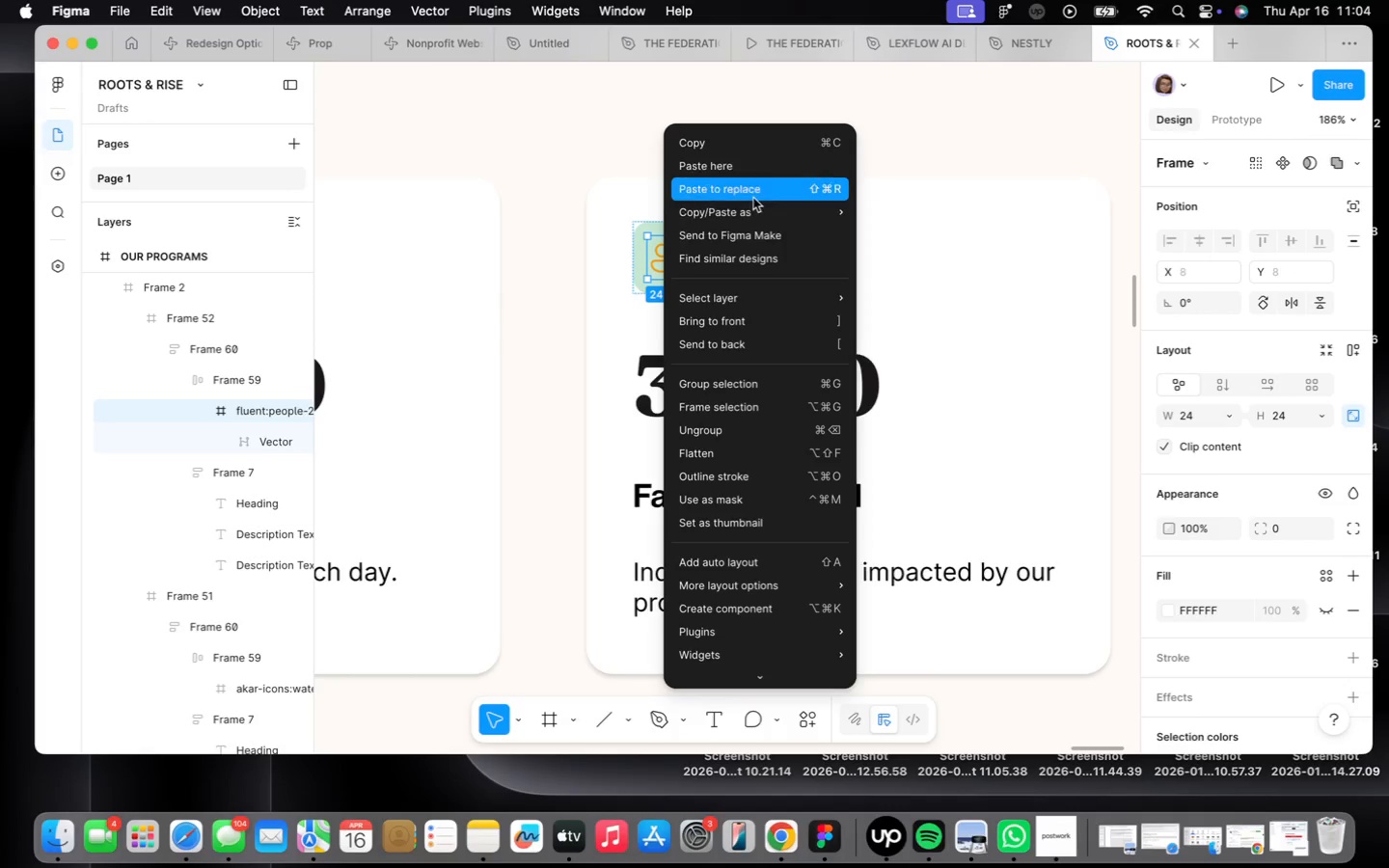 
left_click([753, 197])
 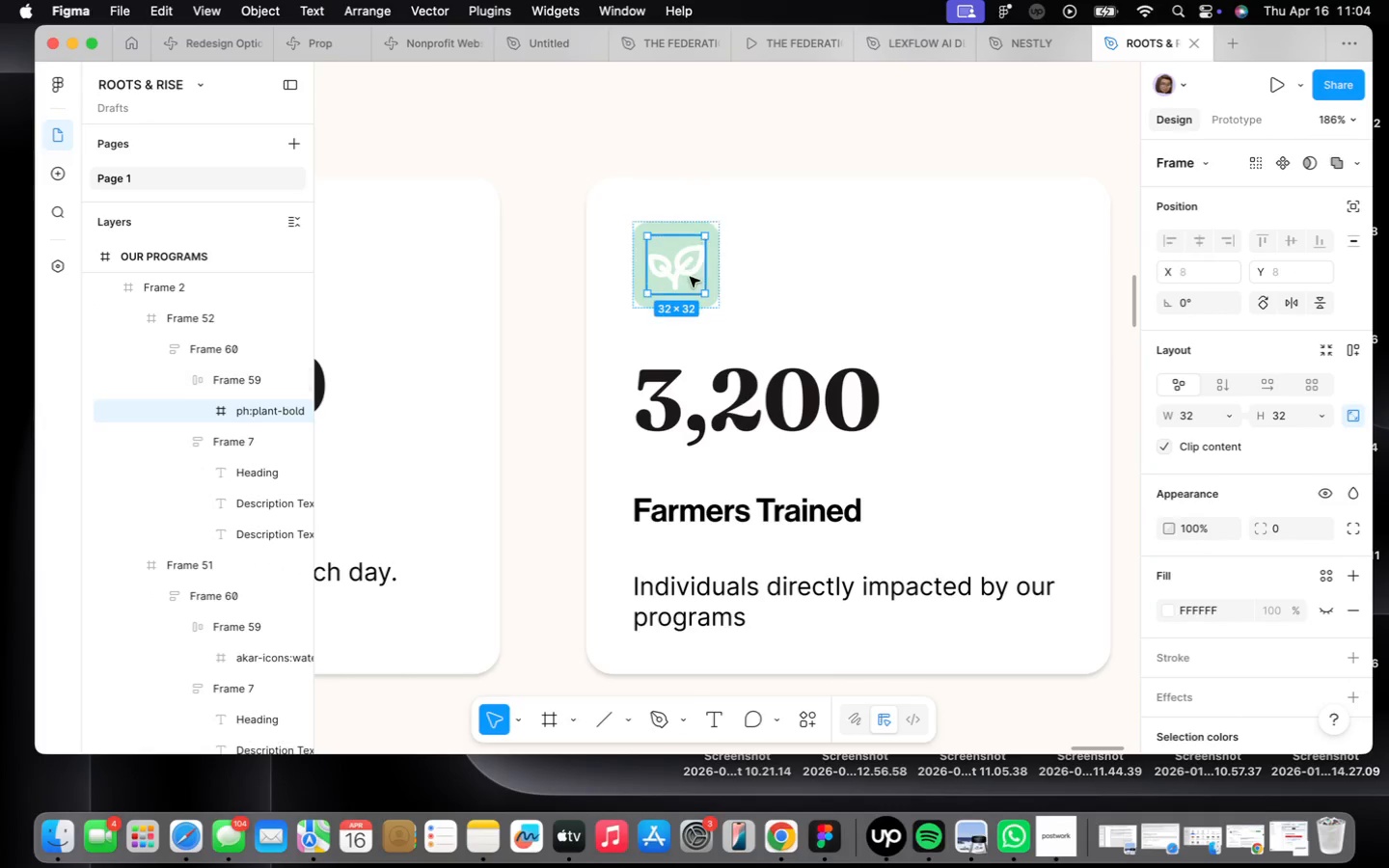 
scroll: coordinate [694, 300], scroll_direction: up, amount: 2.0
 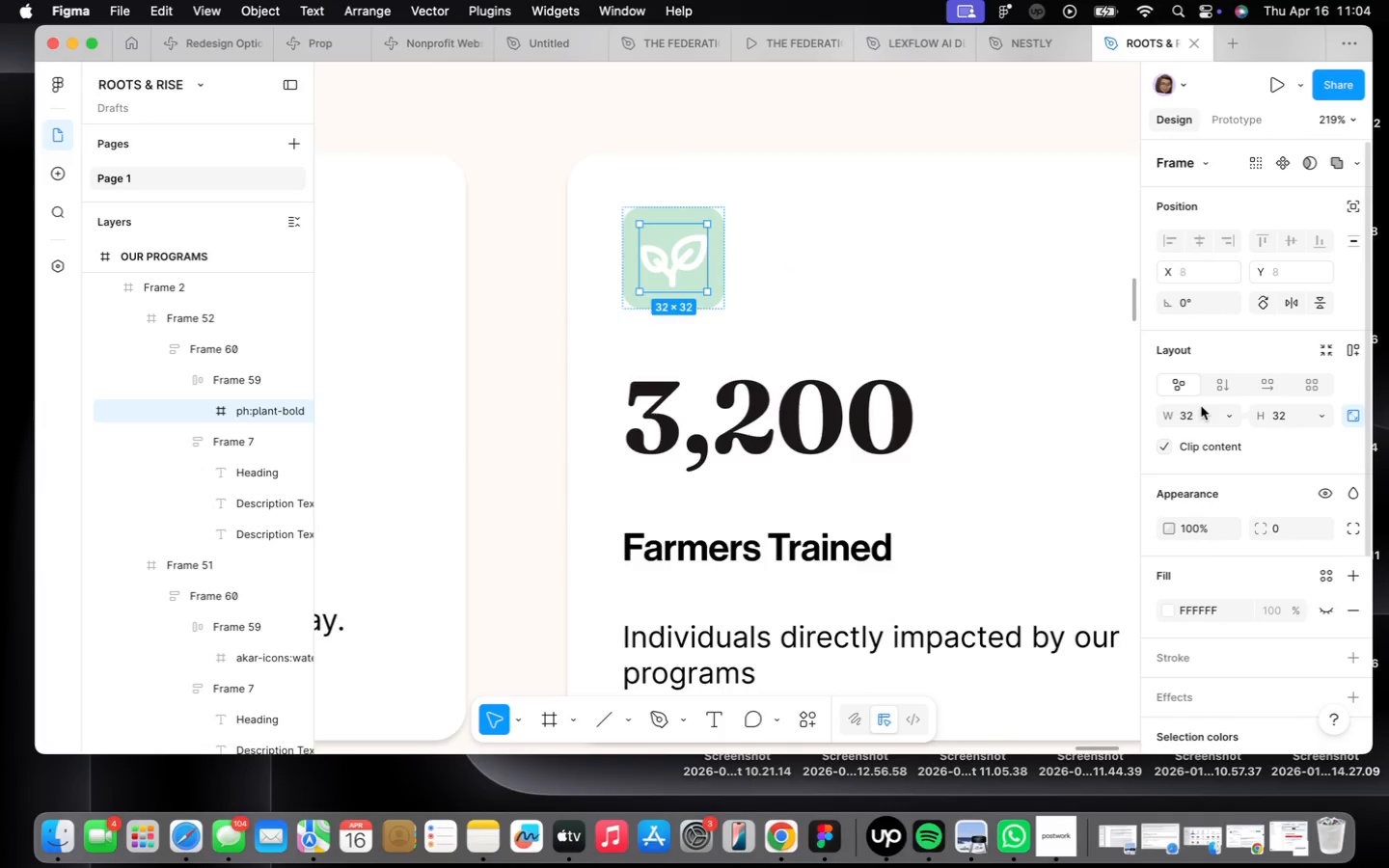 
left_click([1203, 412])
 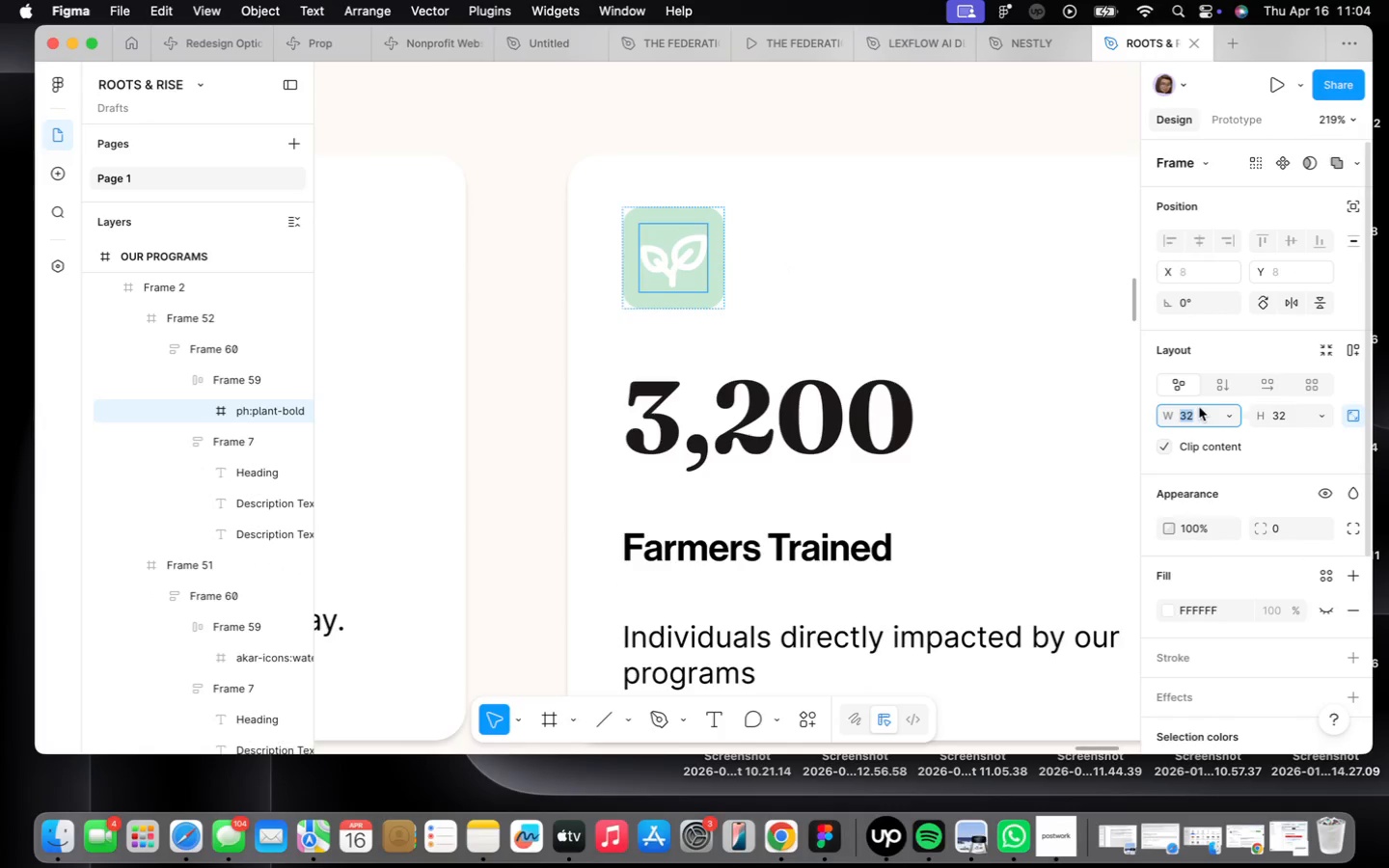 
type(24)
 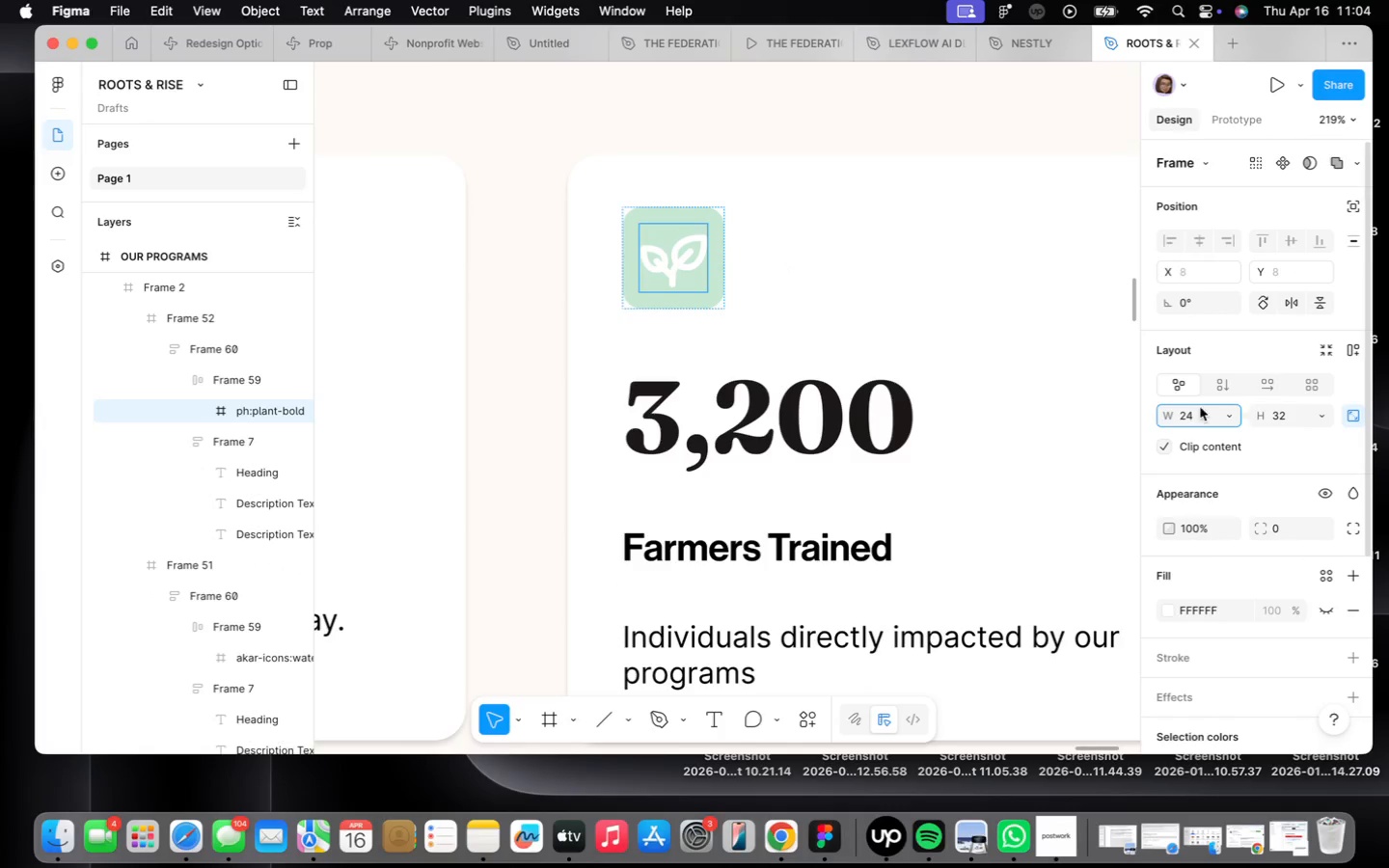 
key(Enter)
 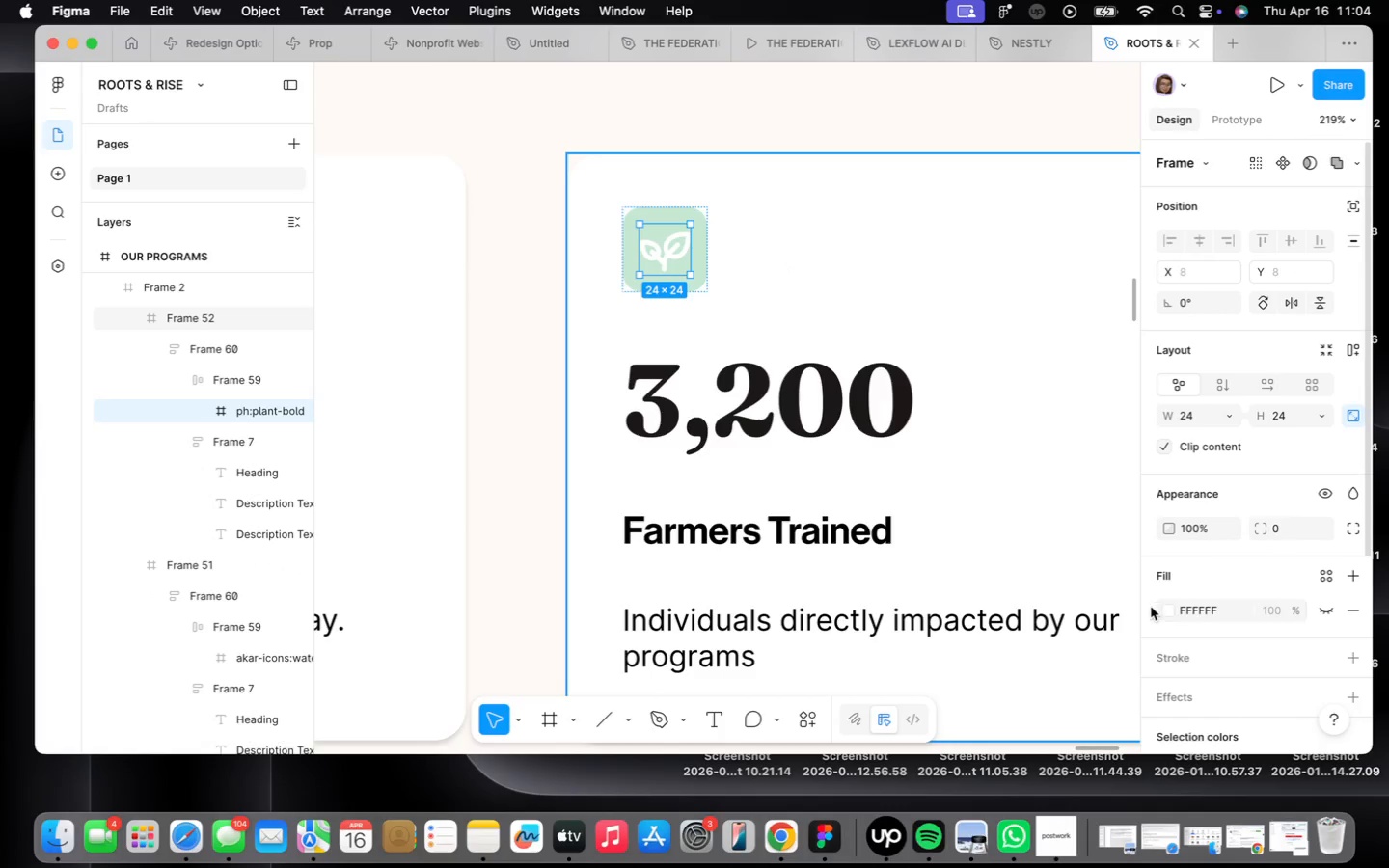 
scroll: coordinate [1238, 623], scroll_direction: down, amount: 10.0
 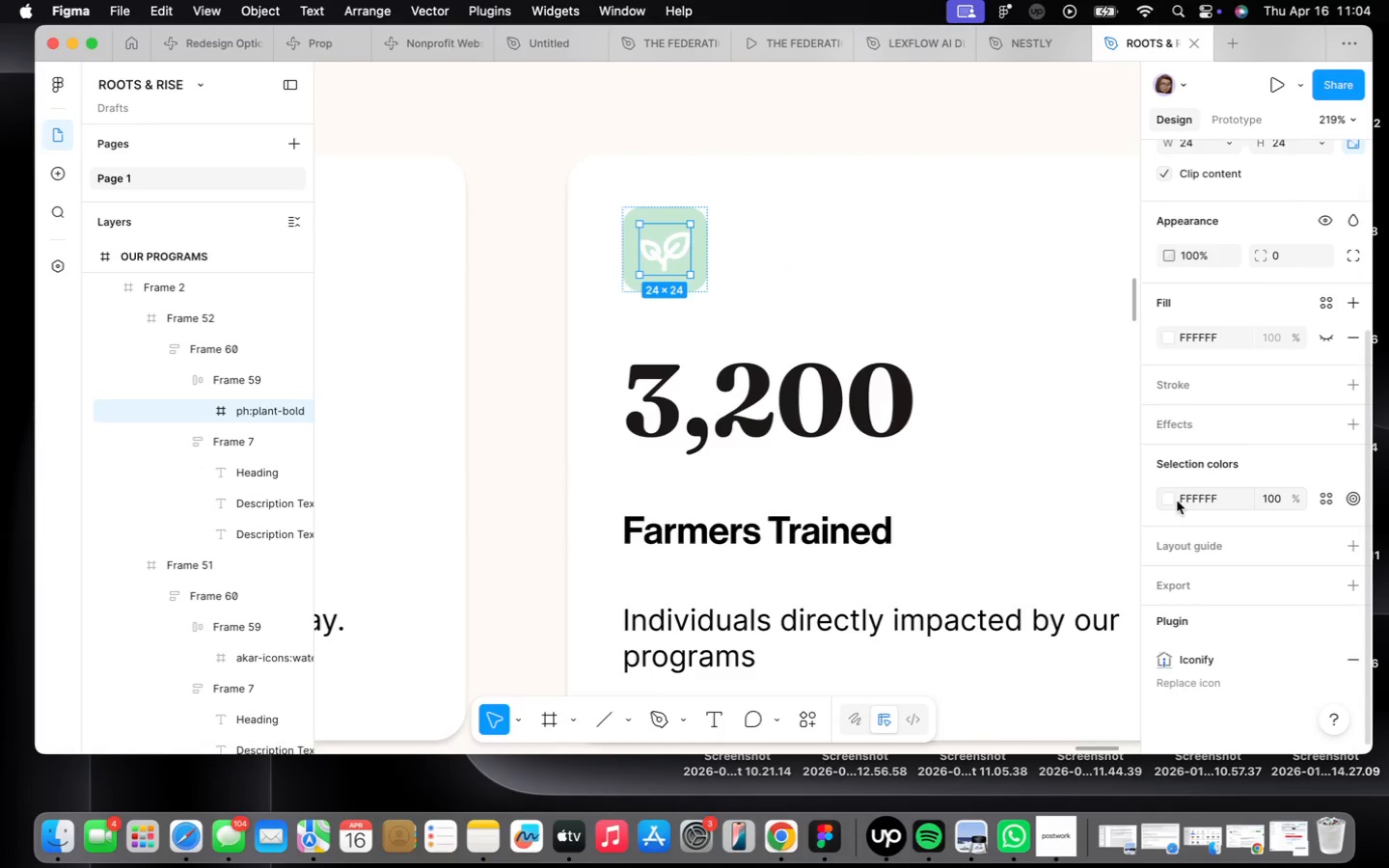 
left_click([1171, 502])
 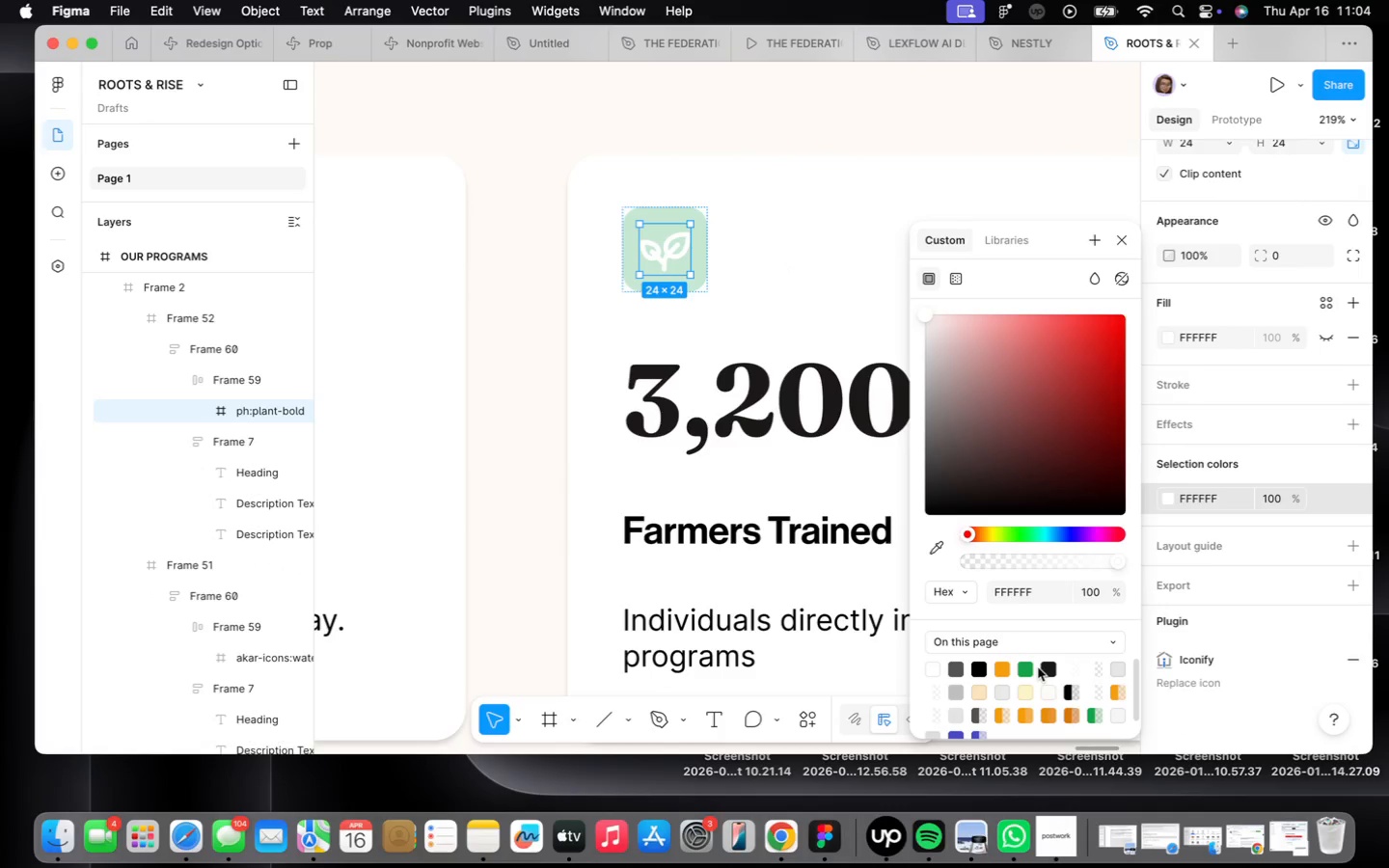 
left_click([1029, 666])
 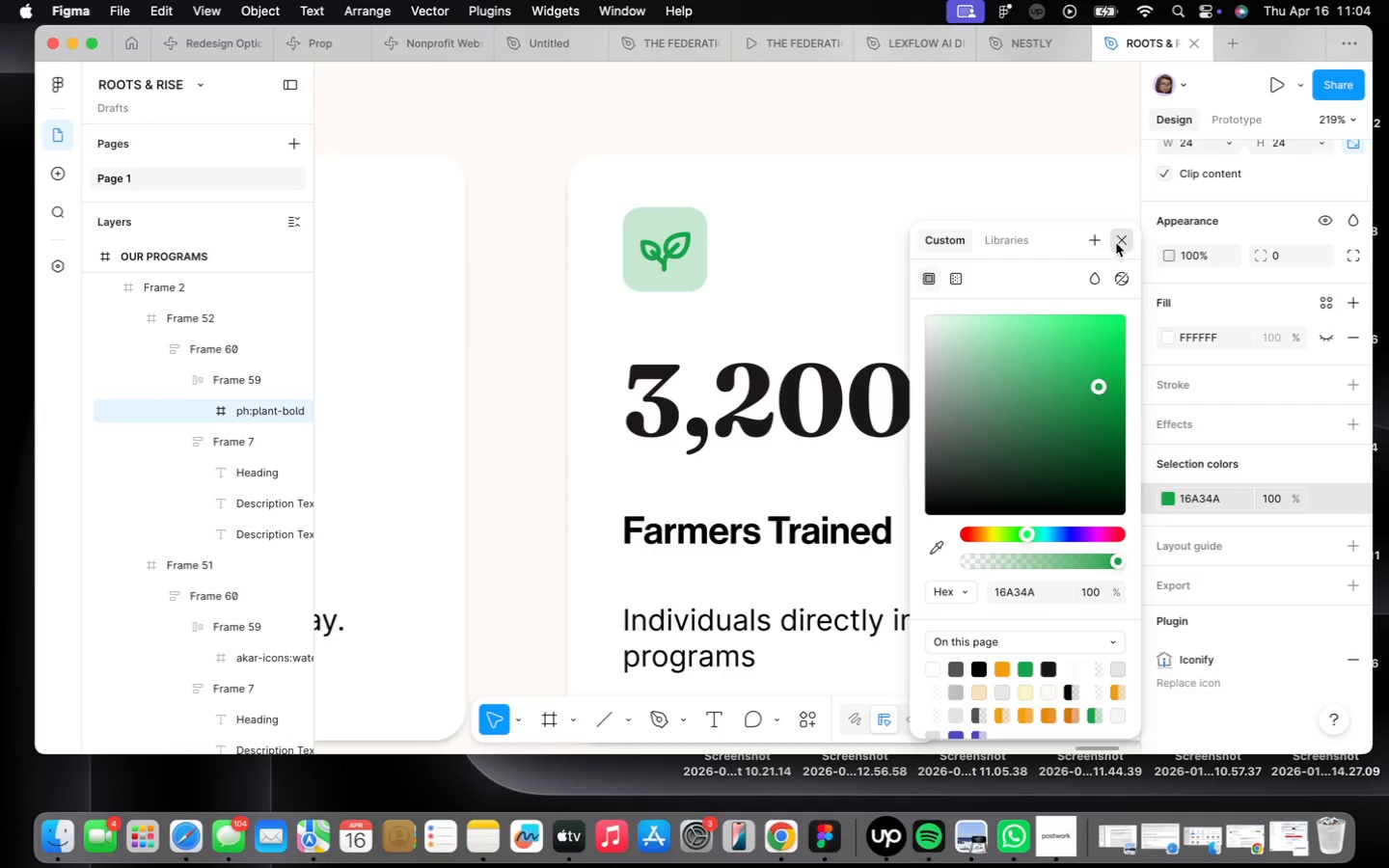 
scroll: coordinate [902, 431], scroll_direction: down, amount: 32.0
 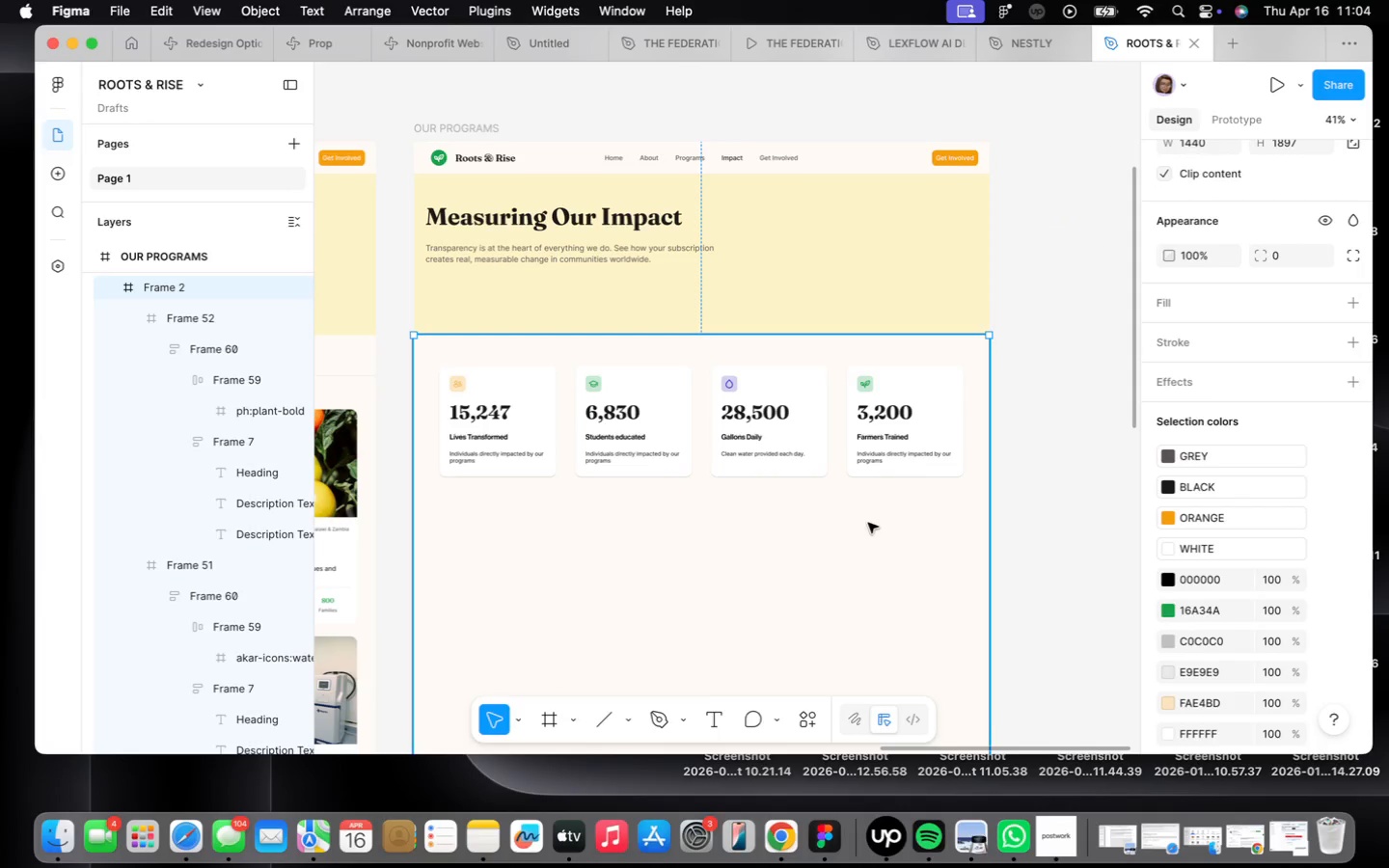 
wait(5.14)
 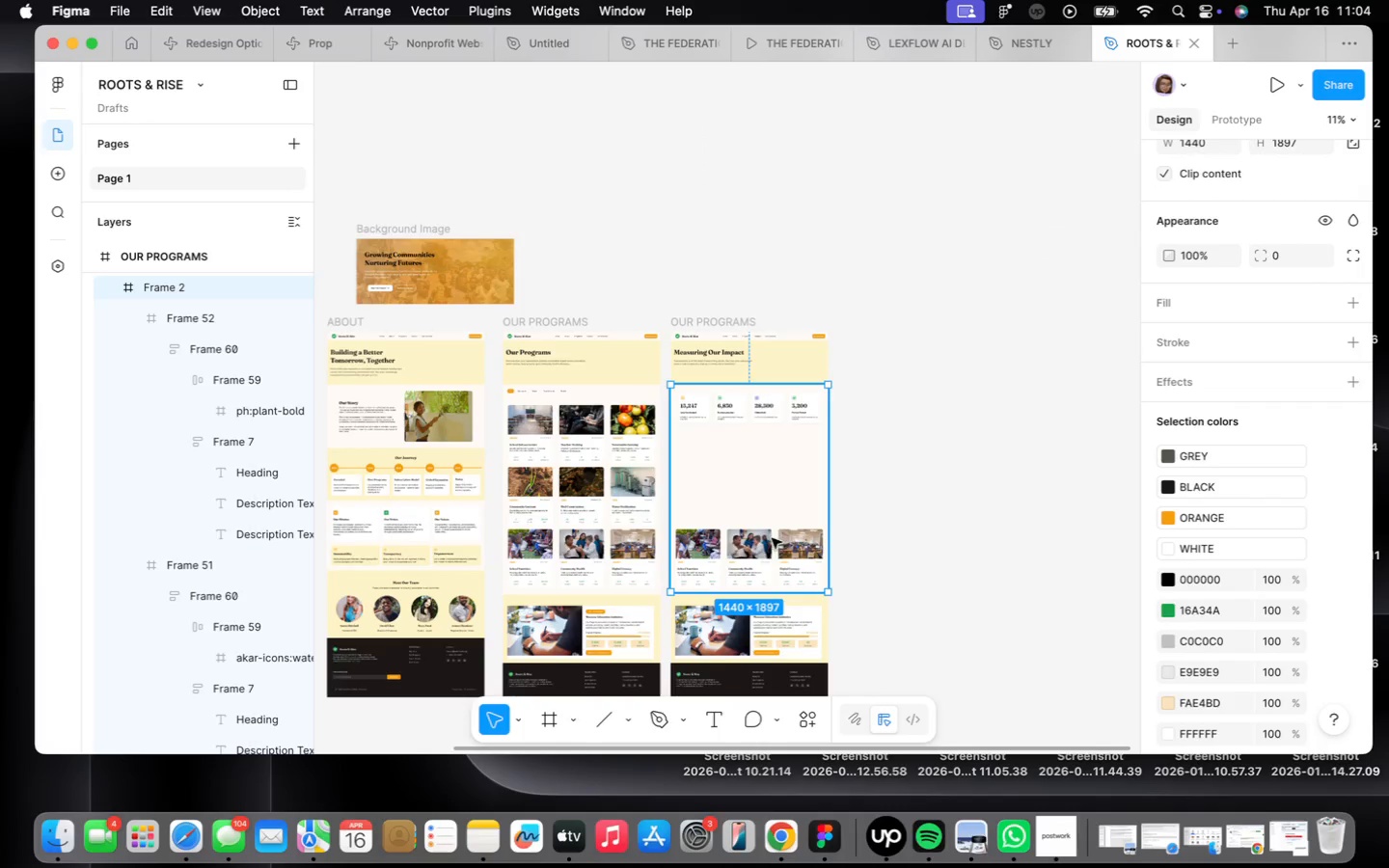 
left_click([771, 556])
 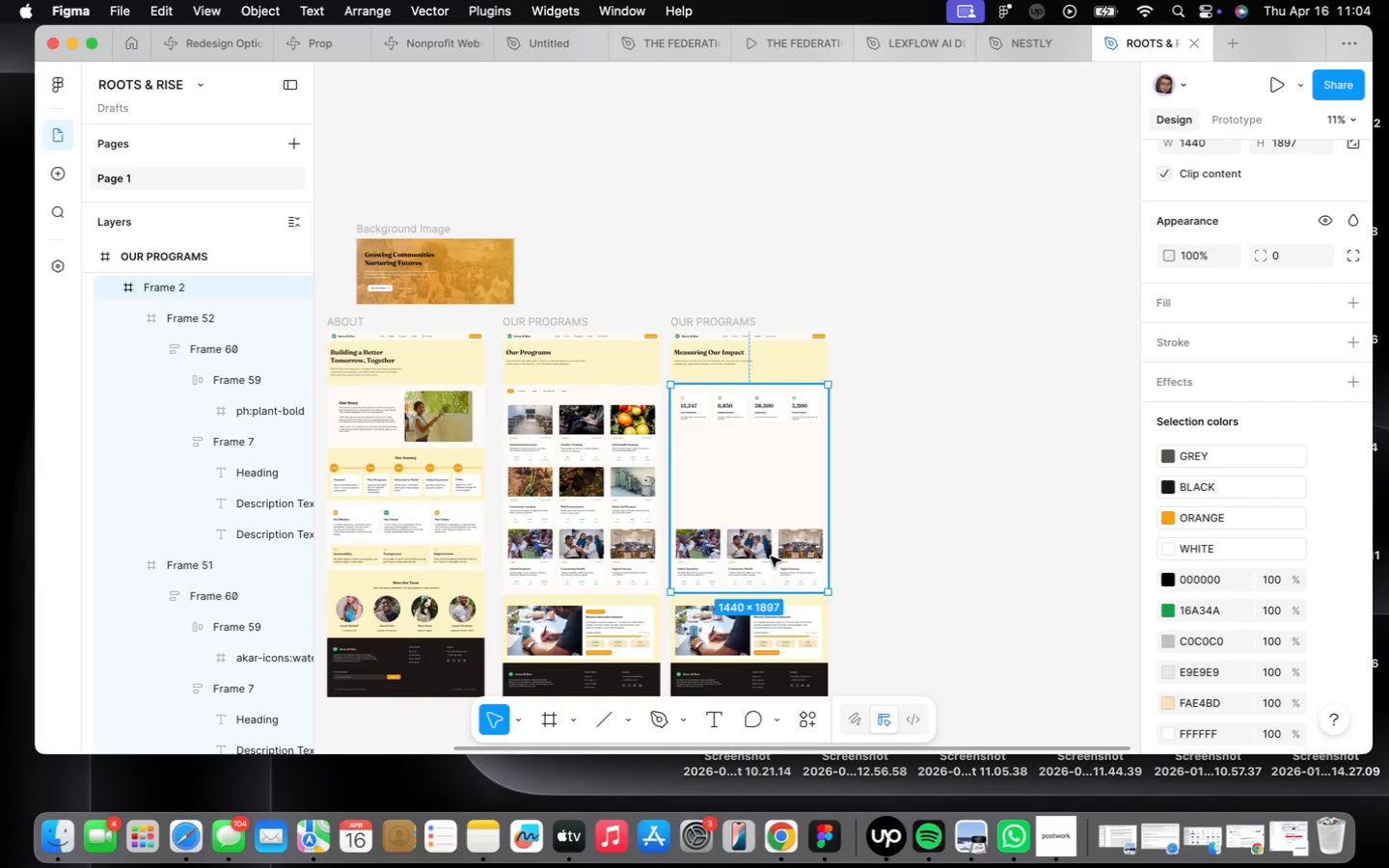 
scroll: coordinate [772, 487], scroll_direction: down, amount: 22.0
 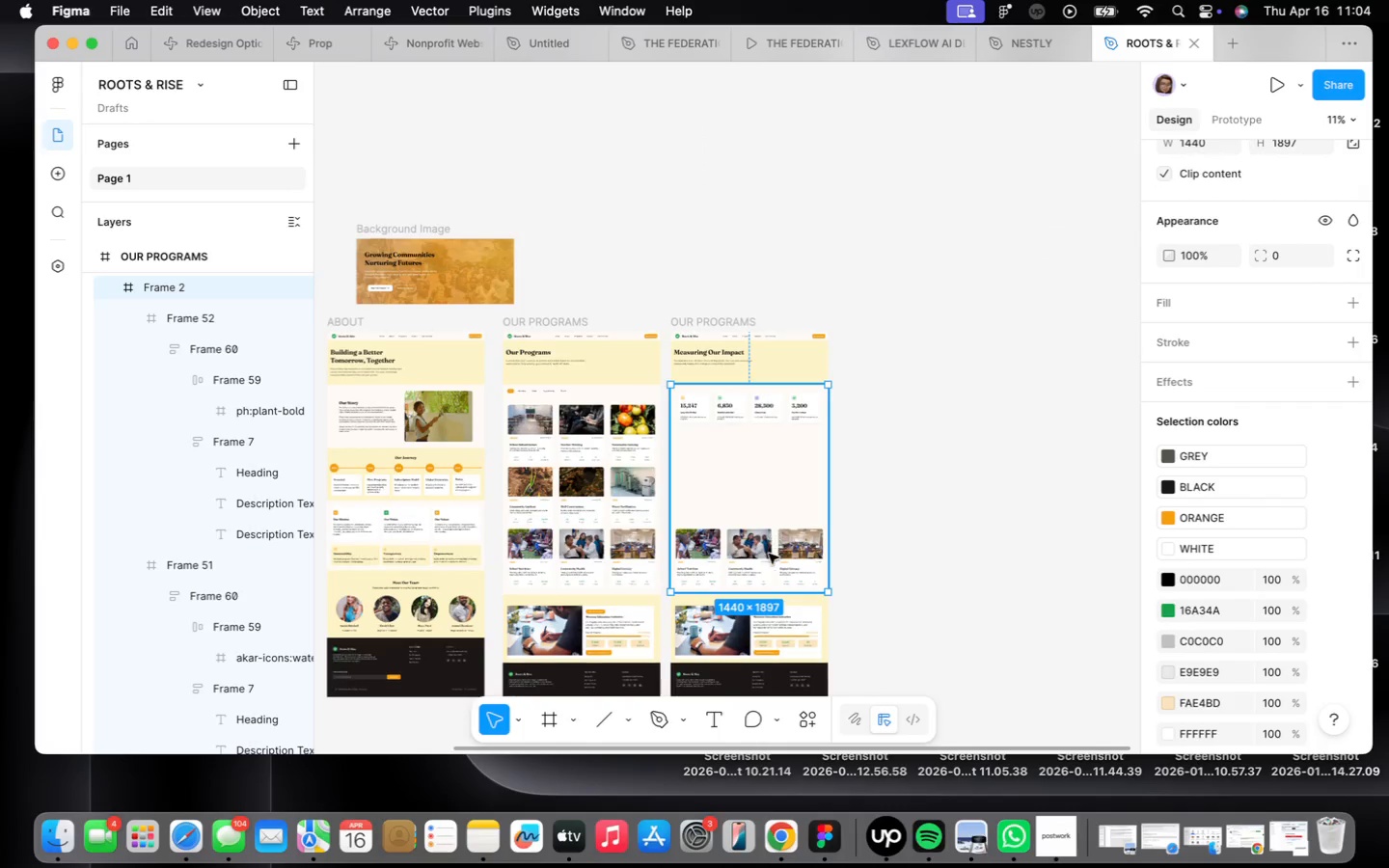 
double_click([771, 556])
 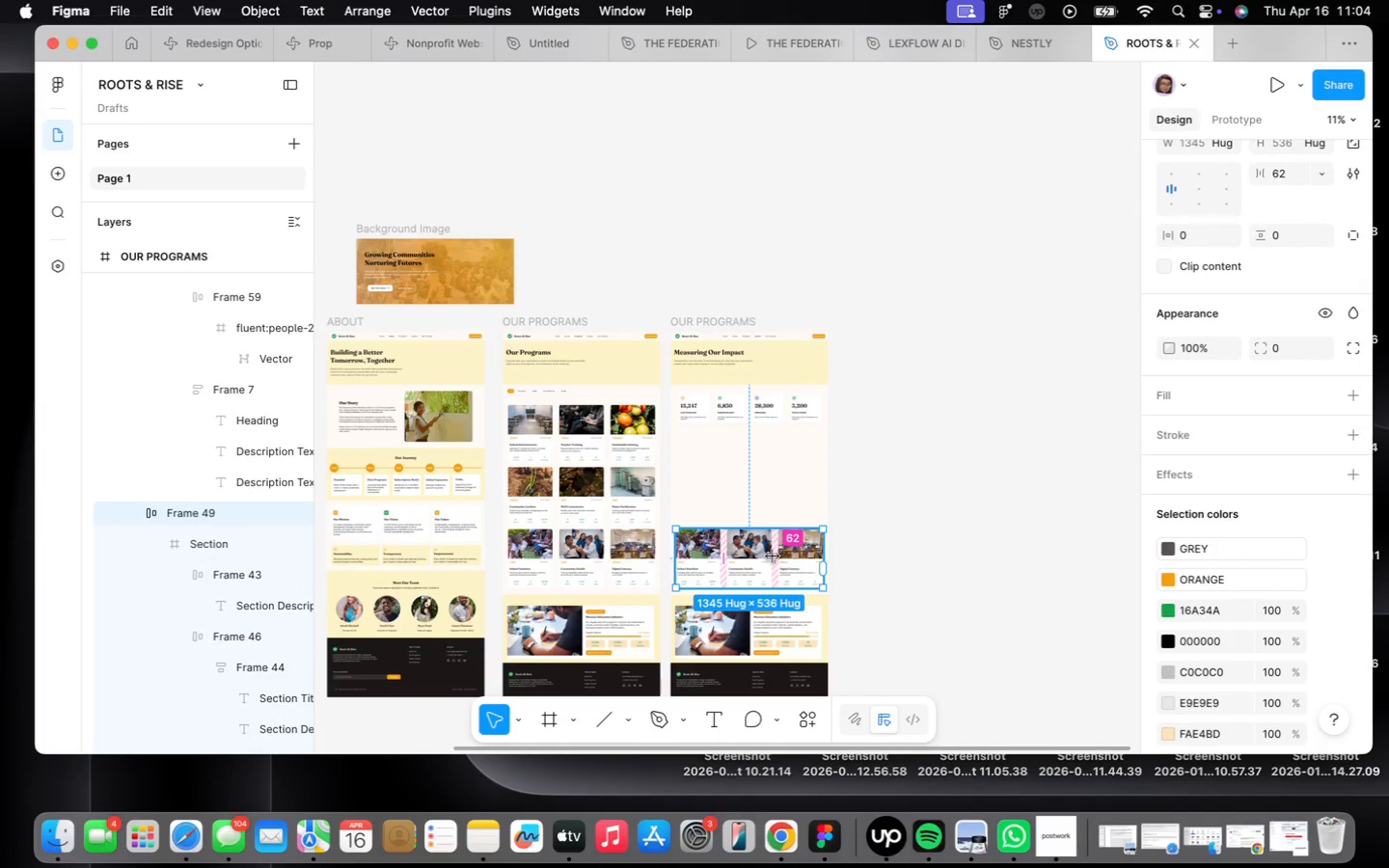 
key(Backspace)
 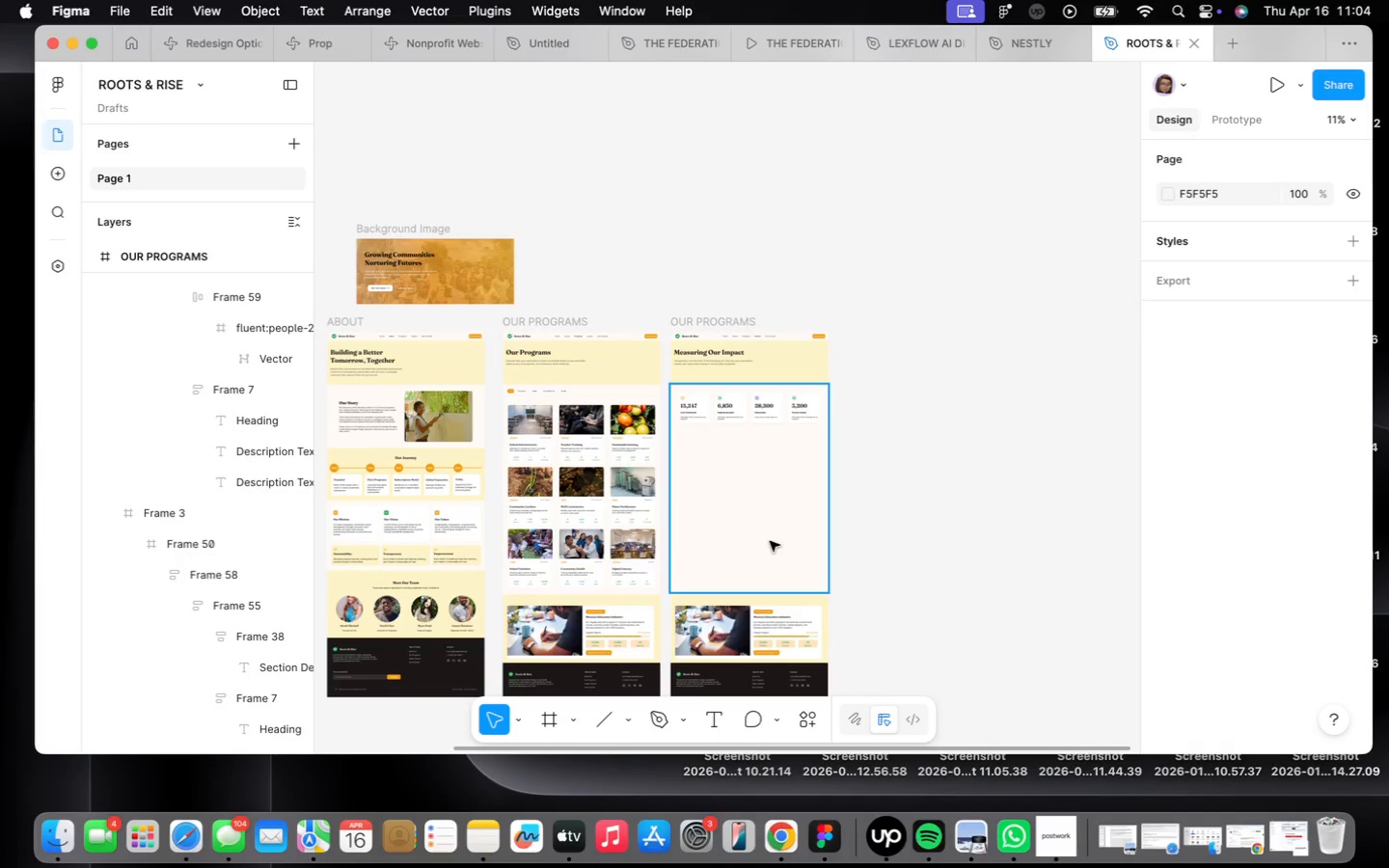 
left_click([770, 541])
 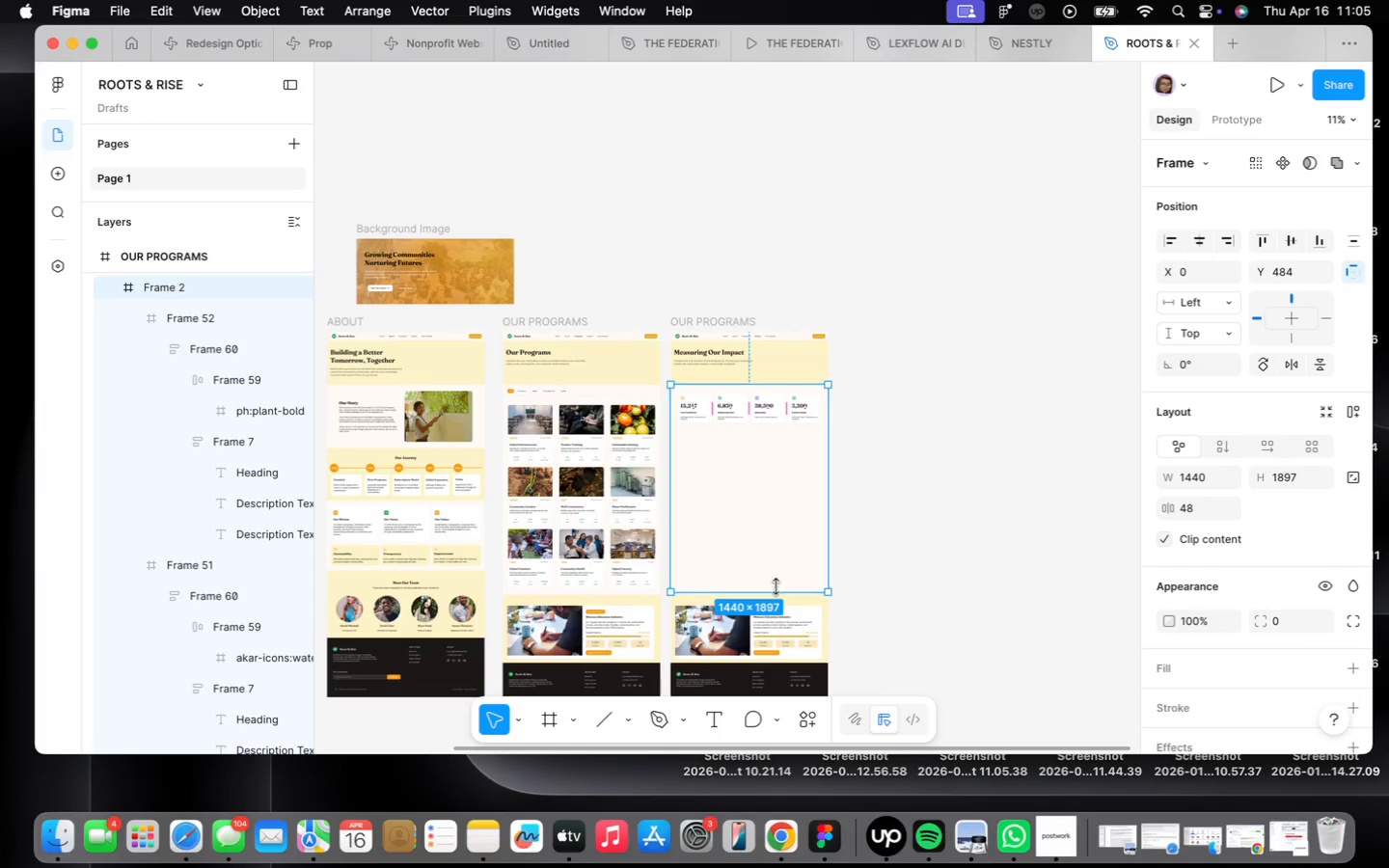 
left_click_drag(start_coordinate=[776, 588], to_coordinate=[814, 434])
 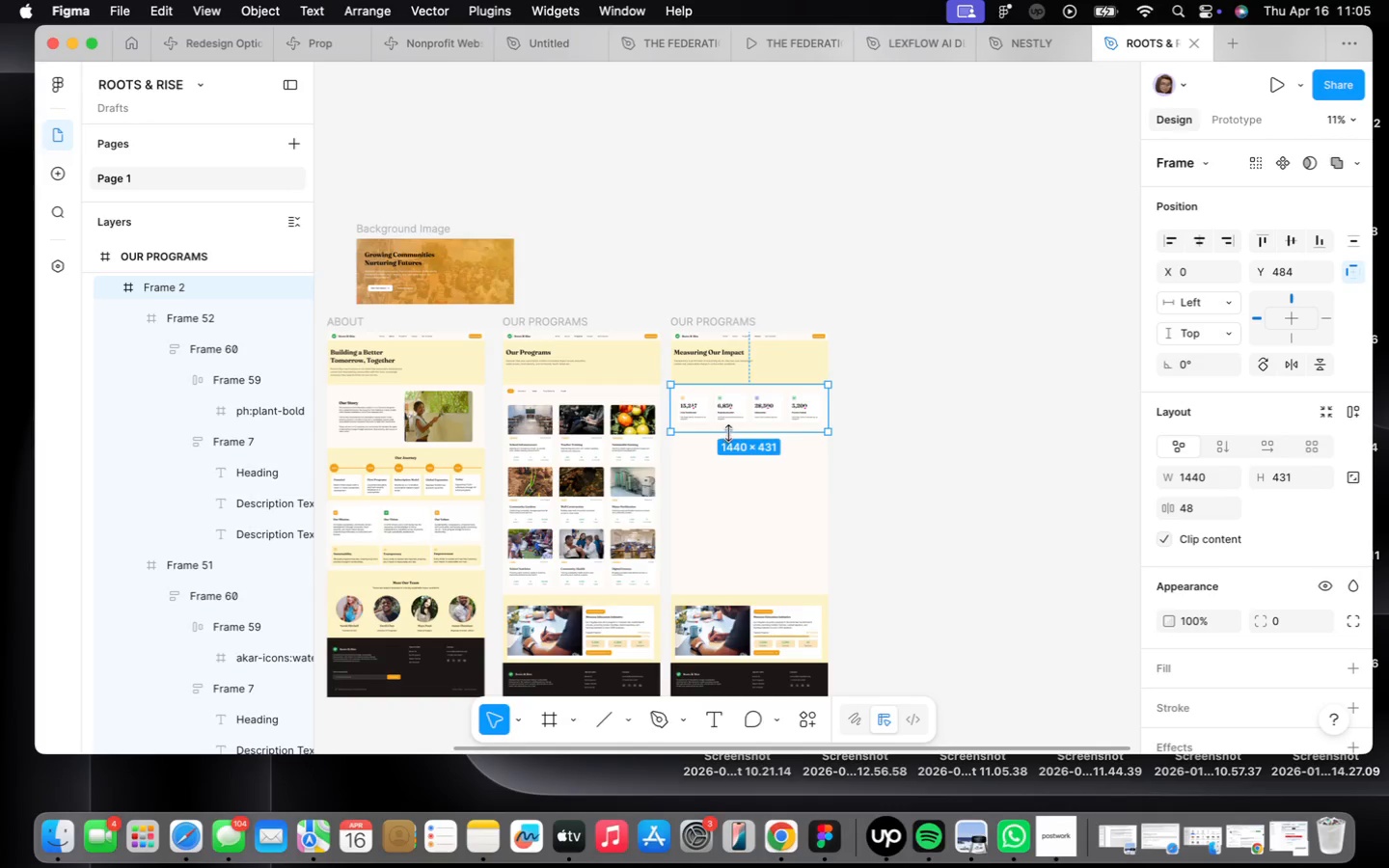 
scroll: coordinate [730, 430], scroll_direction: up, amount: 14.0
 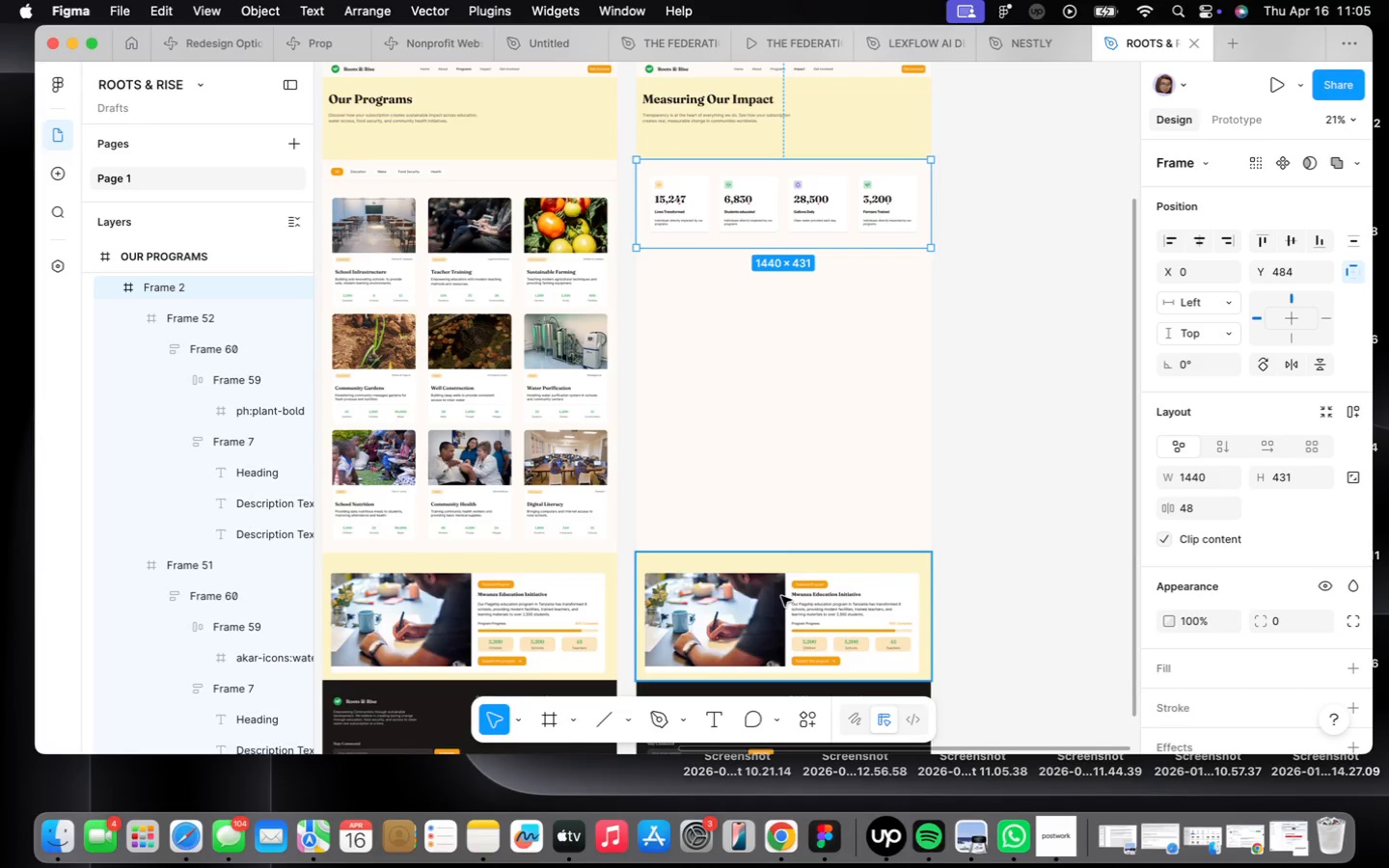 
left_click([796, 559])
 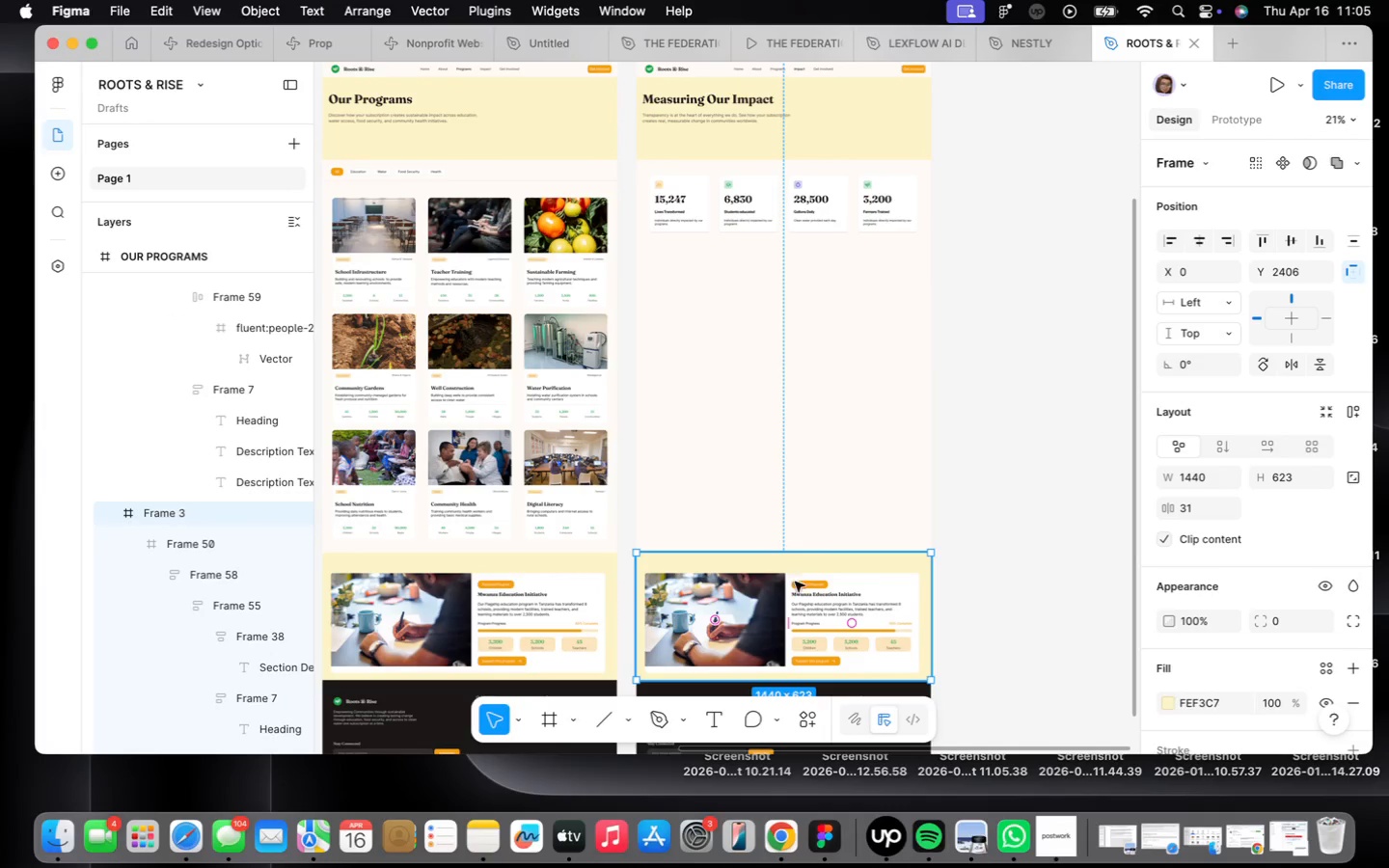 
left_click_drag(start_coordinate=[801, 599], to_coordinate=[801, 285])
 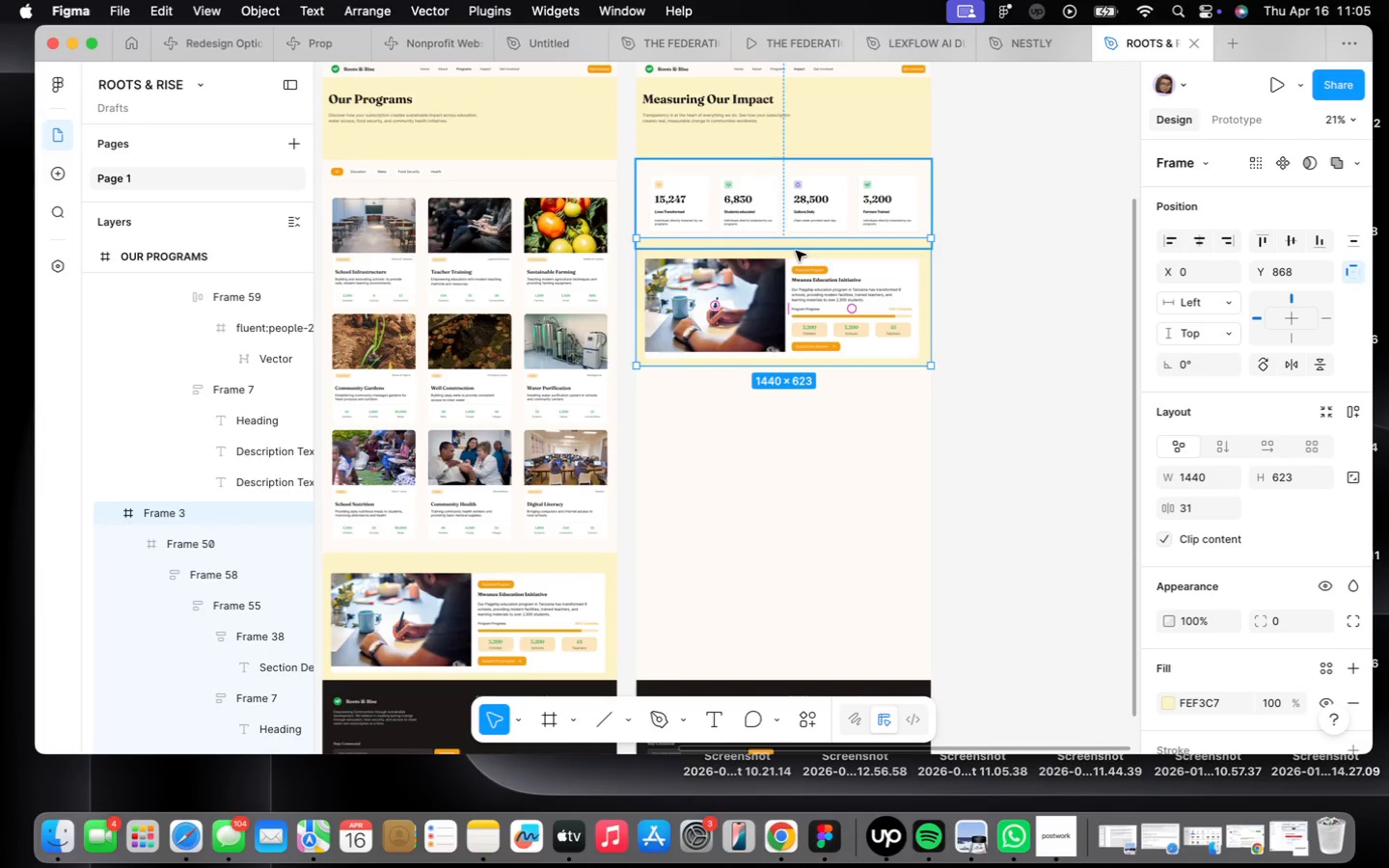 
left_click_drag(start_coordinate=[798, 260], to_coordinate=[796, 269])
 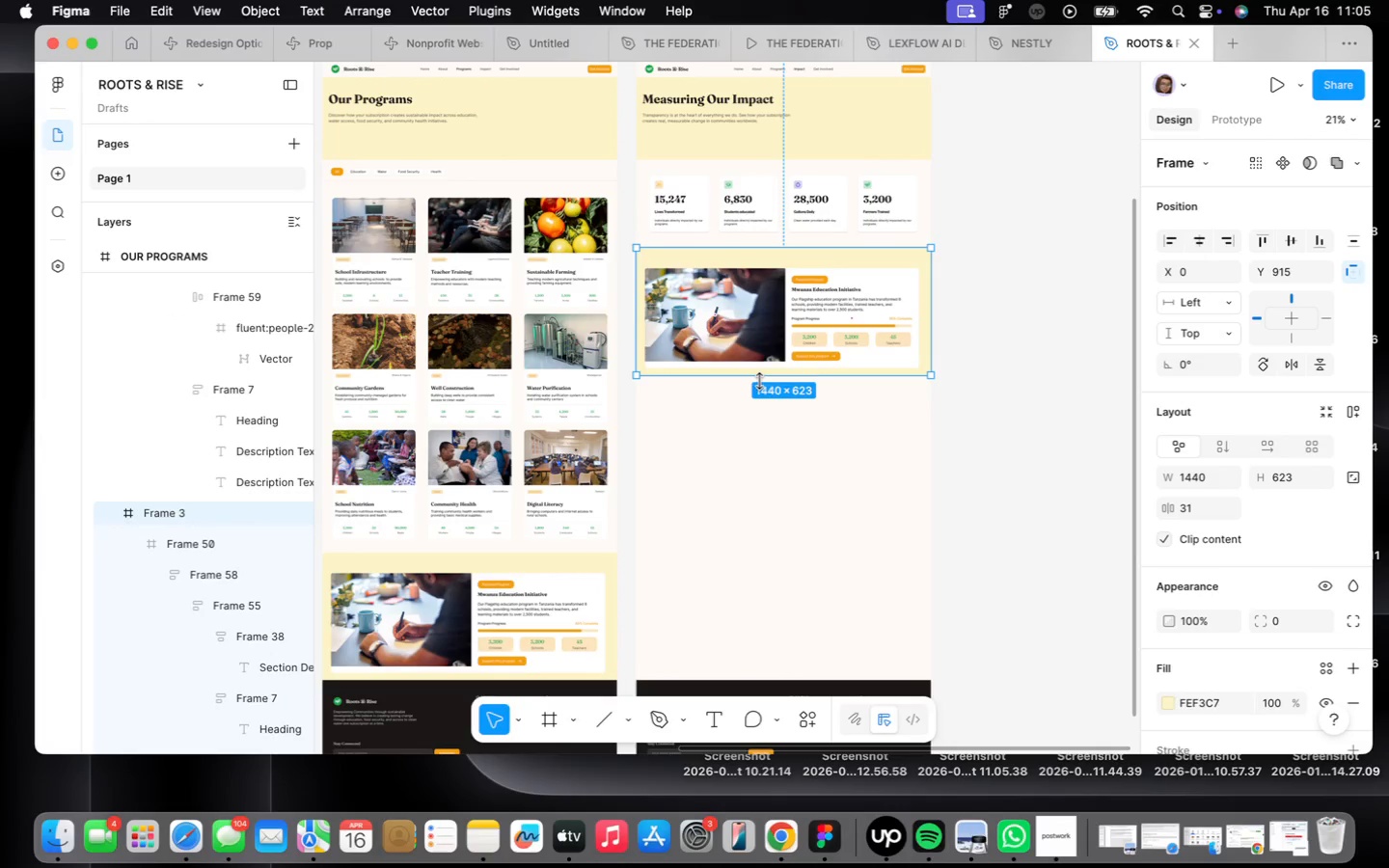 
left_click_drag(start_coordinate=[759, 381], to_coordinate=[742, 546])
 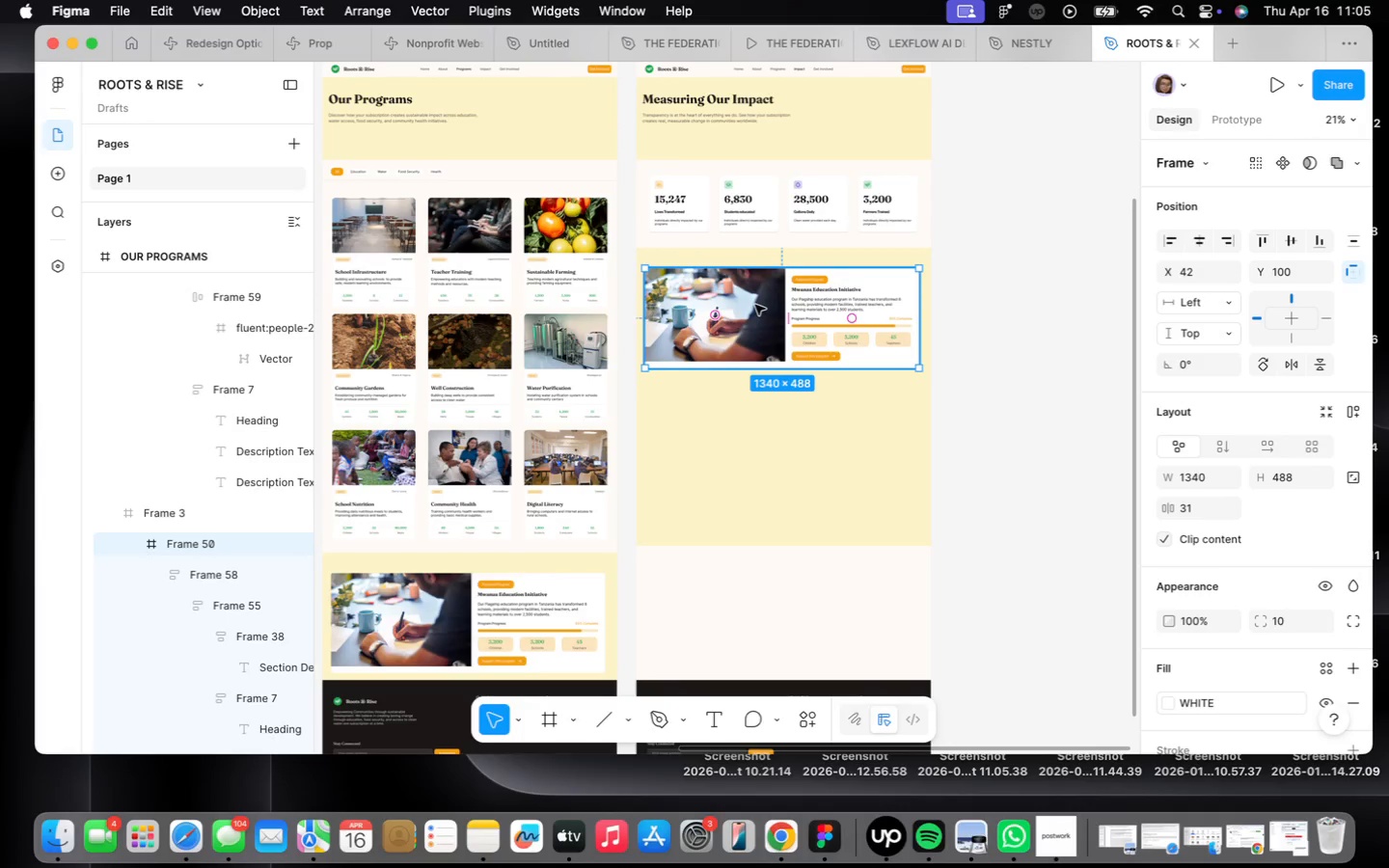 
key(Backspace)
 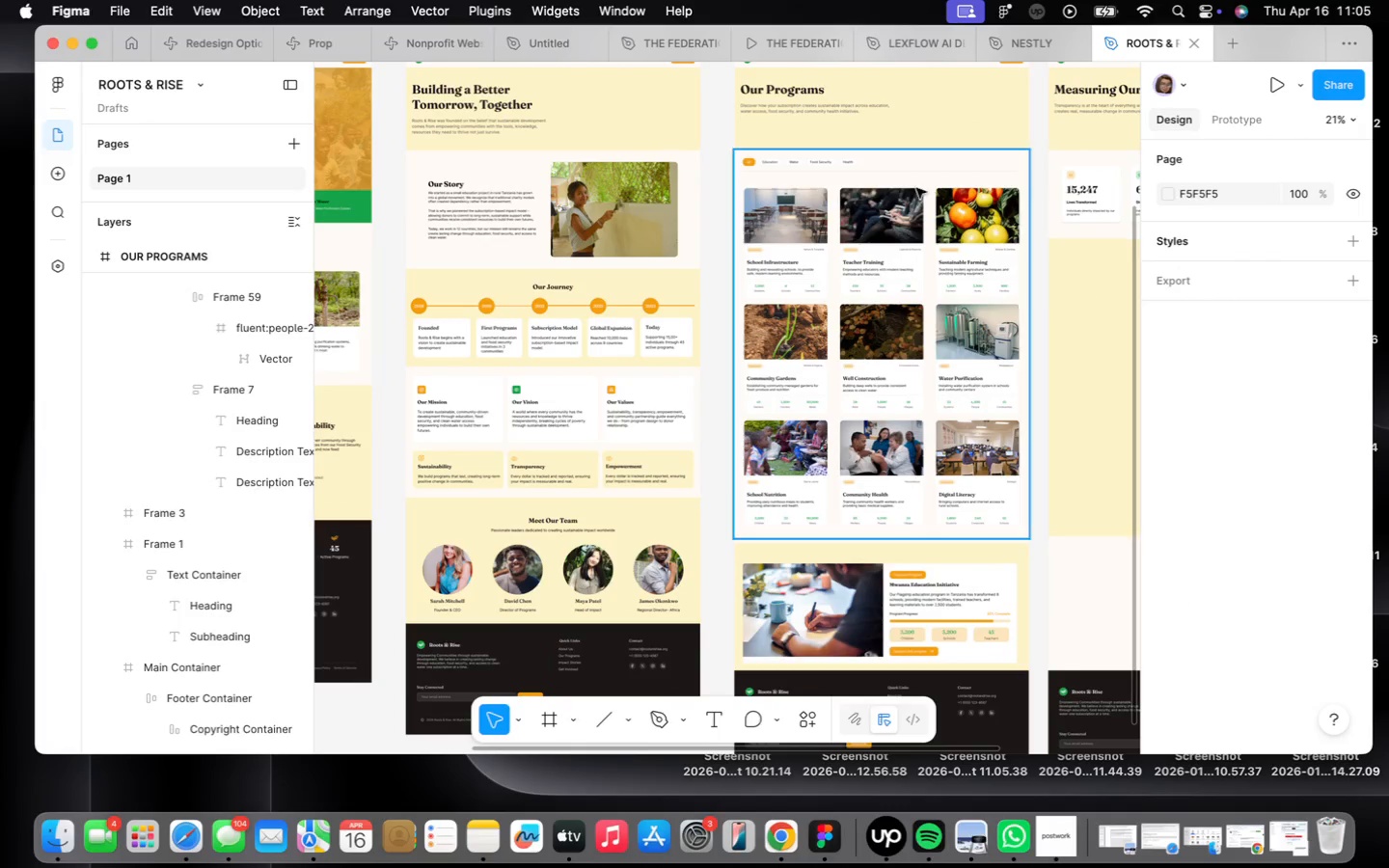 
wait(6.19)
 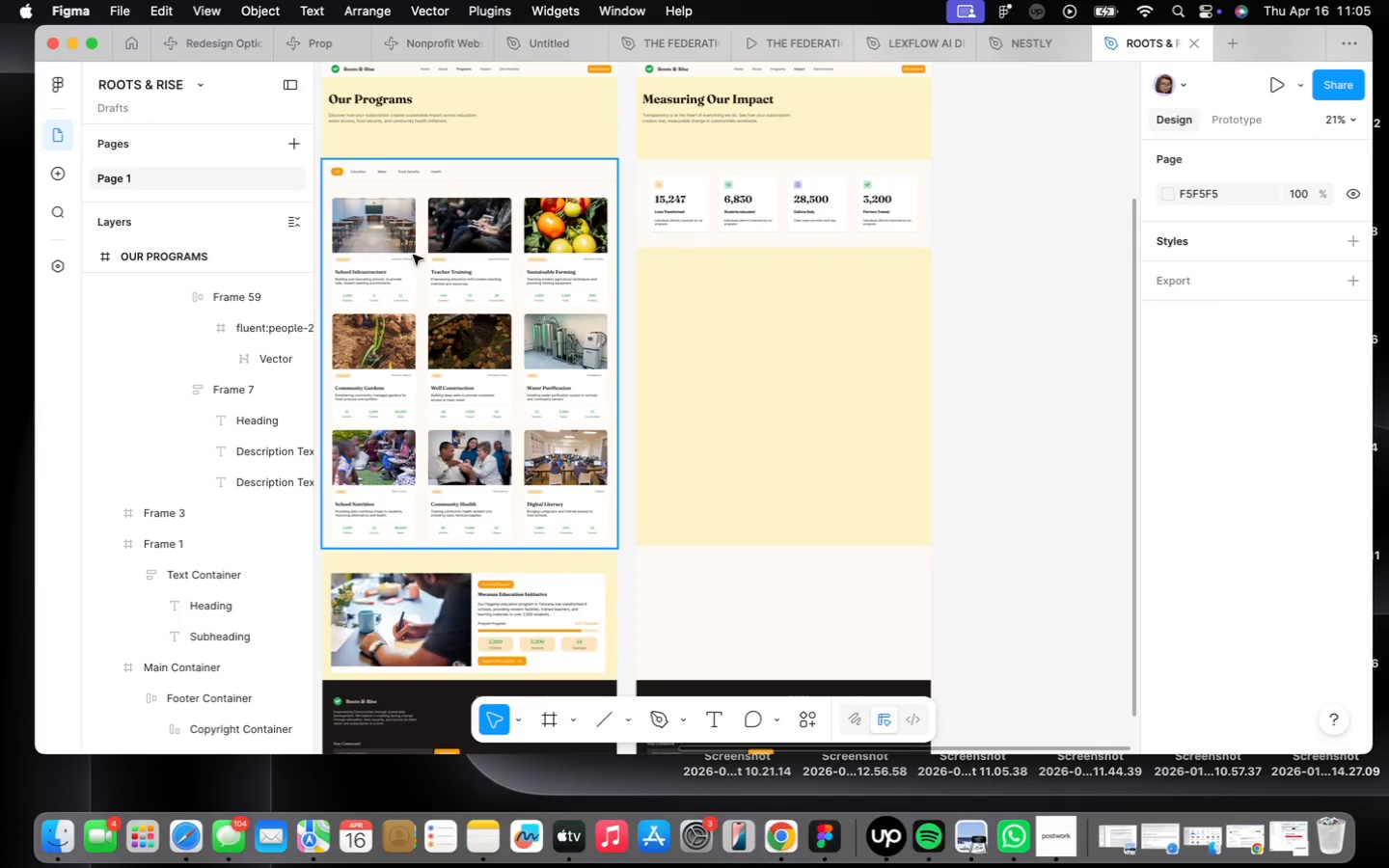 
double_click([452, 196])
 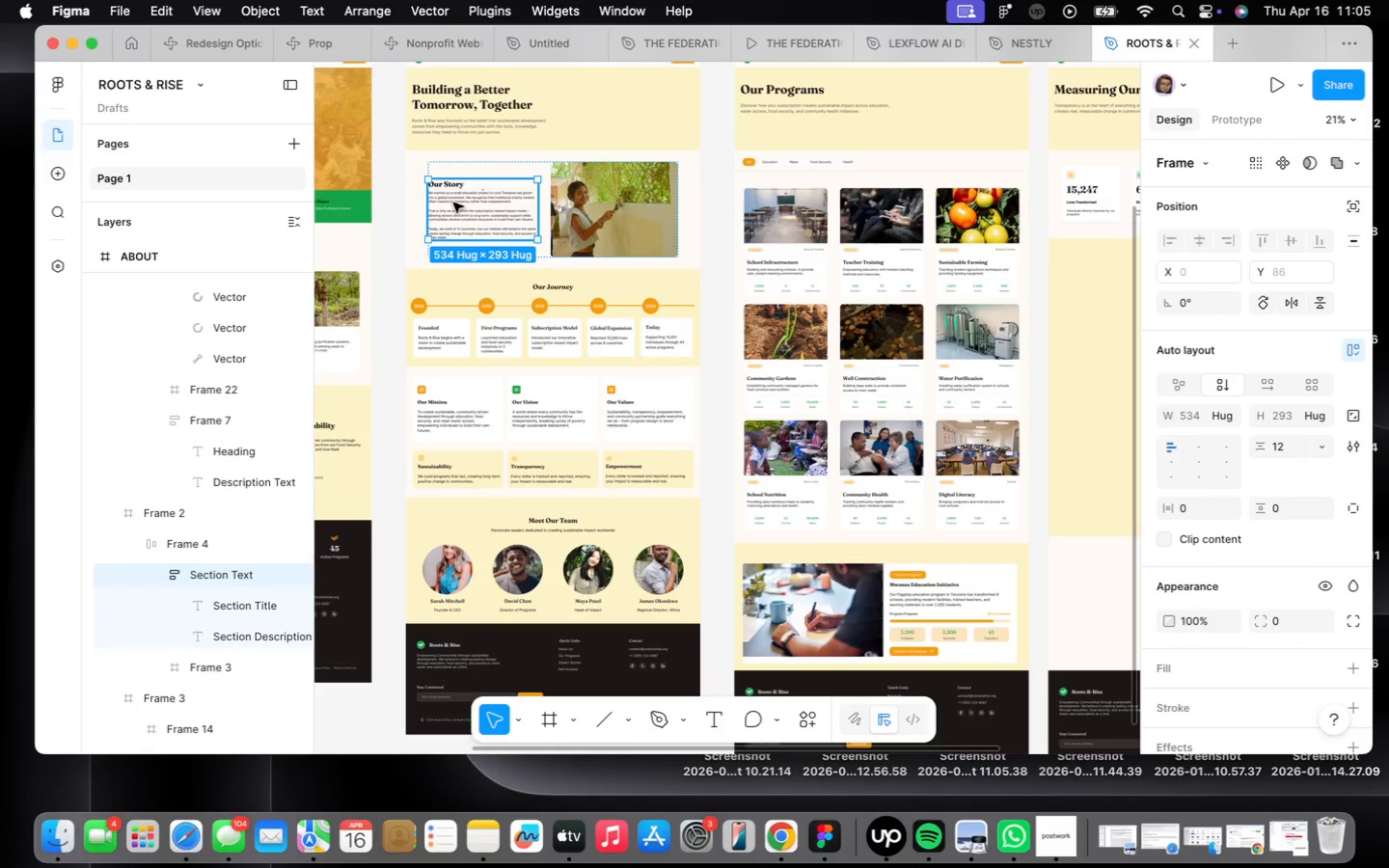 
hold_key(key=OptionLeft, duration=1.54)
left_click_drag(start_coordinate=[453, 203], to_coordinate=[906, 287])
 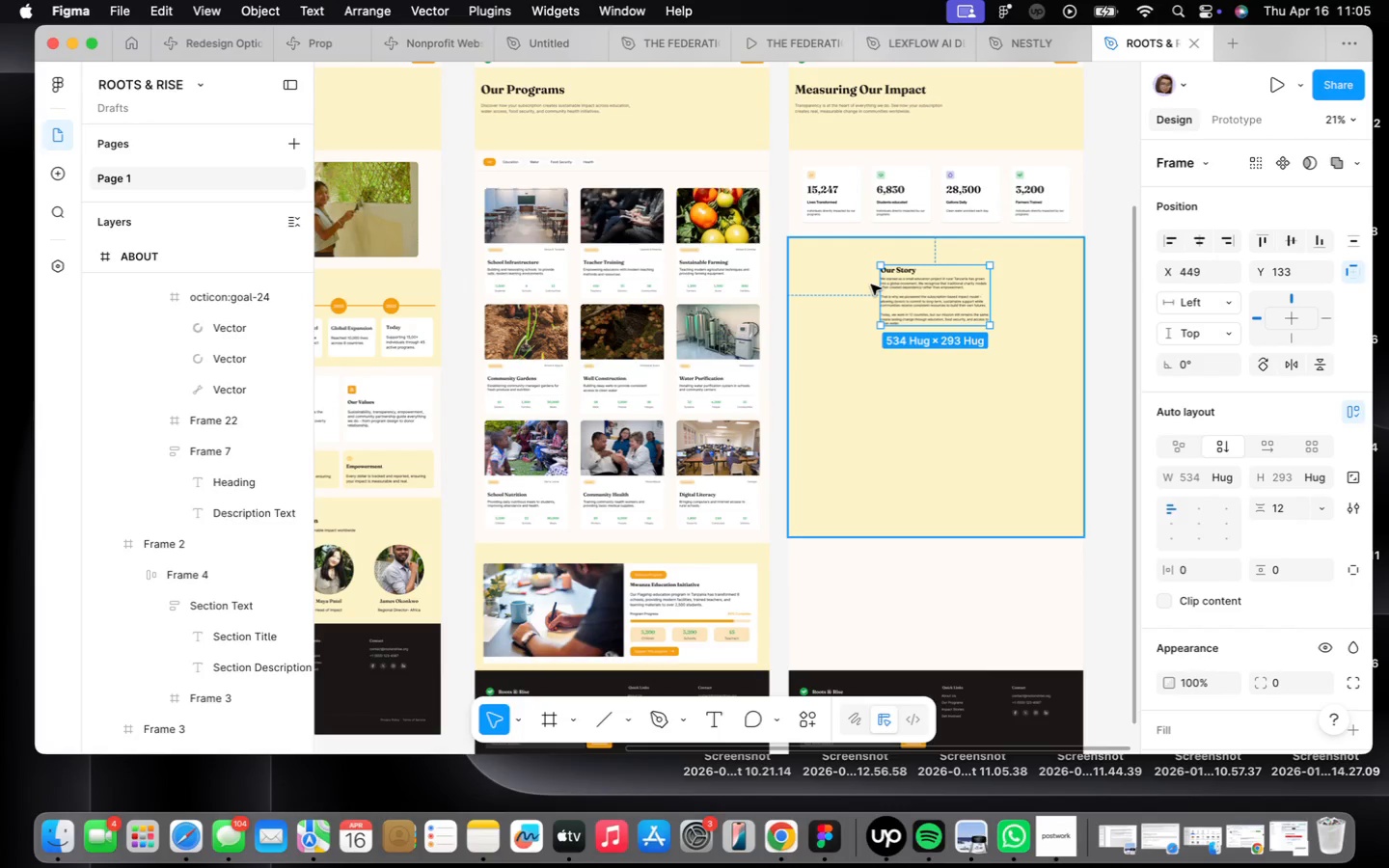 
scroll: coordinate [928, 336], scroll_direction: up, amount: 16.0
 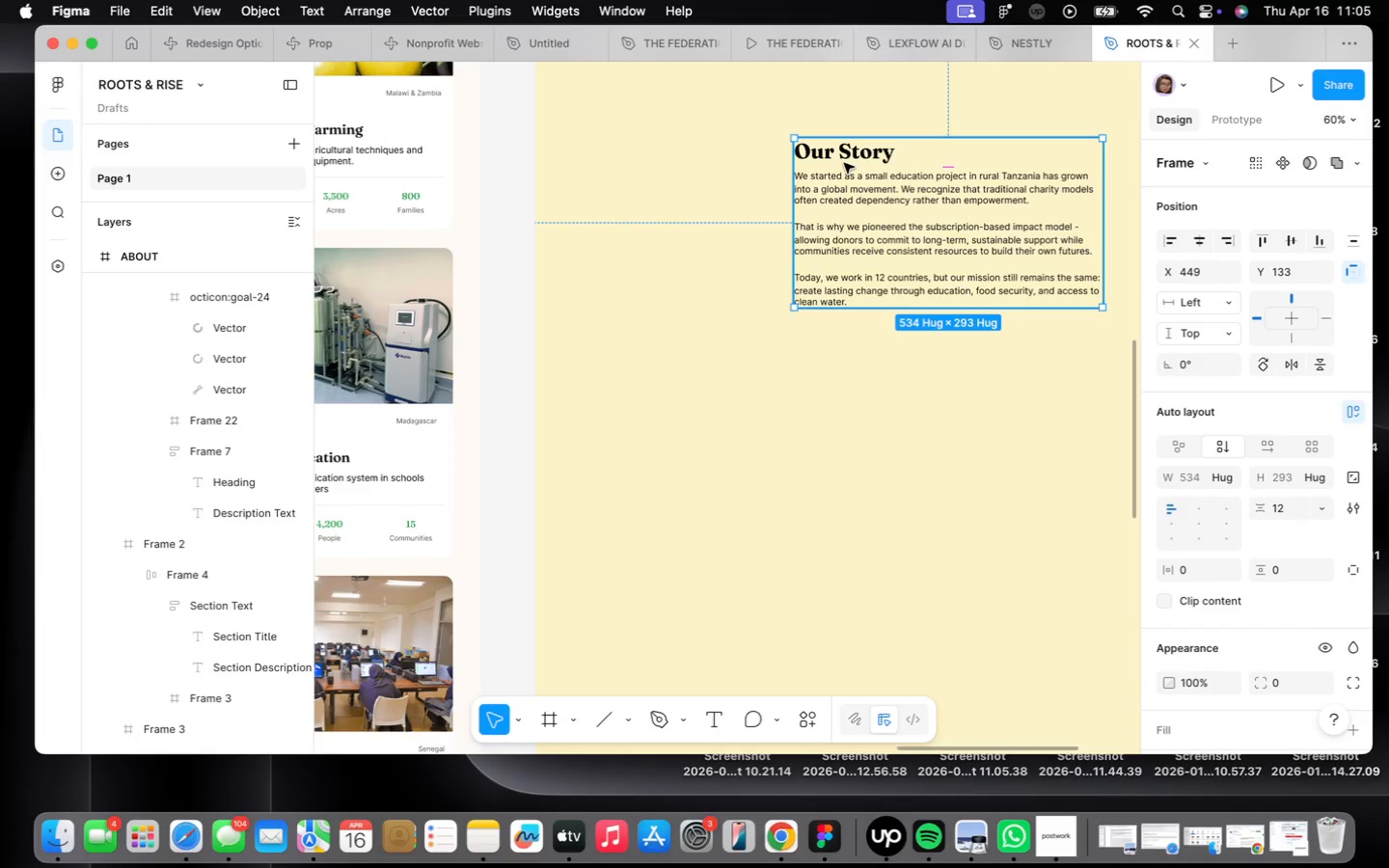 
double_click([844, 163])
 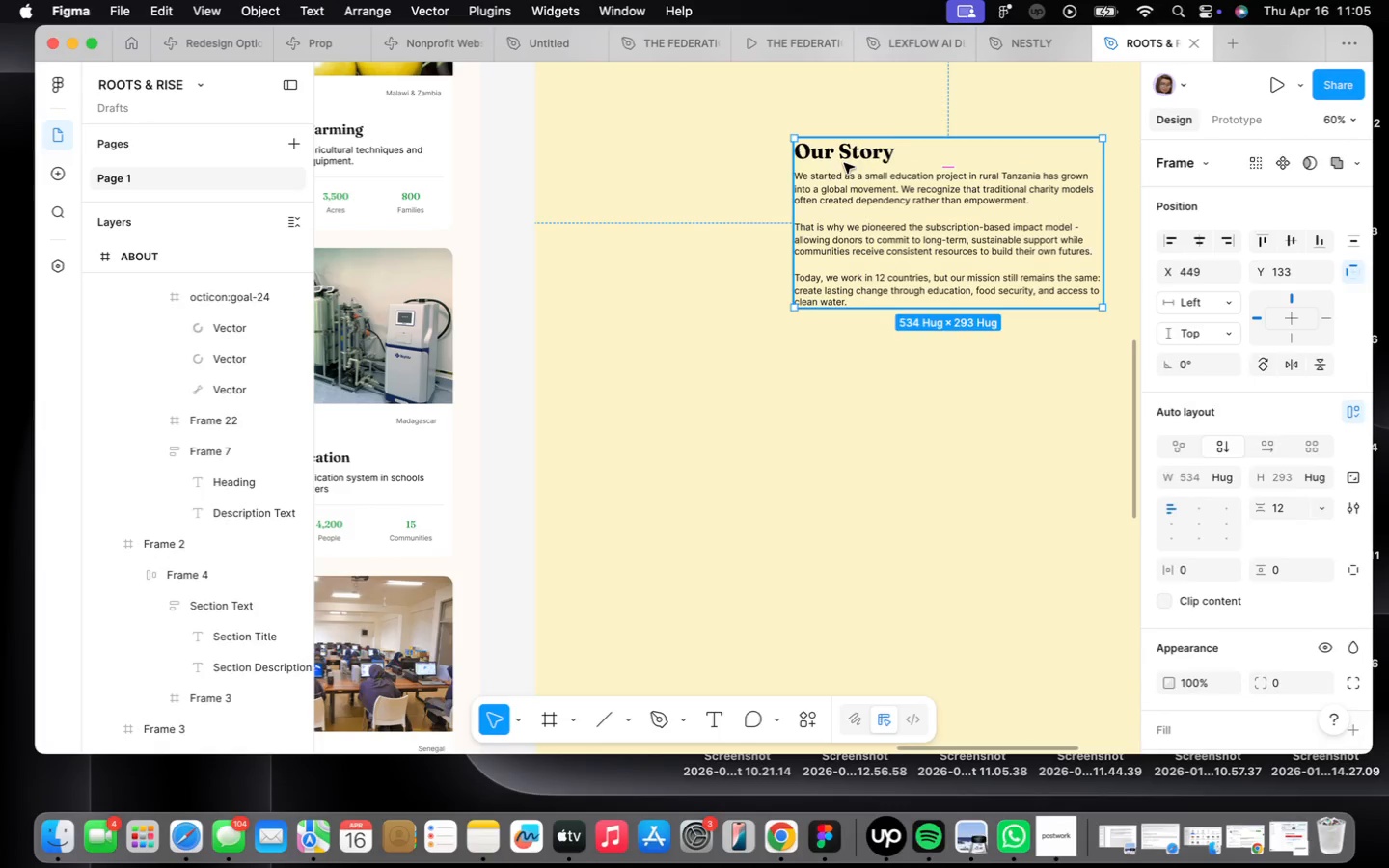 
triple_click([844, 163])
 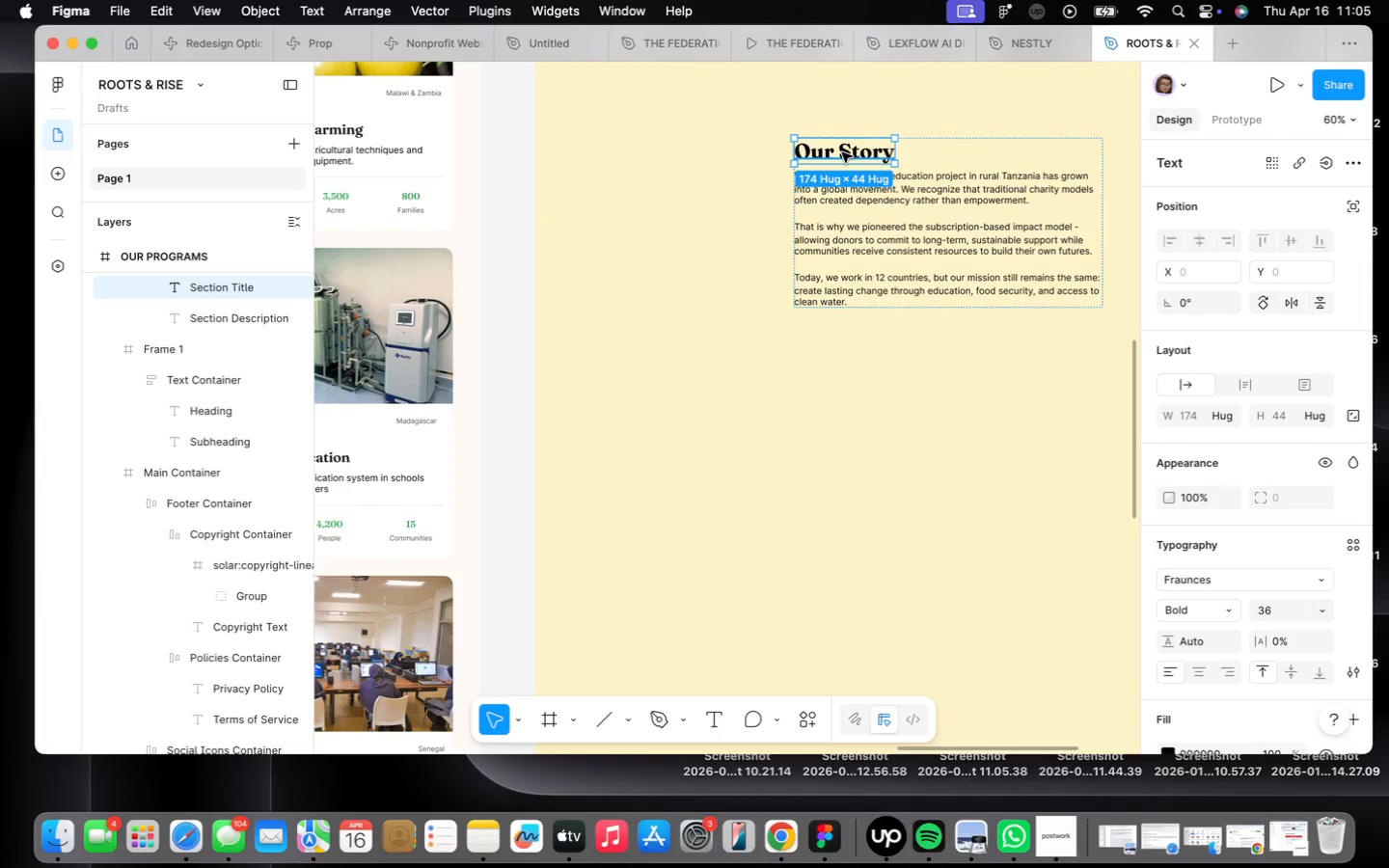 
double_click([842, 152])
 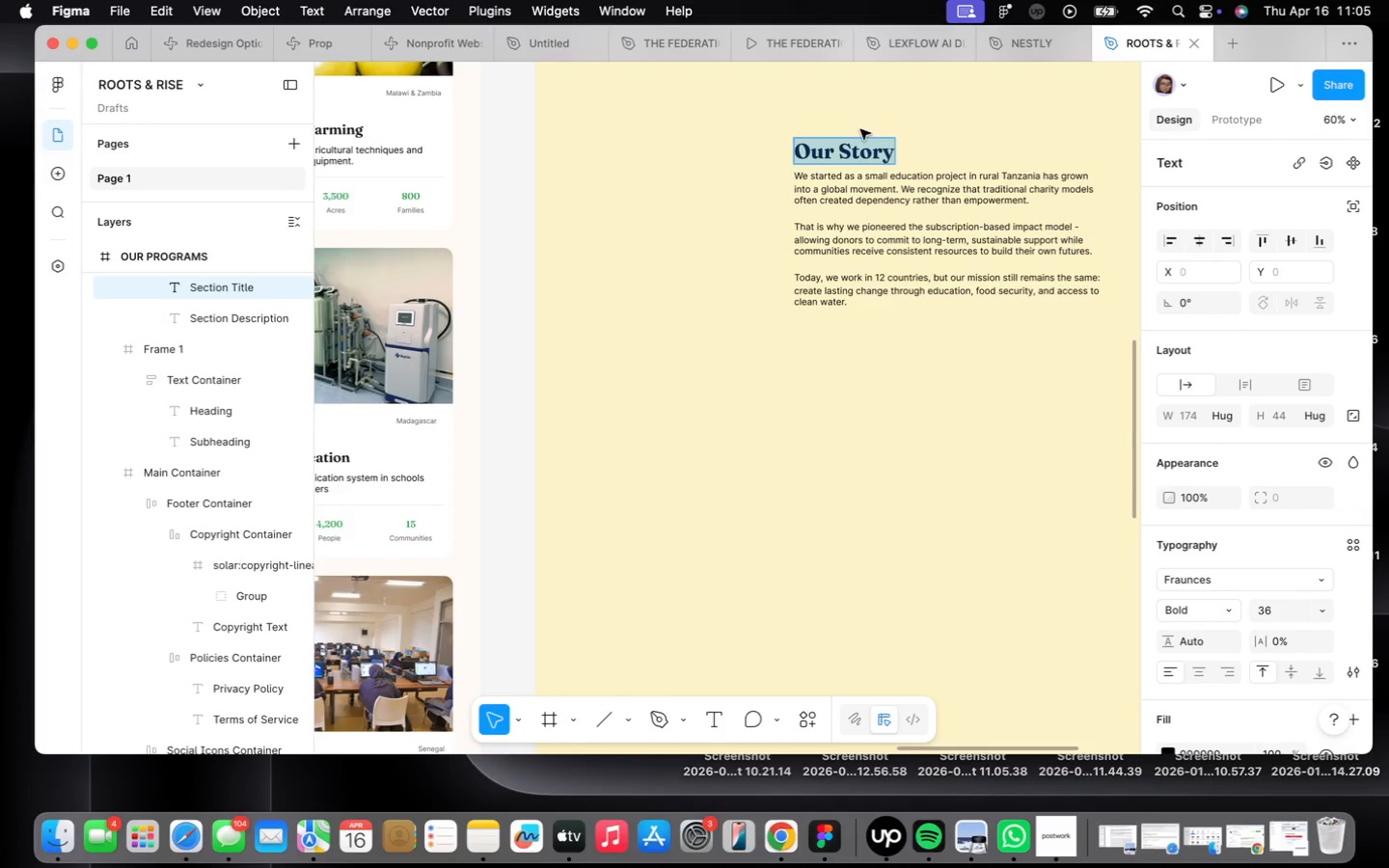 
type(Global Reach)
 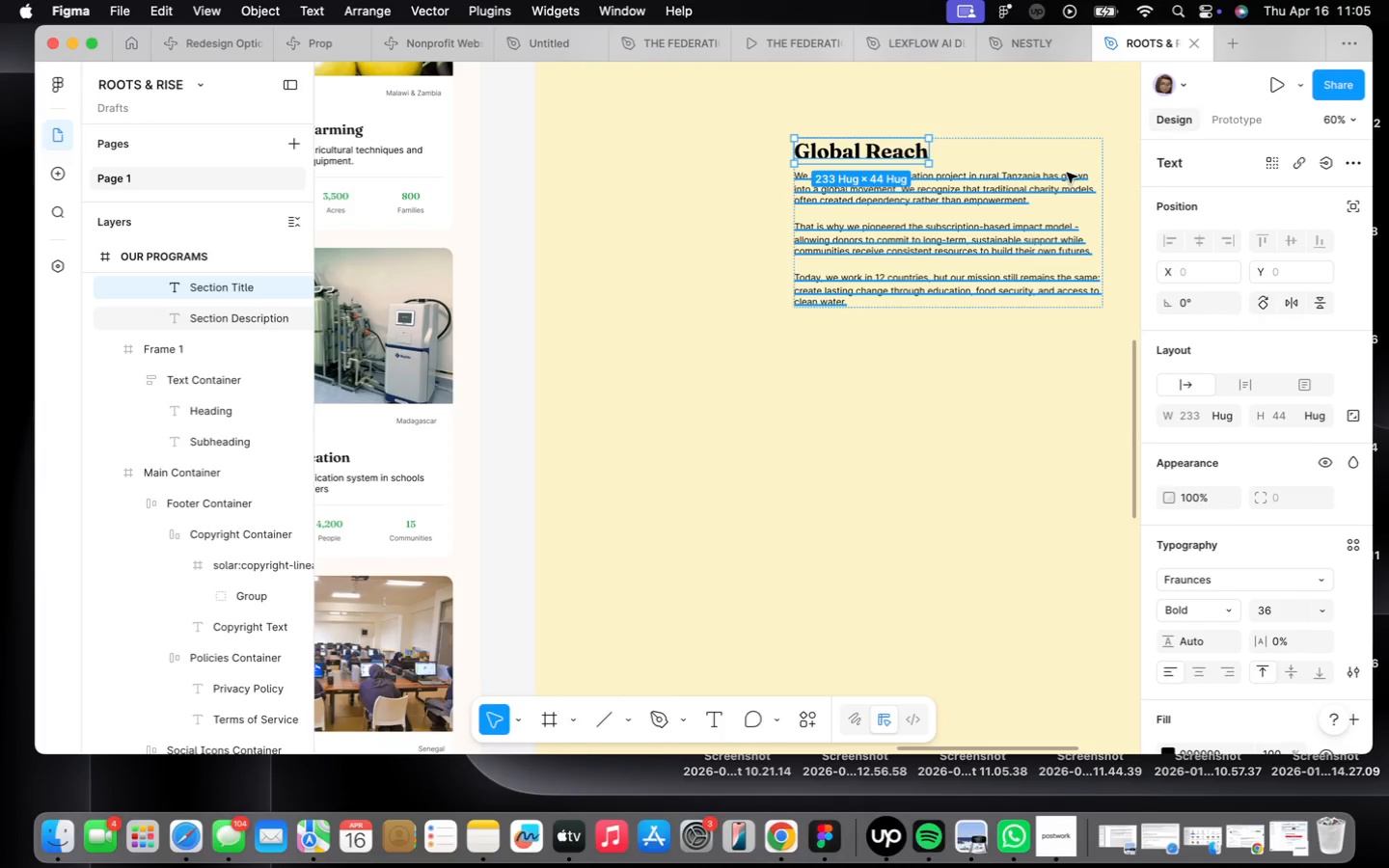 
scroll: coordinate [940, 369], scroll_direction: down, amount: 2.0
 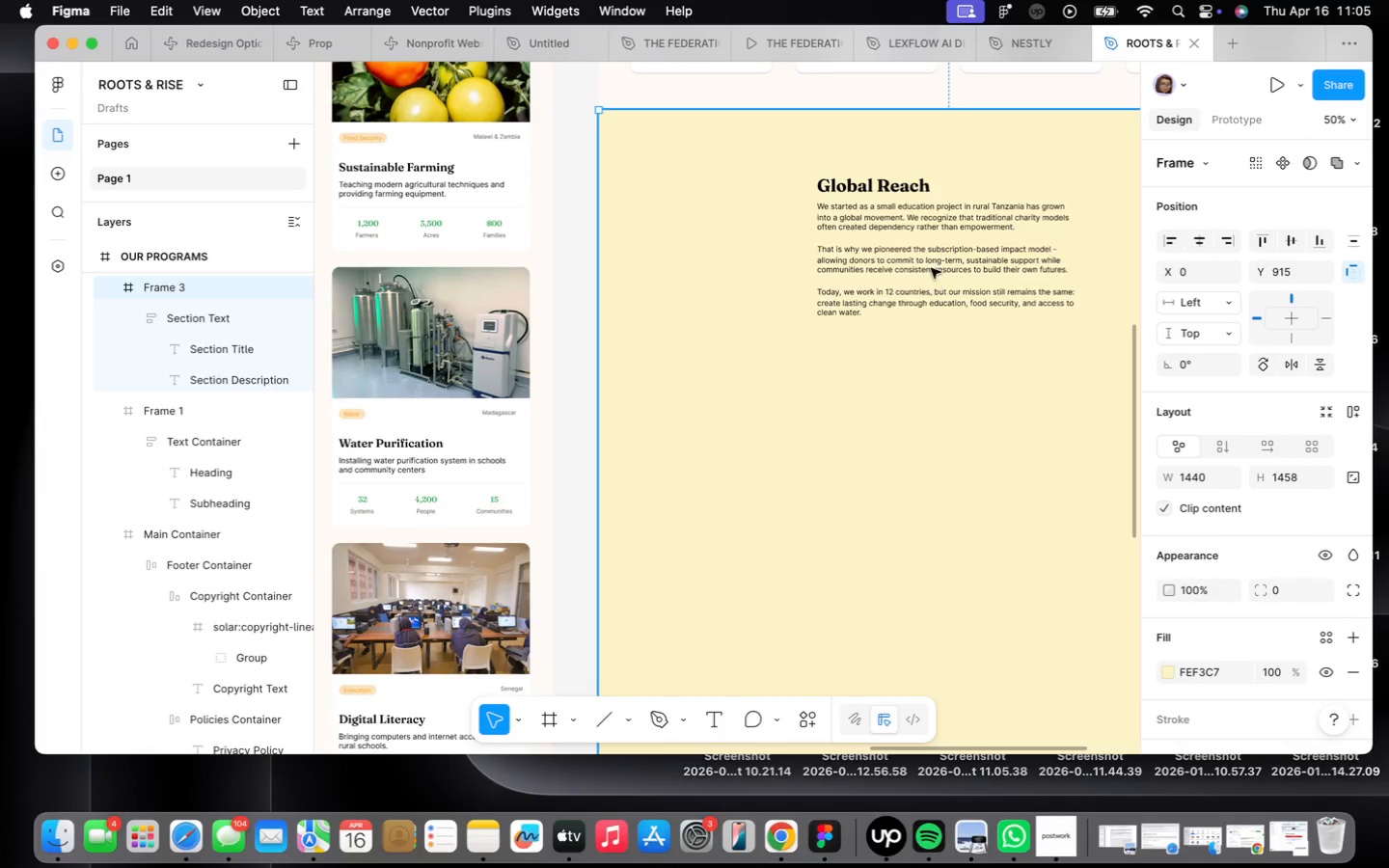 
double_click([932, 266])
 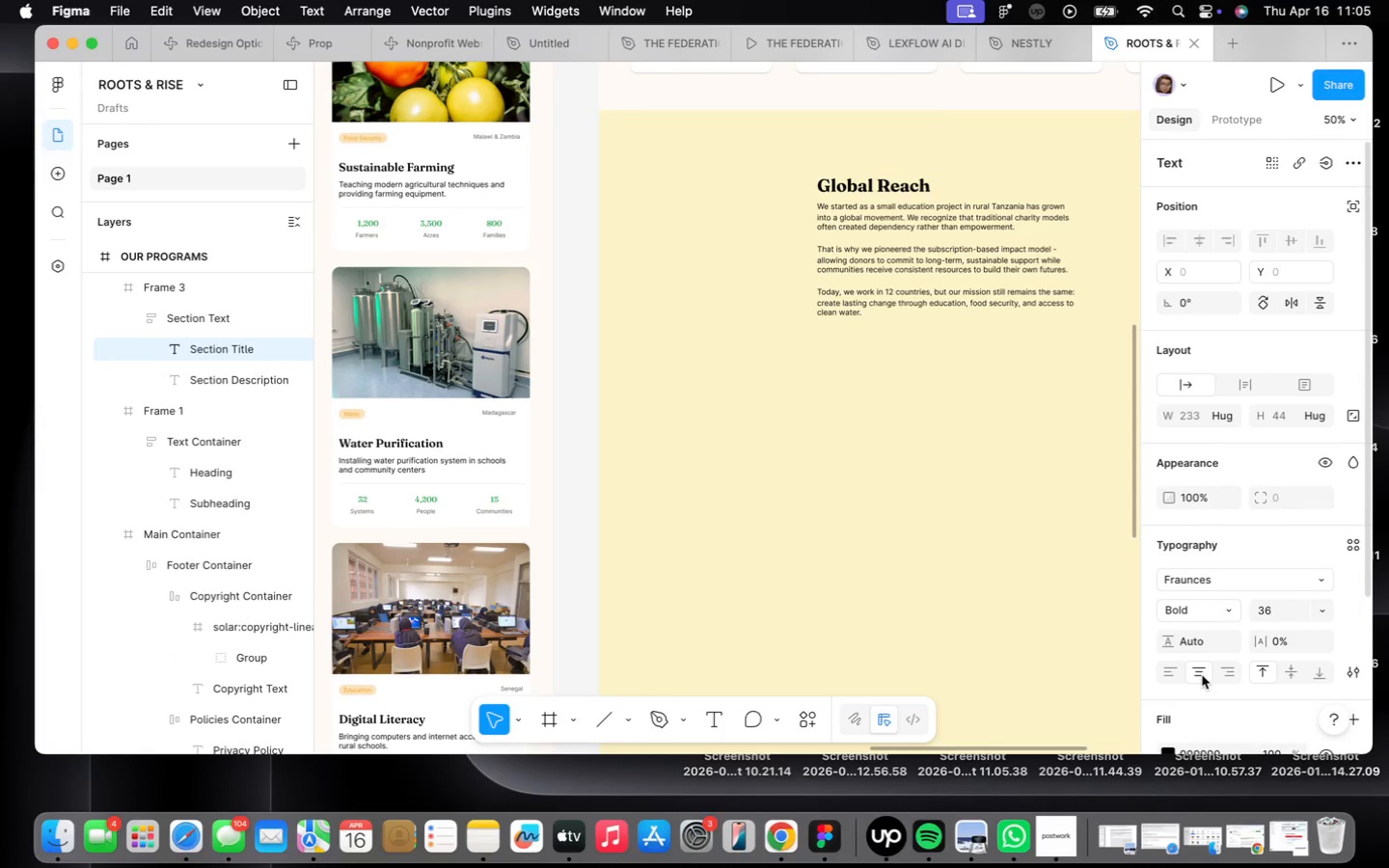 
left_click([1174, 670])
 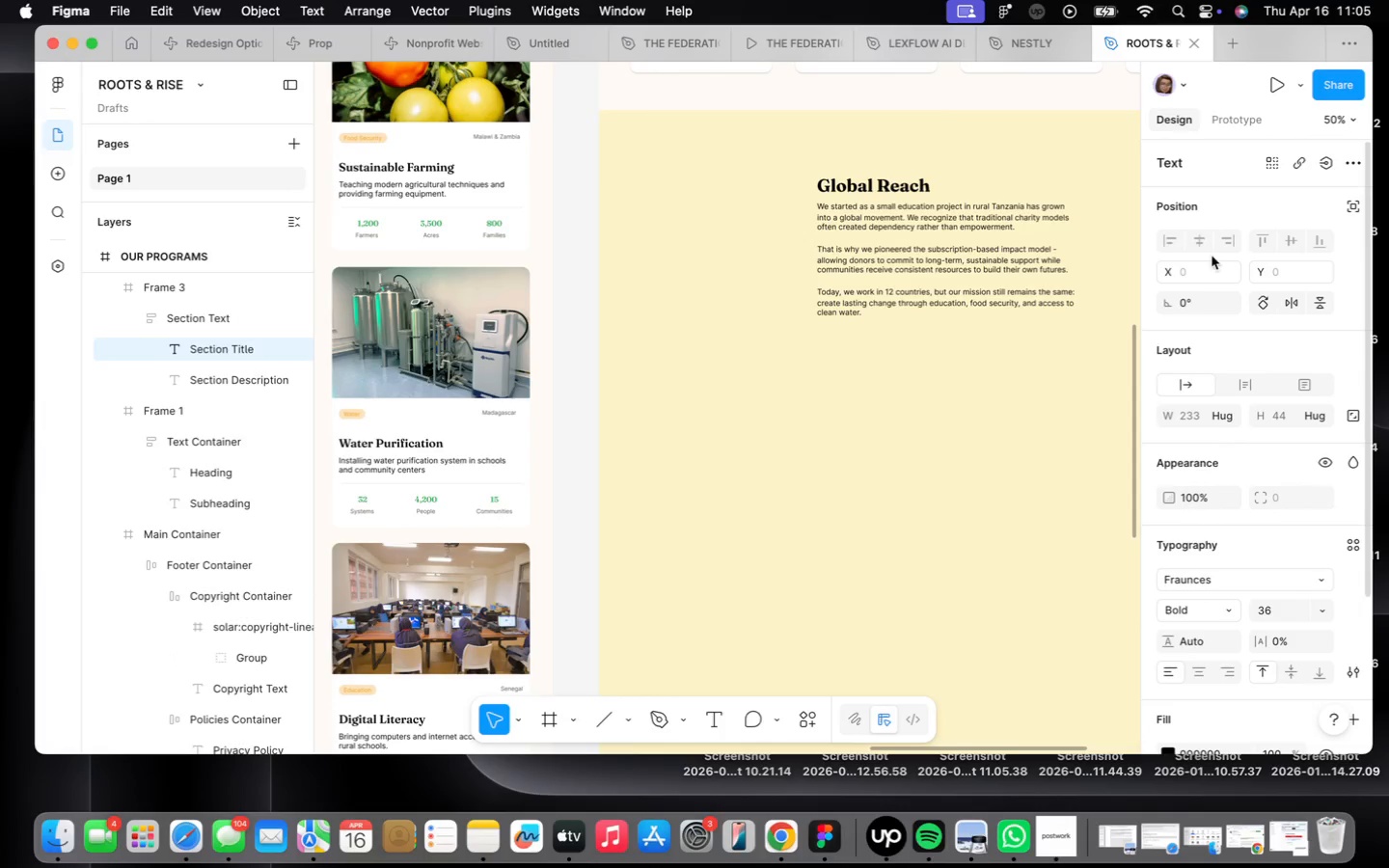 
left_click([952, 366])
 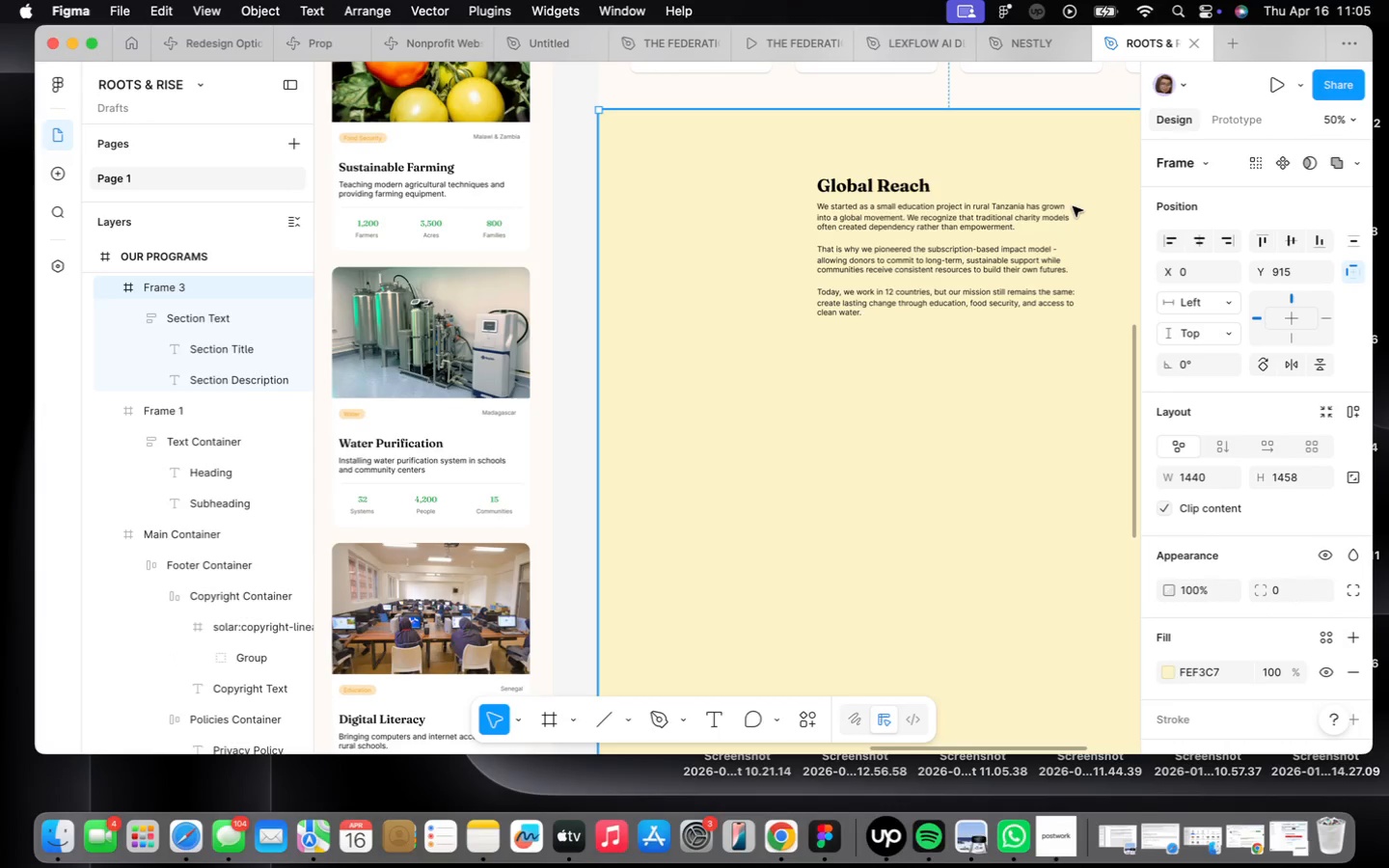 
double_click([1073, 206])
 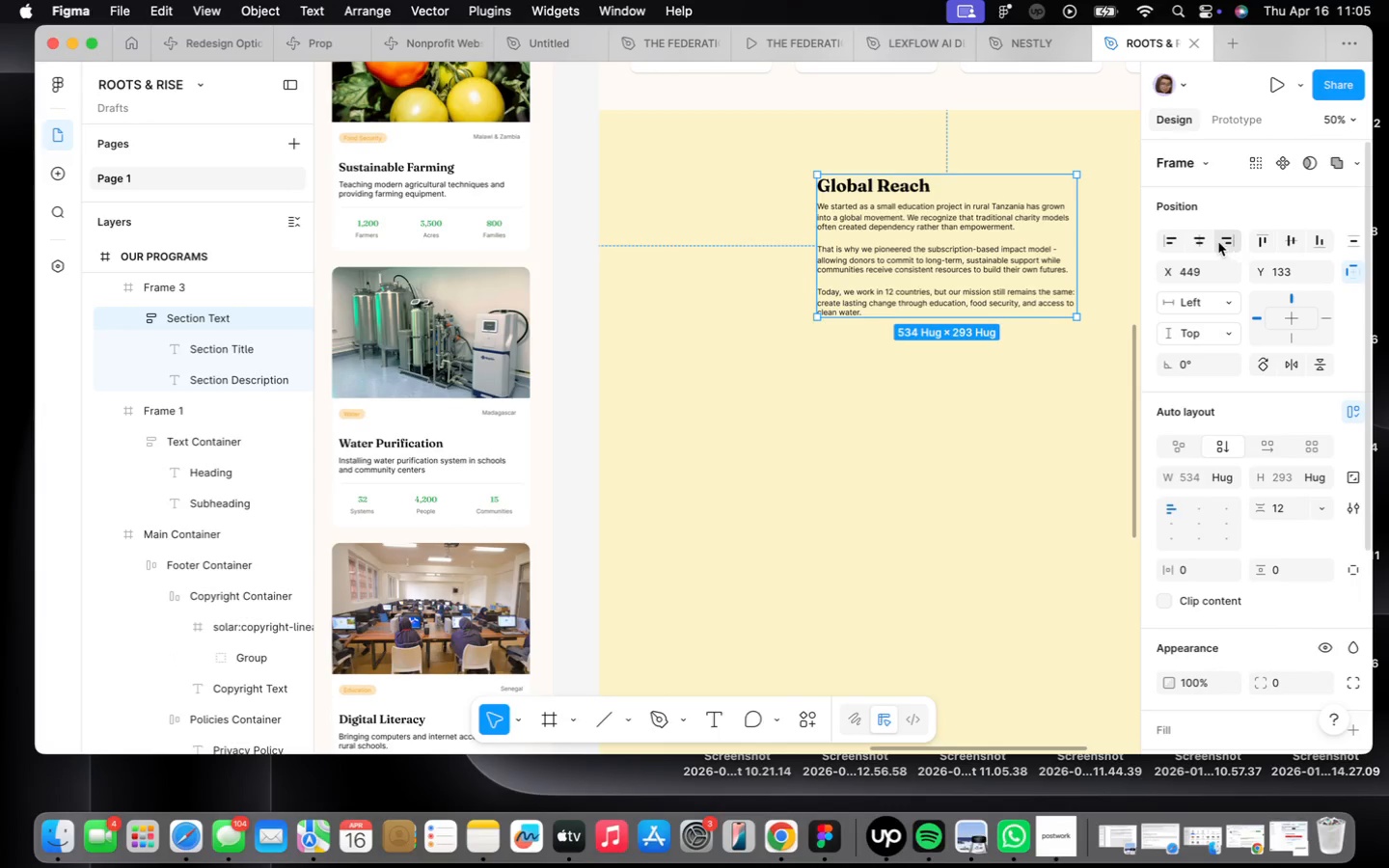 
left_click([1191, 241])
 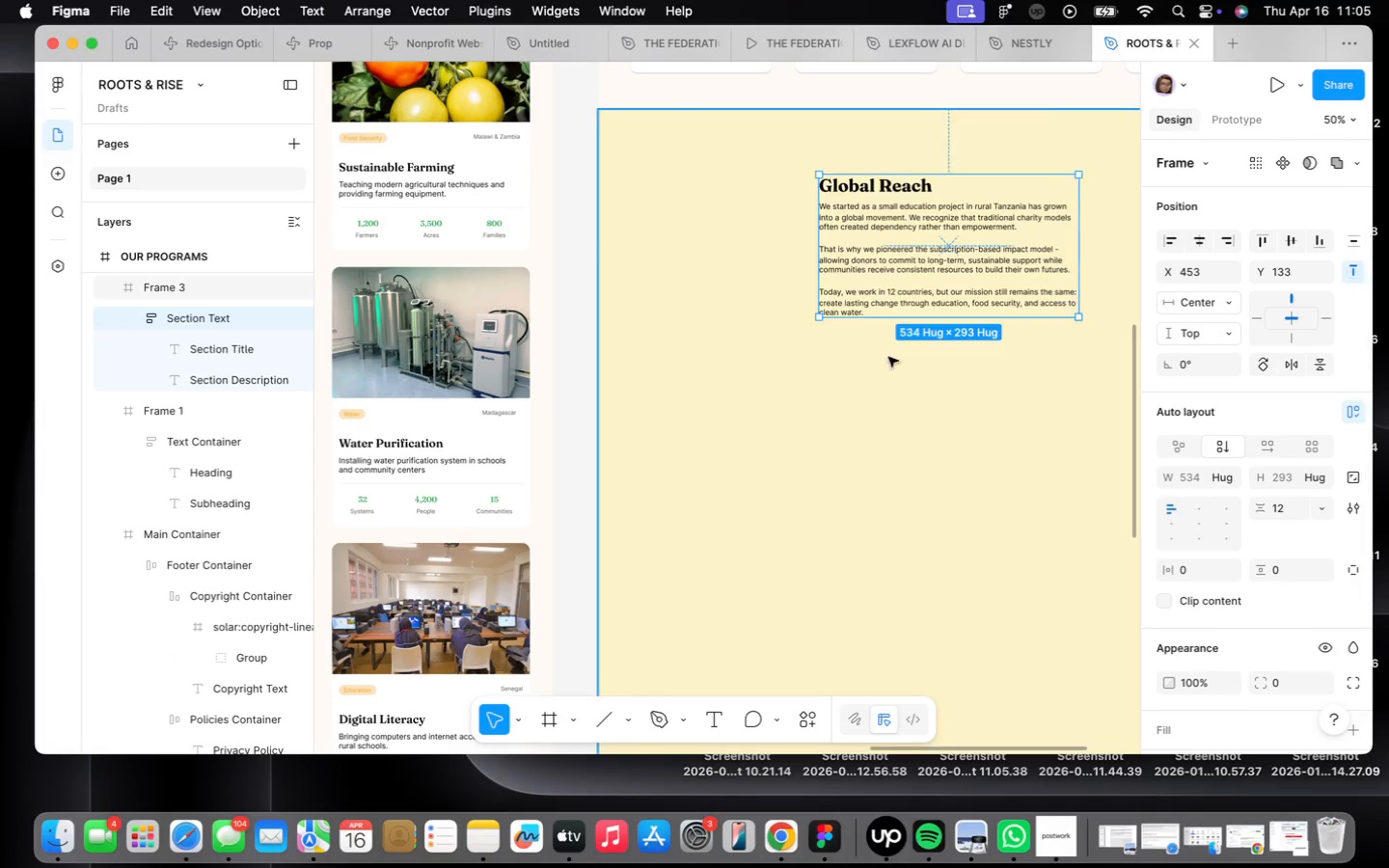 
scroll: coordinate [848, 367], scroll_direction: down, amount: 15.0
 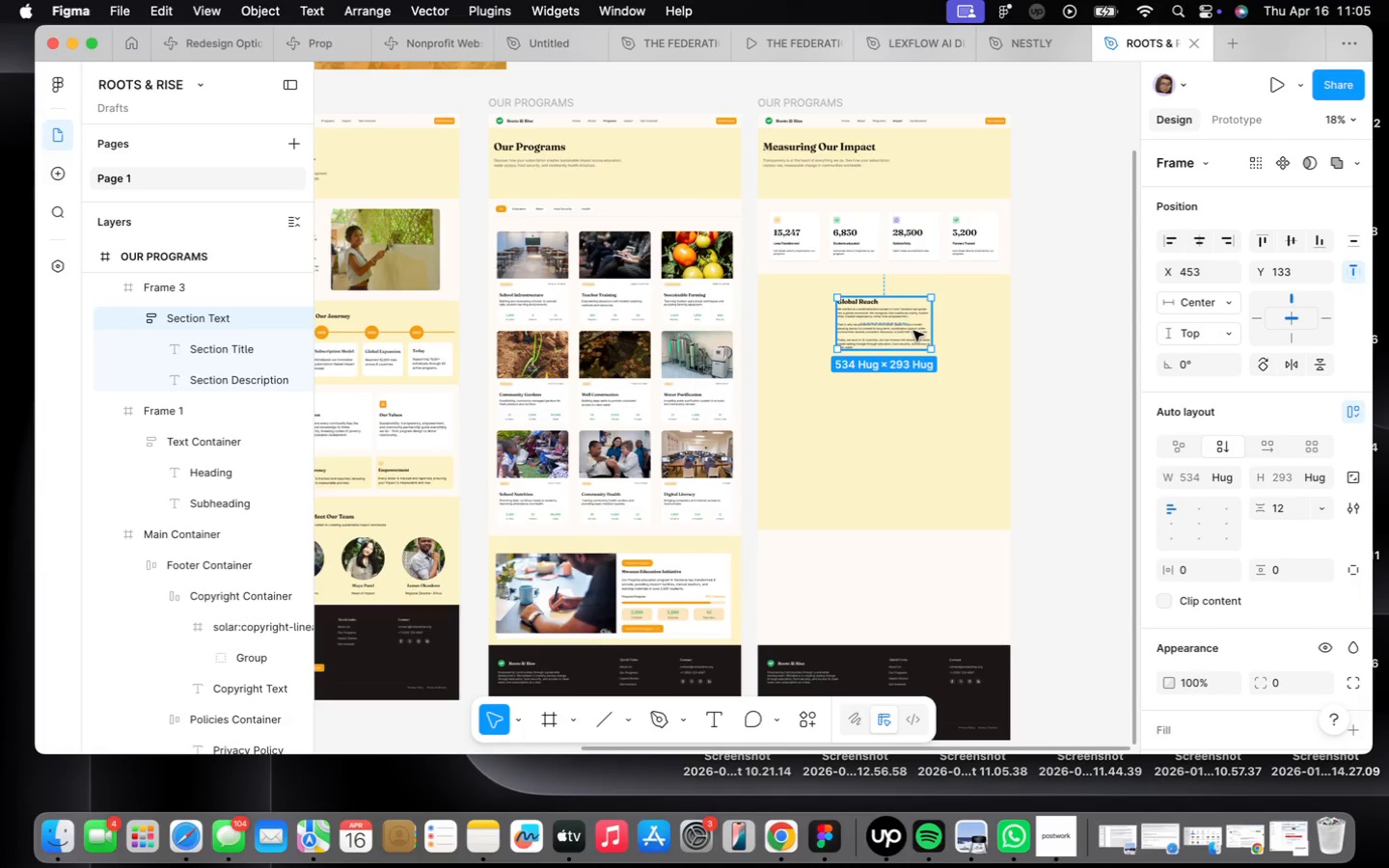 
scroll: coordinate [912, 331], scroll_direction: up, amount: 15.0
 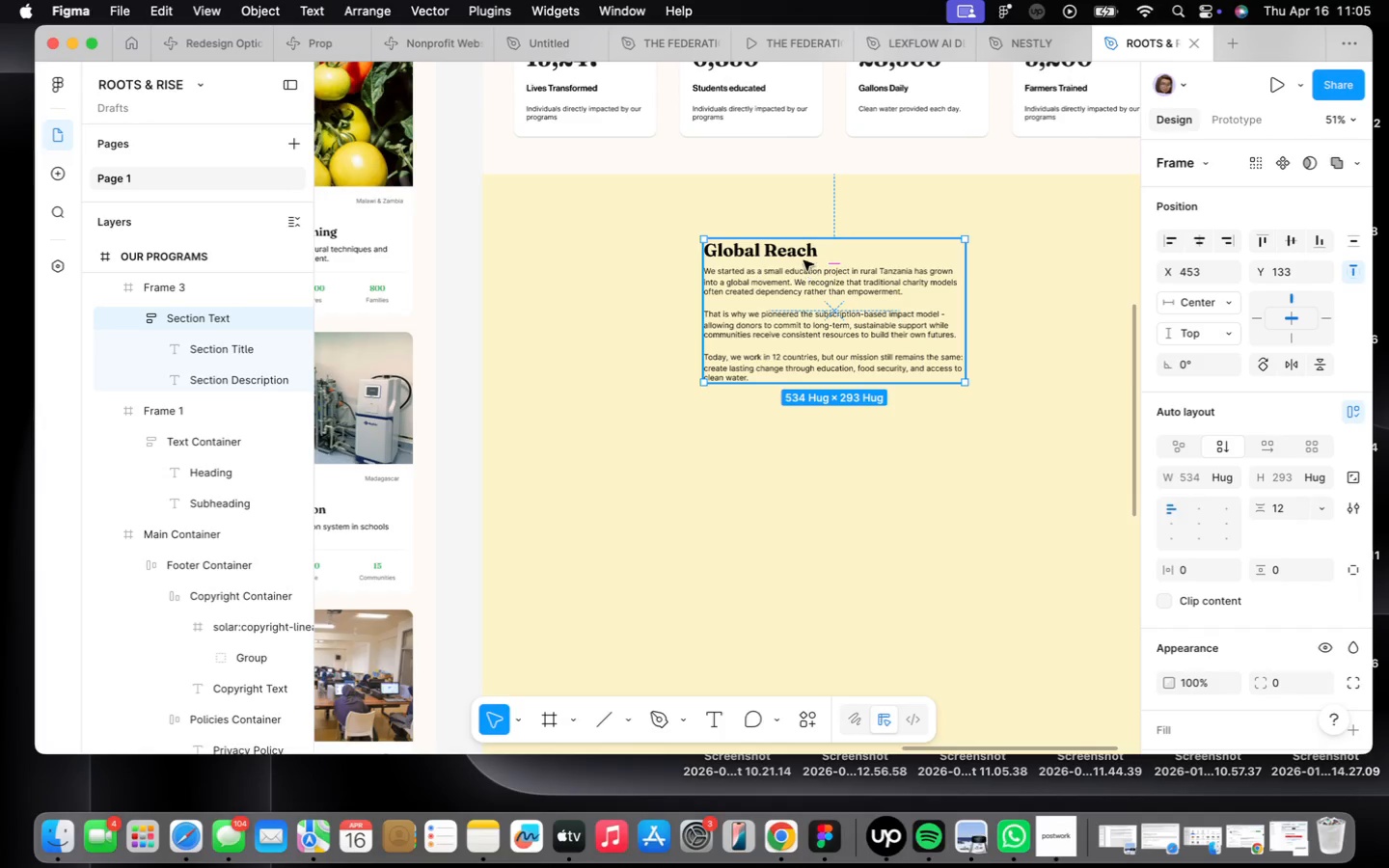 
left_click([799, 253])
 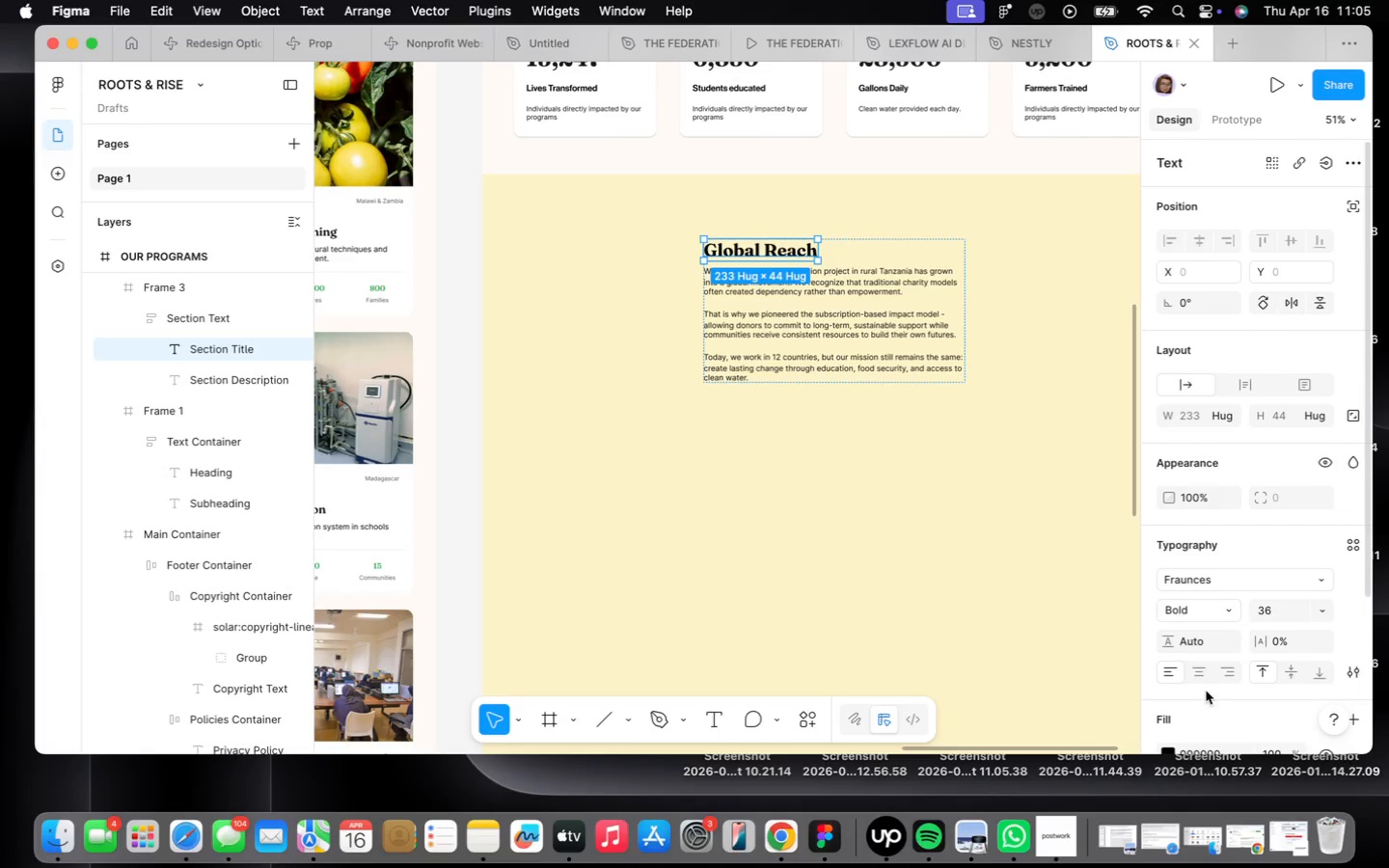 
left_click([1194, 673])
 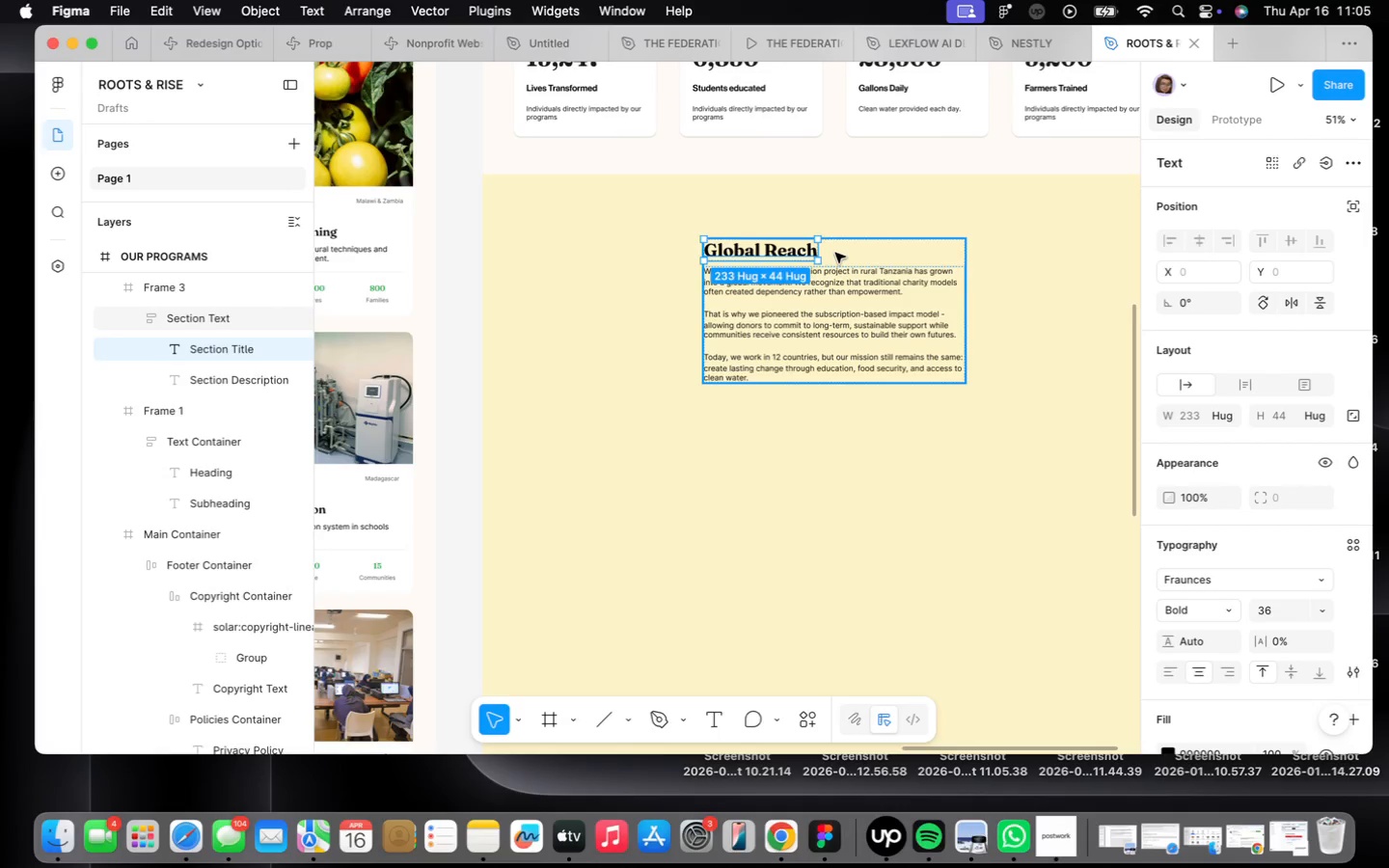 
left_click_drag(start_coordinate=[817, 244], to_coordinate=[966, 238])
 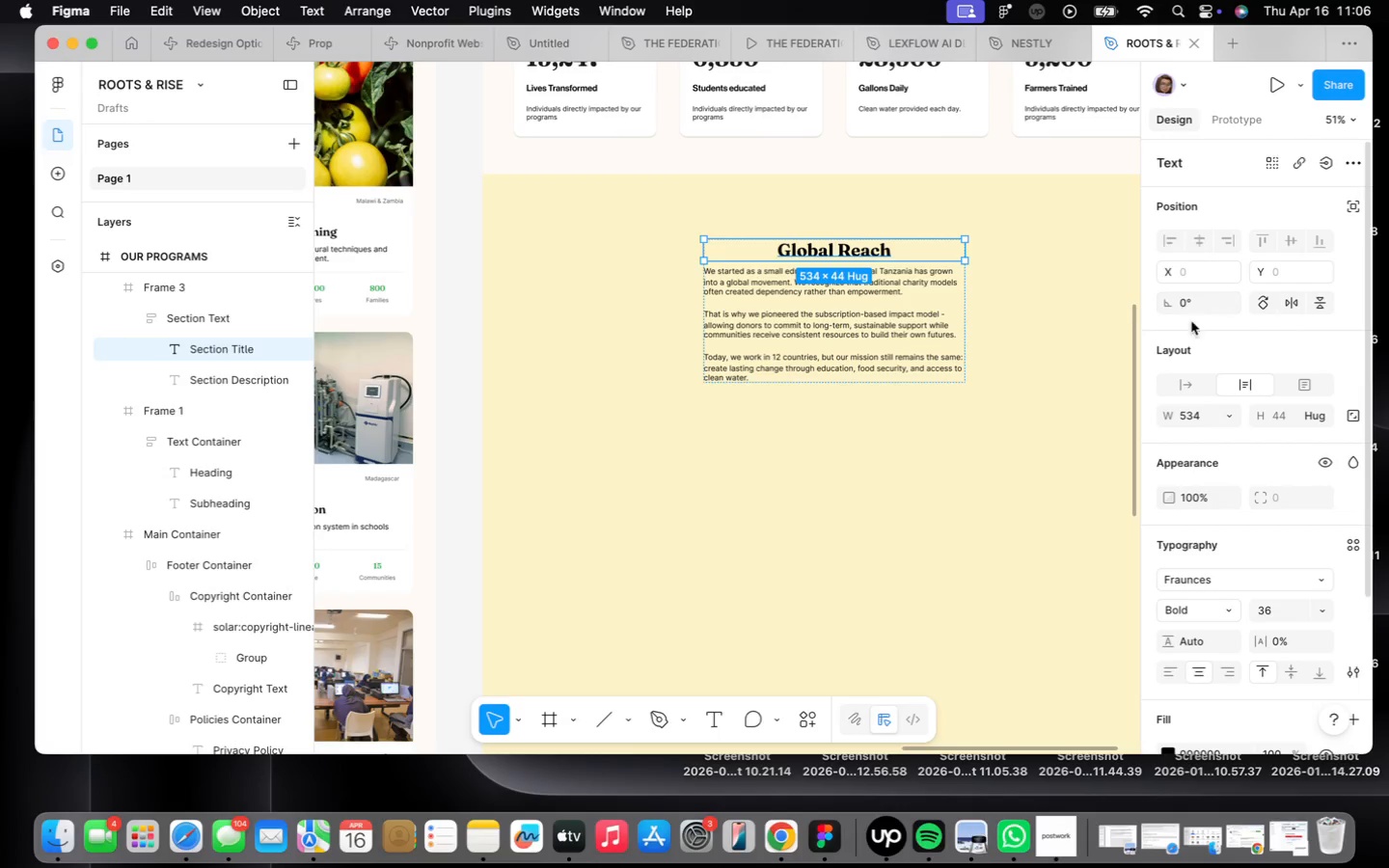 
left_click([911, 322])
 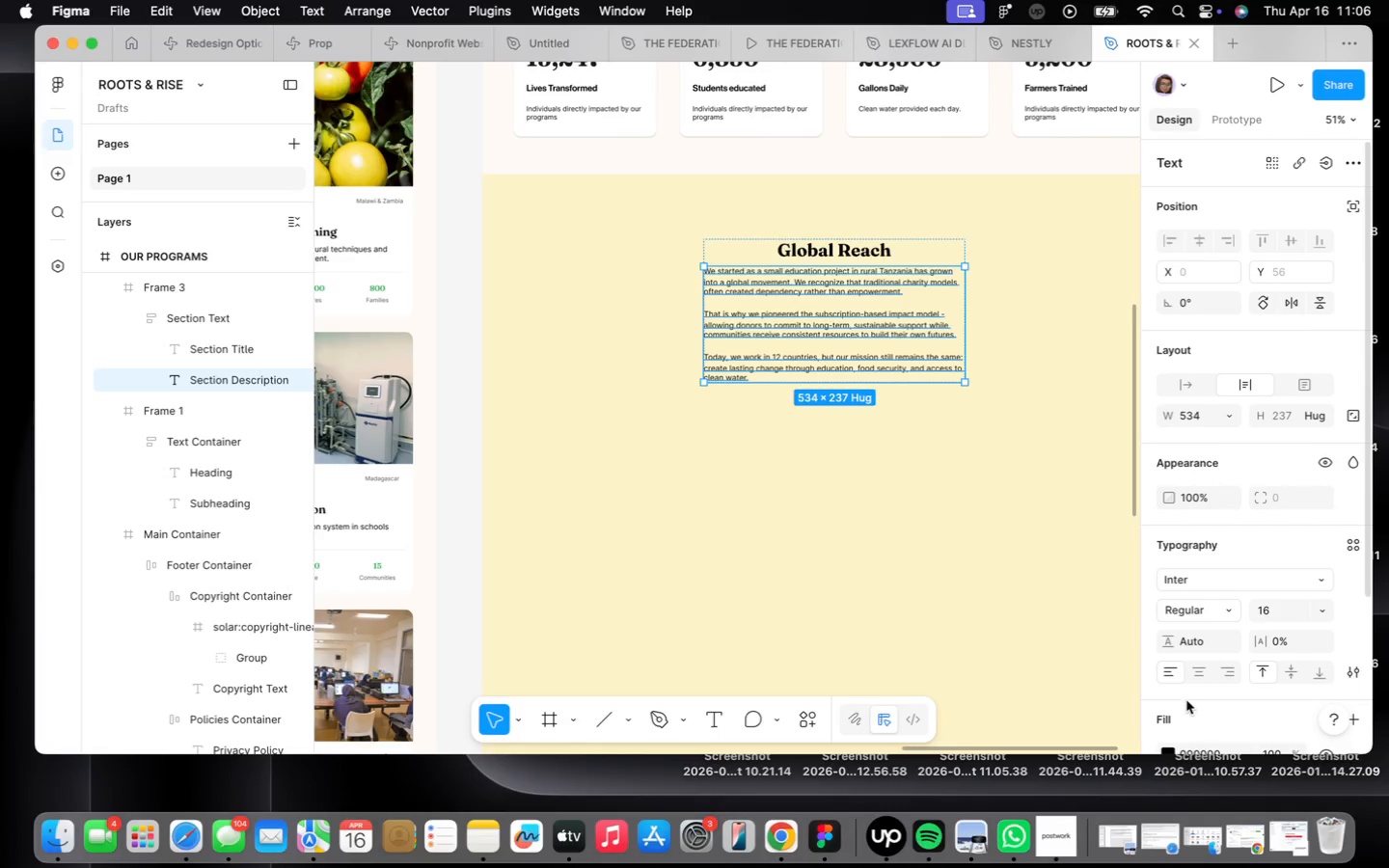 
left_click([1197, 678])
 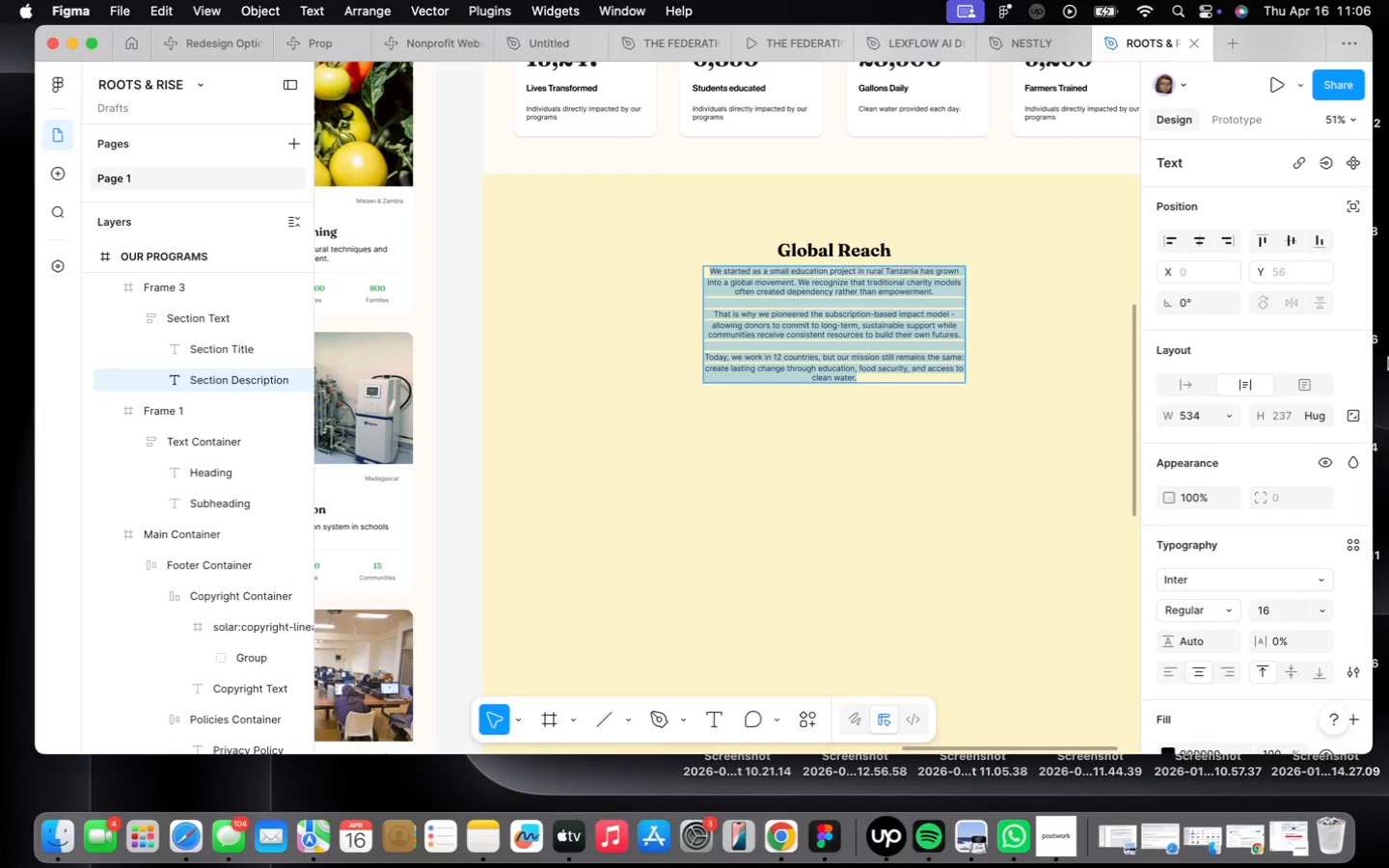 
type(Our Programs span 12 countries acrossAfrica, bro)
key(Backspace)
type(inging sustainable development to diverse communitiees.)
 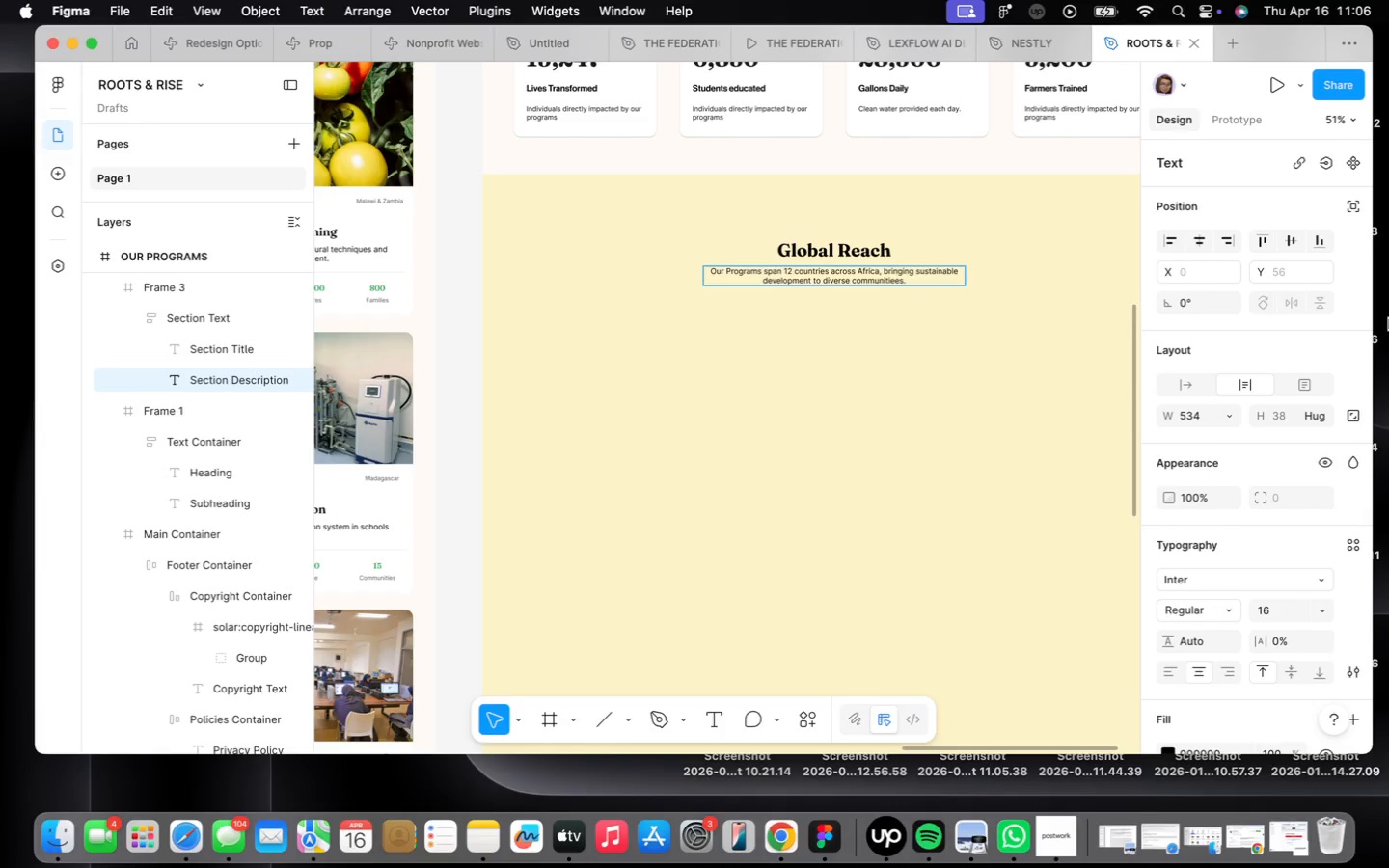 
scroll: coordinate [1009, 275], scroll_direction: up, amount: 30.0
 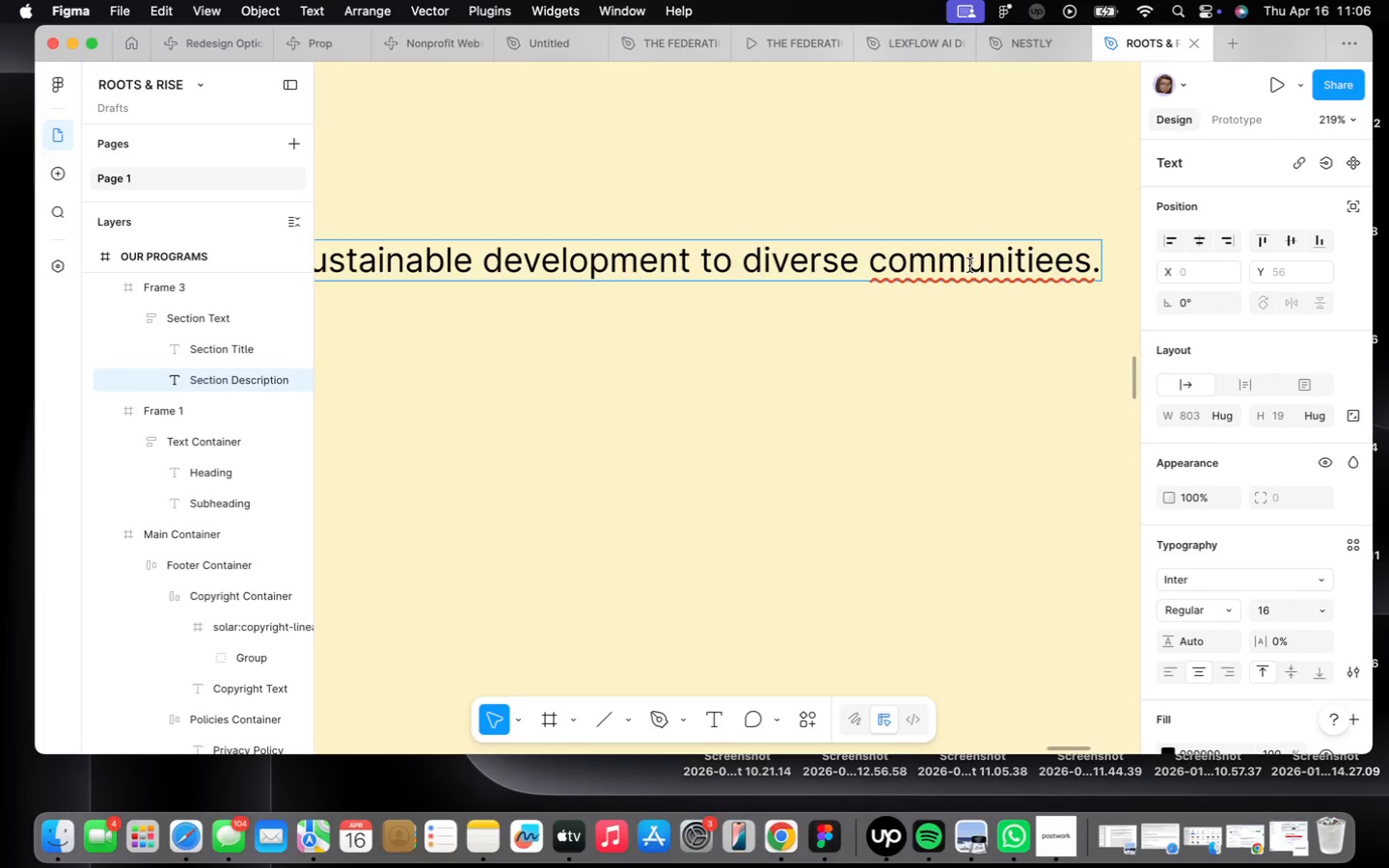 
left_click([967, 264])
 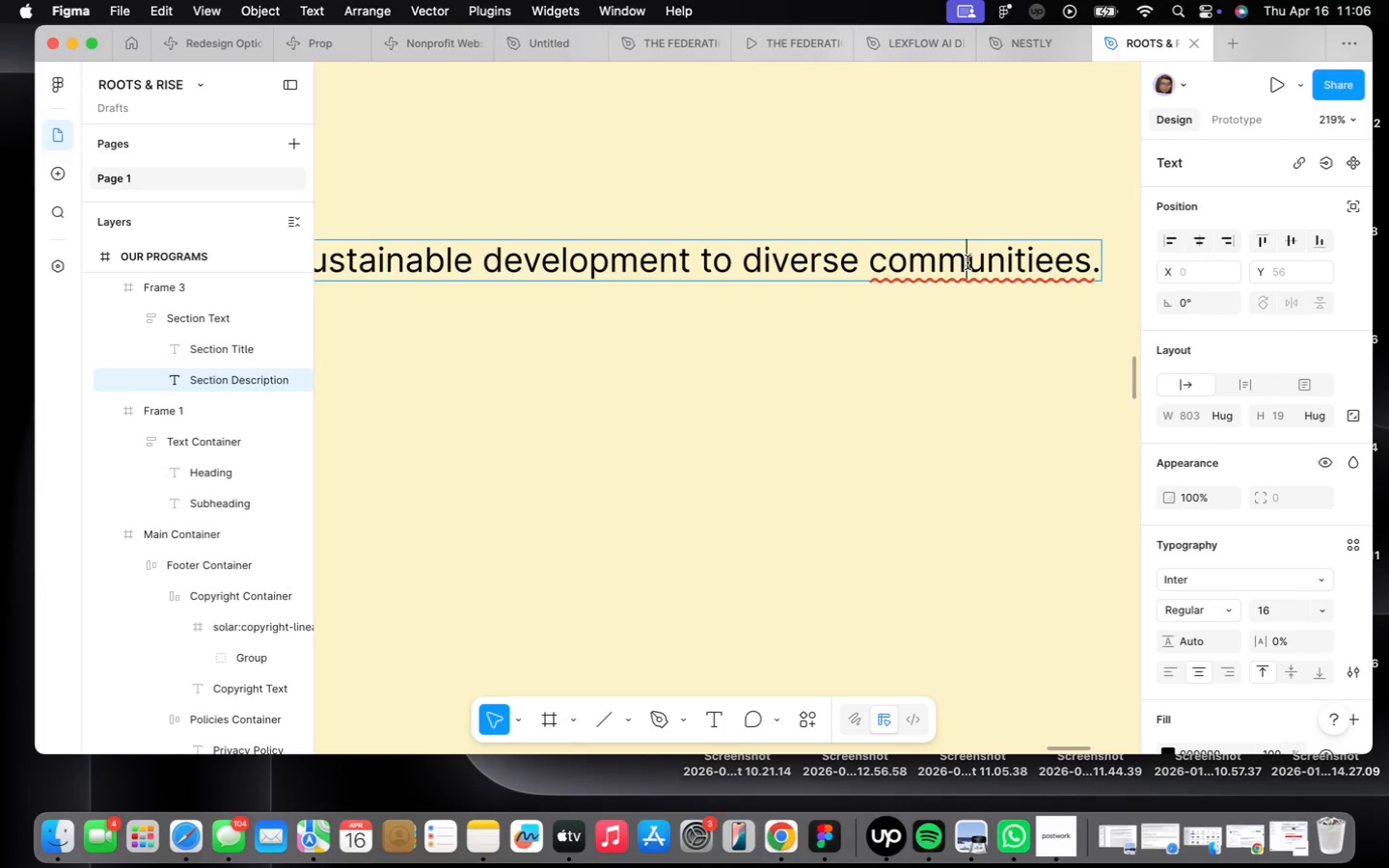 
left_click([967, 262])
 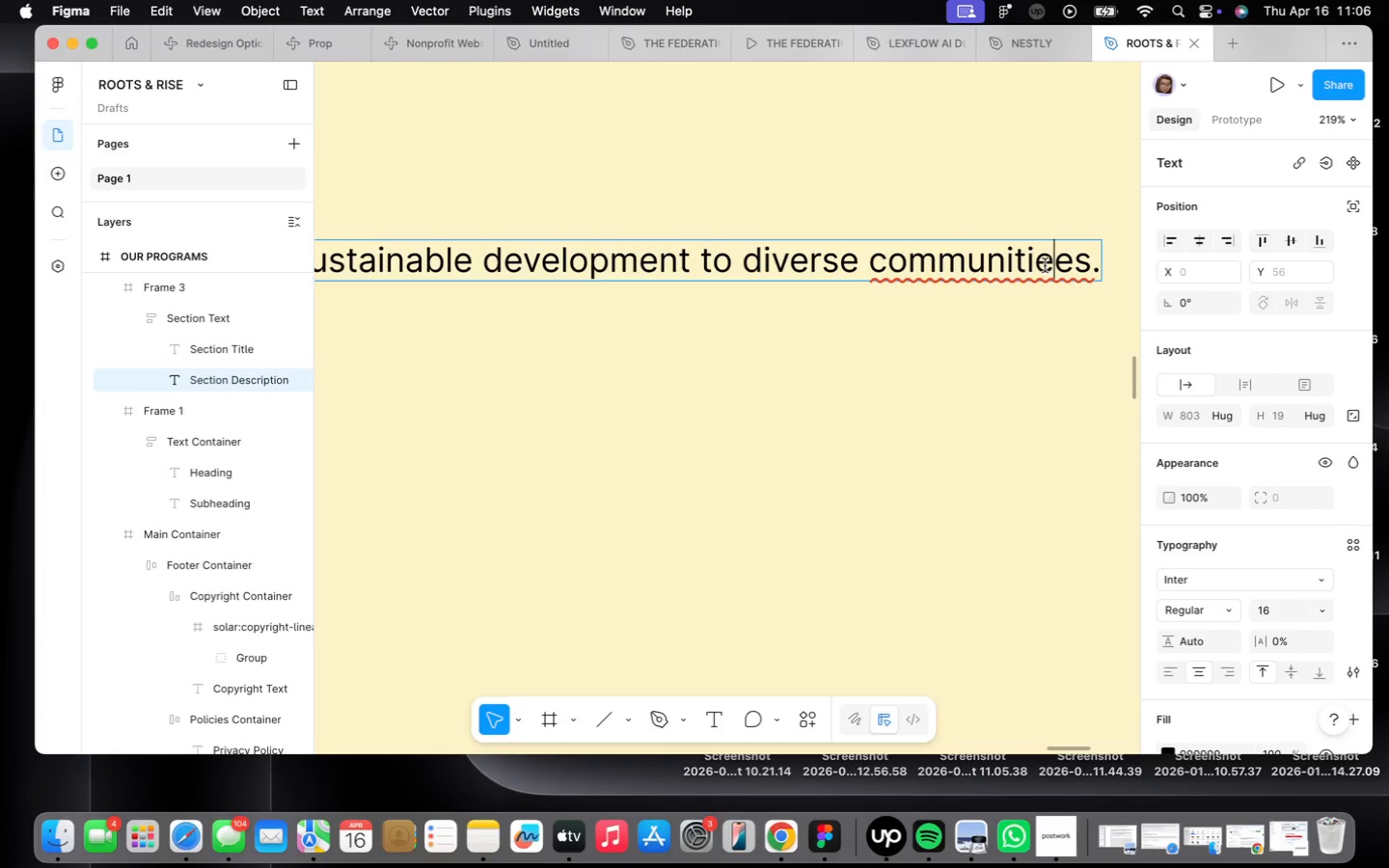 
key(Backspace)
 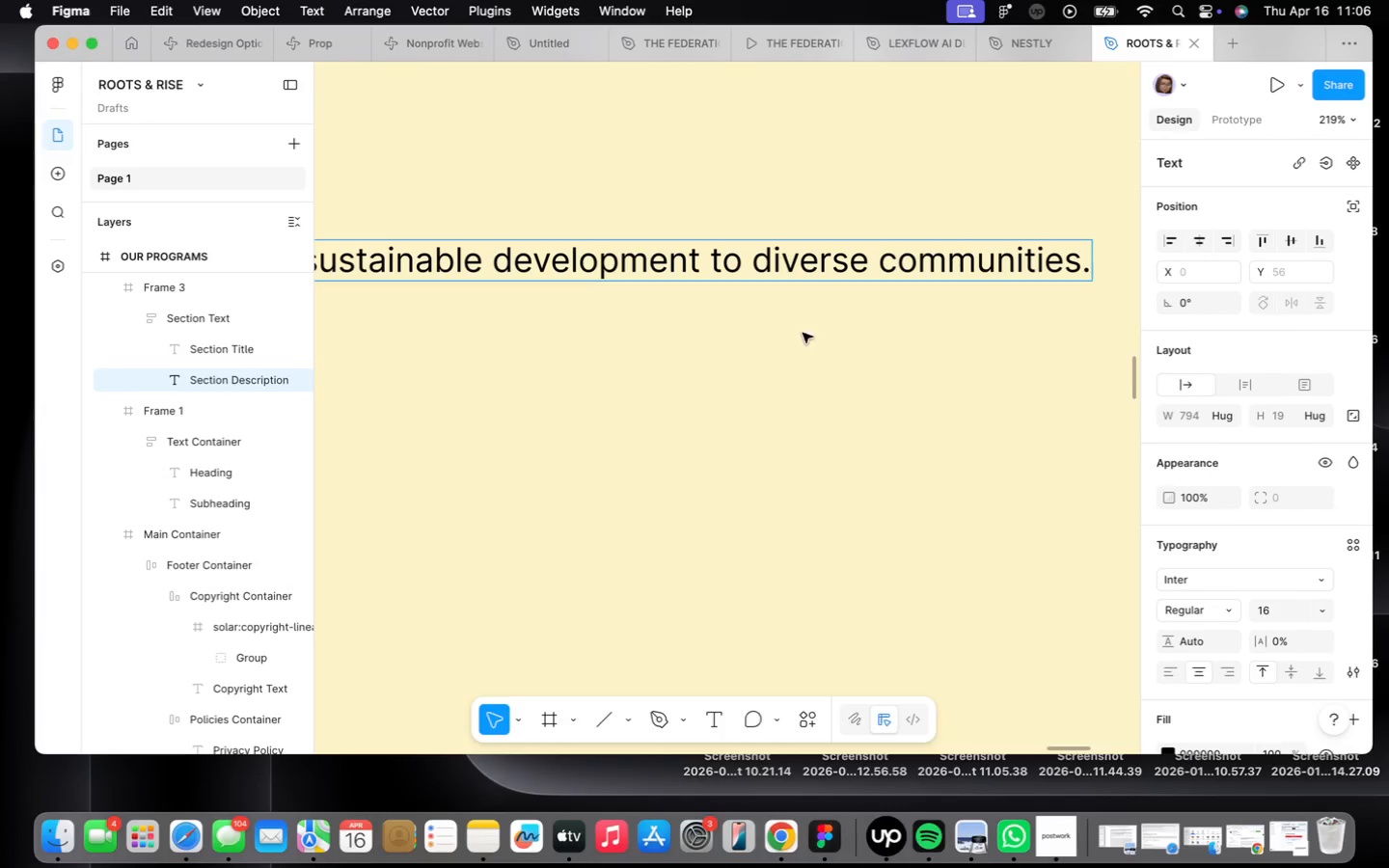 
scroll: coordinate [811, 419], scroll_direction: down, amount: 7.0
 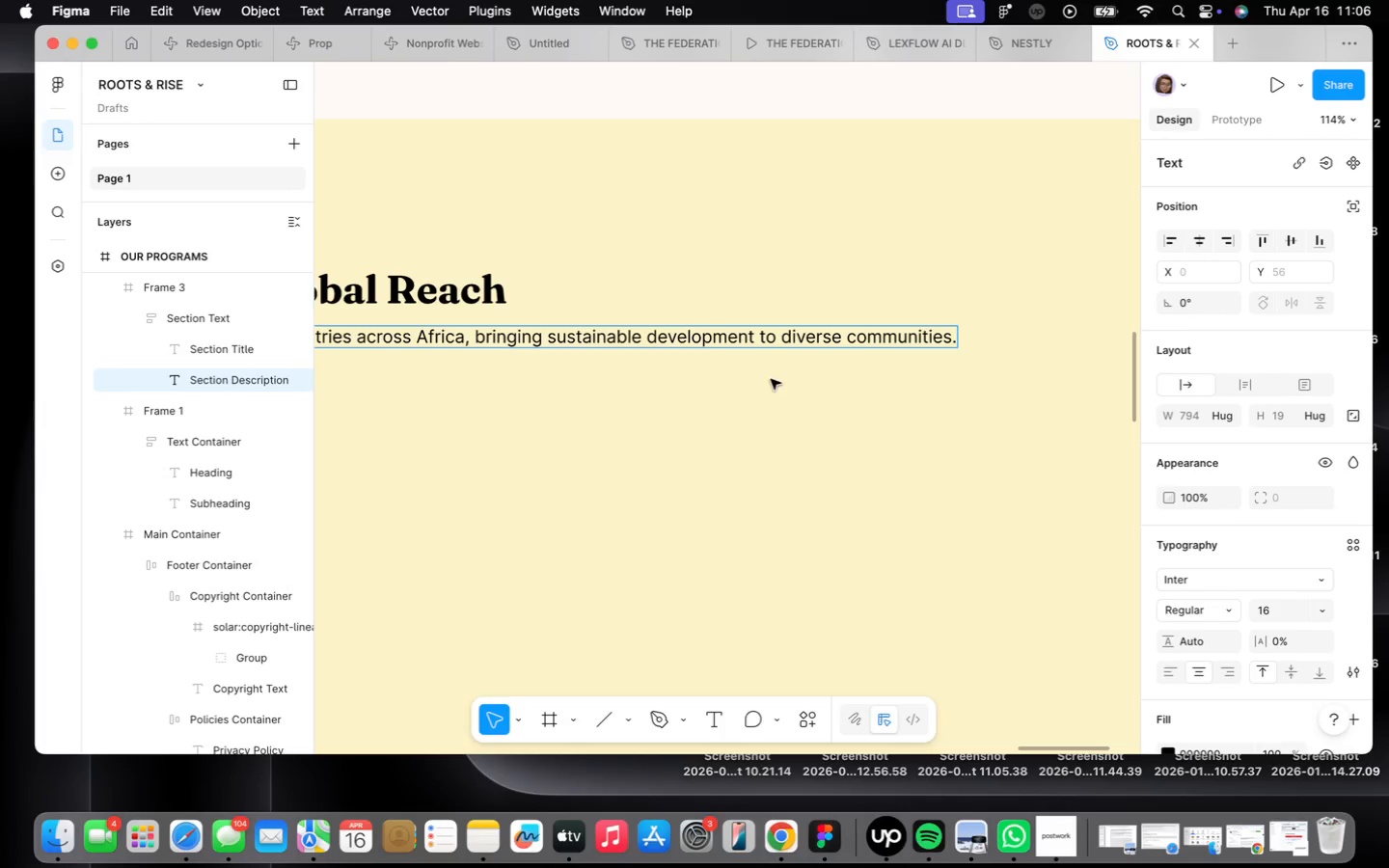 
left_click([763, 427])
 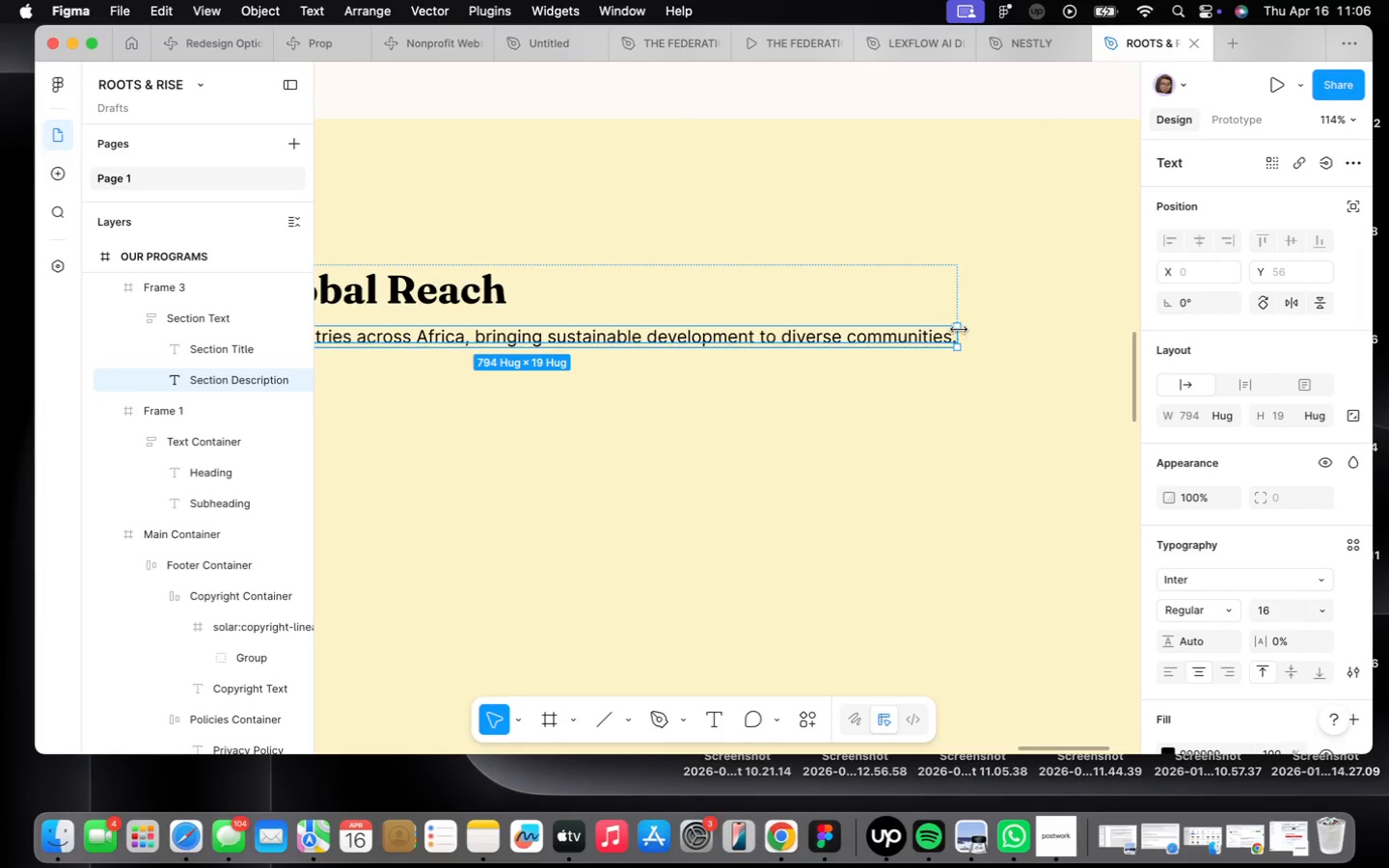 
left_click_drag(start_coordinate=[961, 331], to_coordinate=[714, 343])
 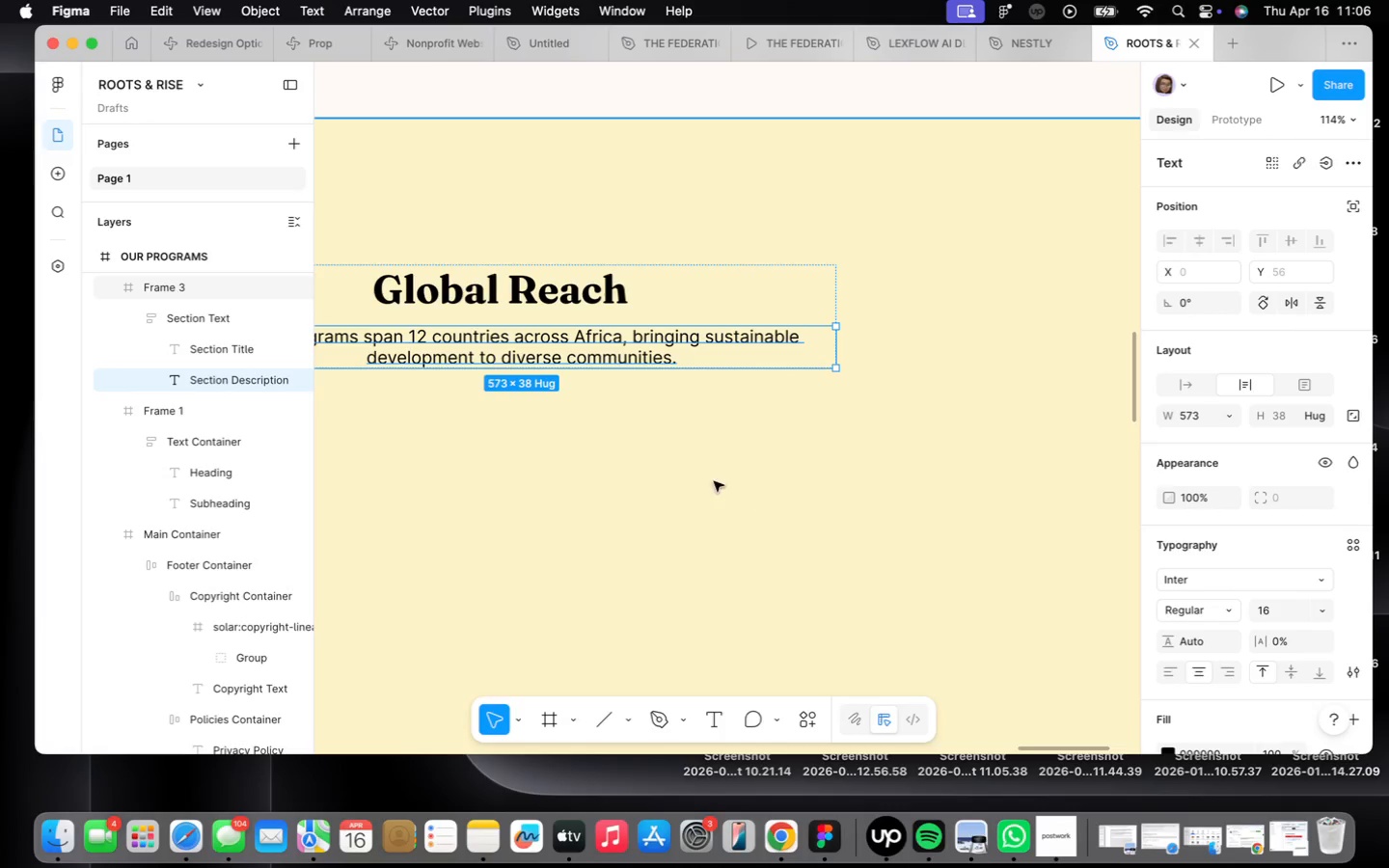 
left_click([649, 495])
 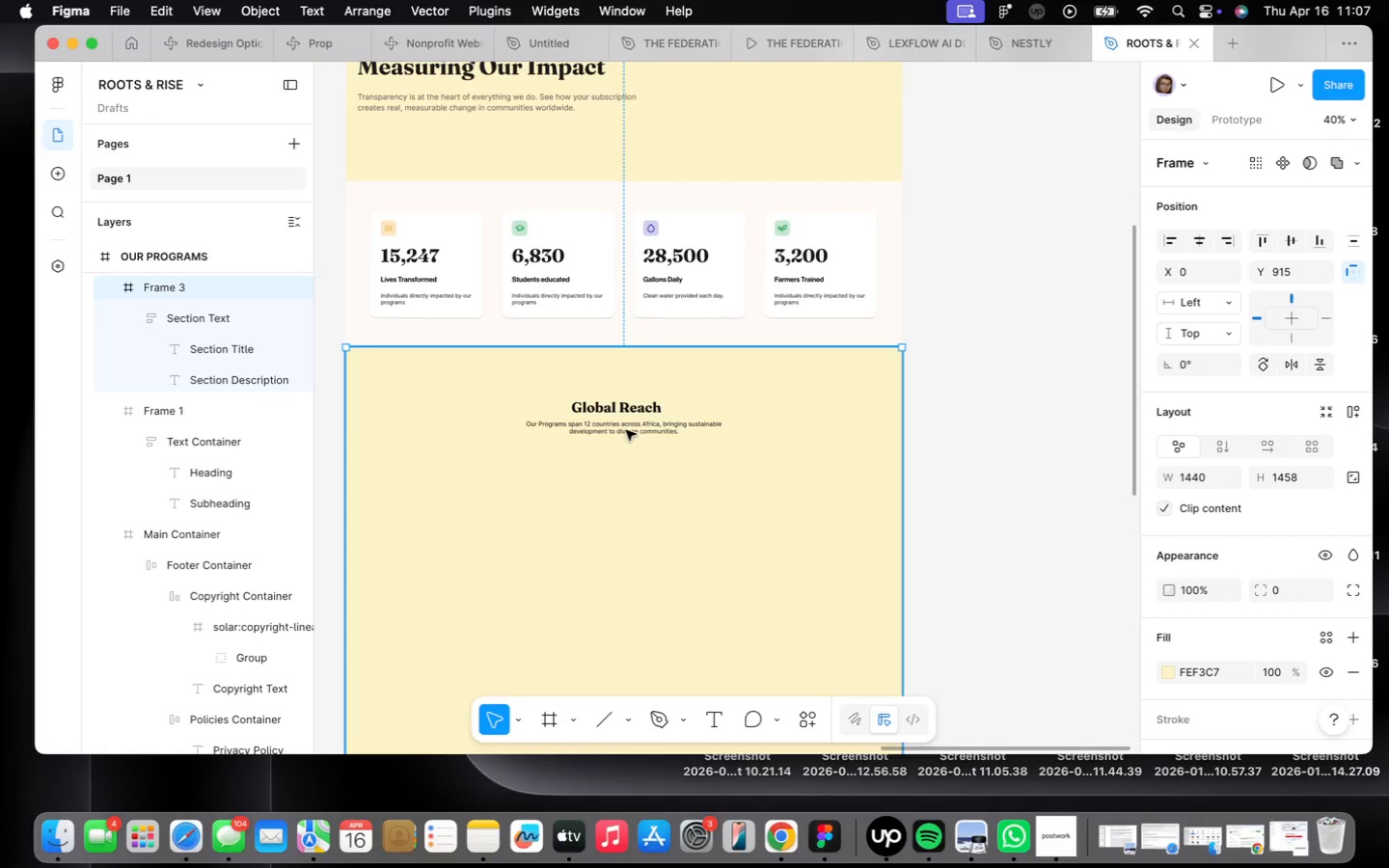 
scroll: coordinate [679, 469], scroll_direction: down, amount: 16.0
 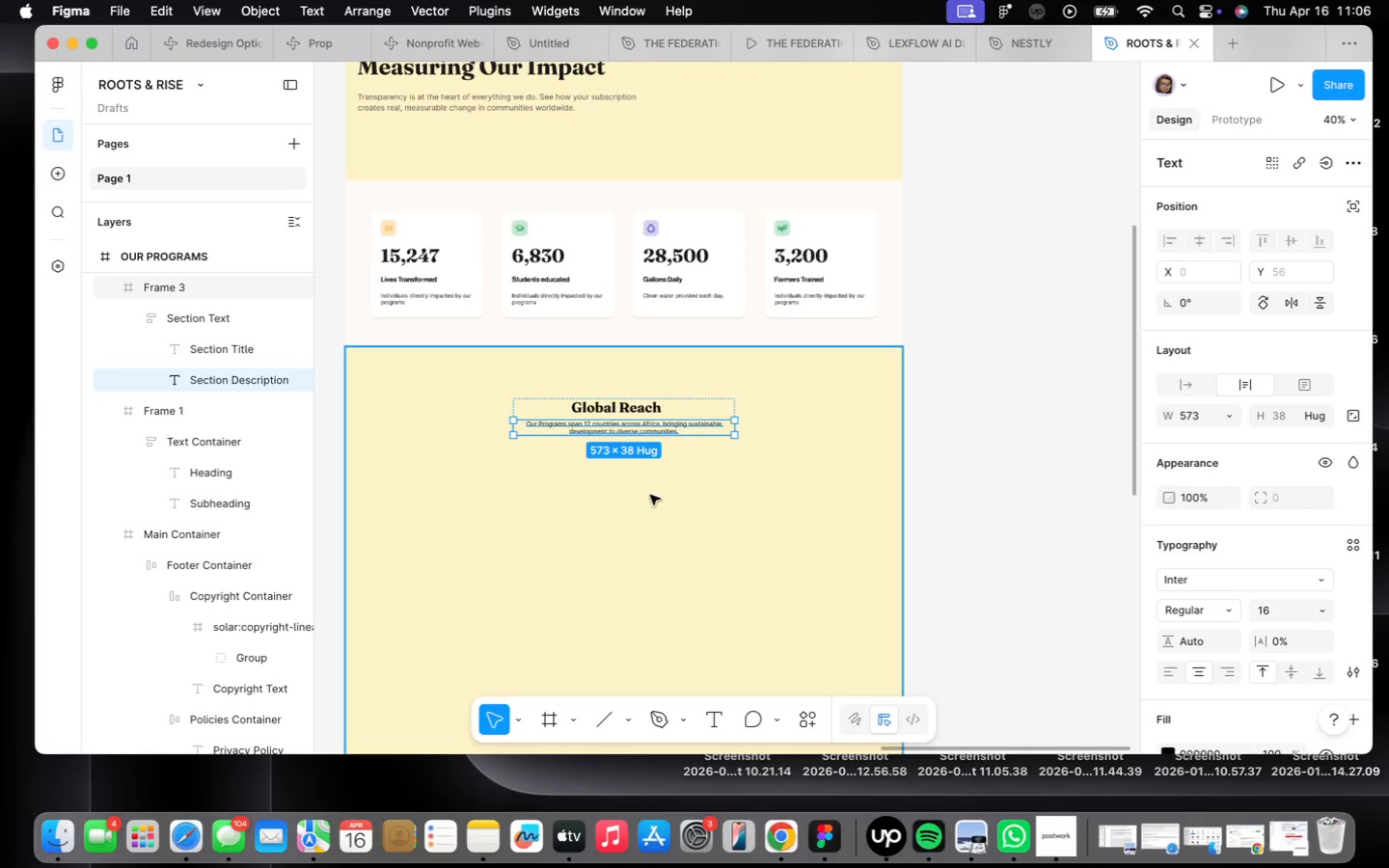 
double_click([626, 429])
 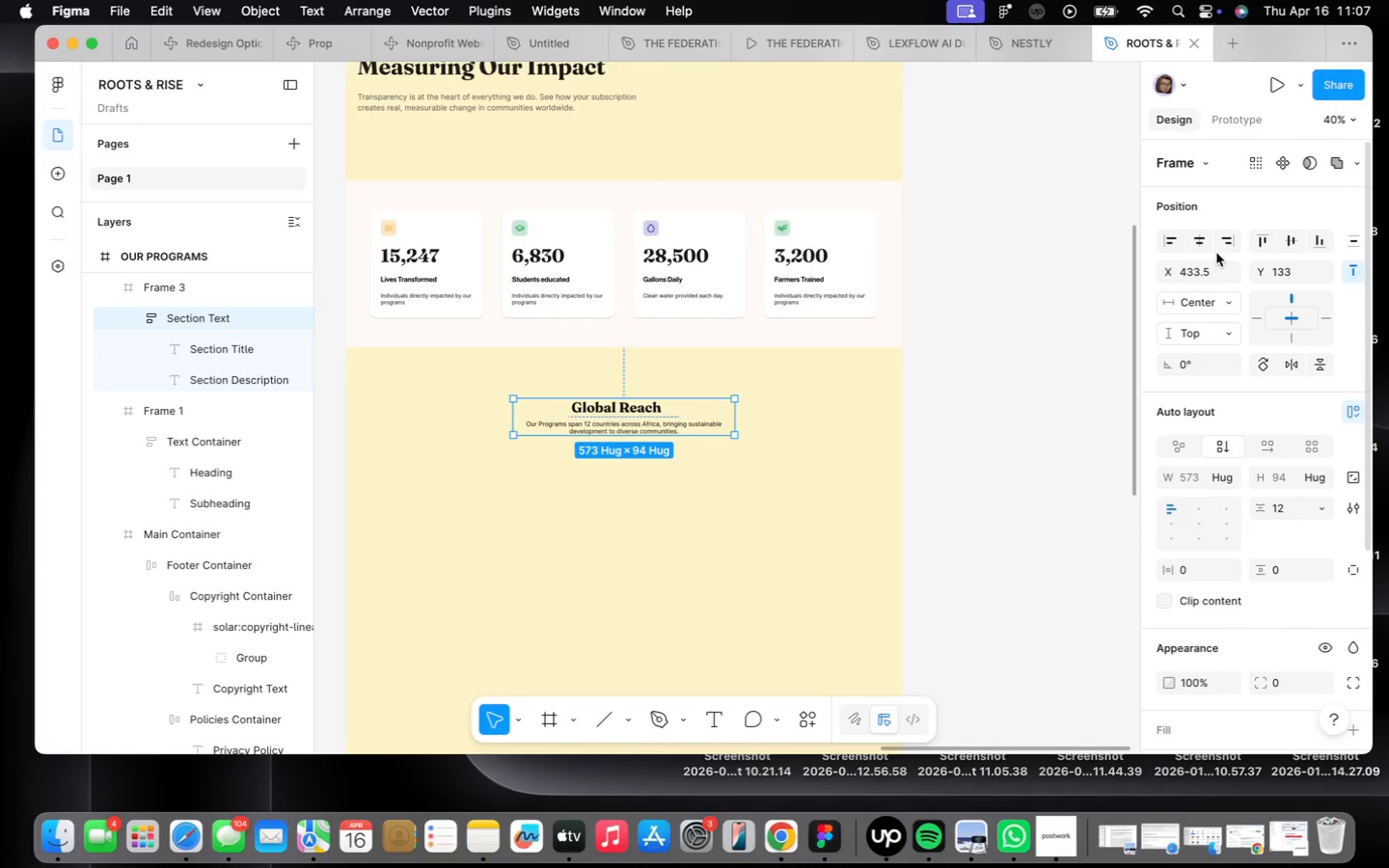 
left_click([1204, 244])
 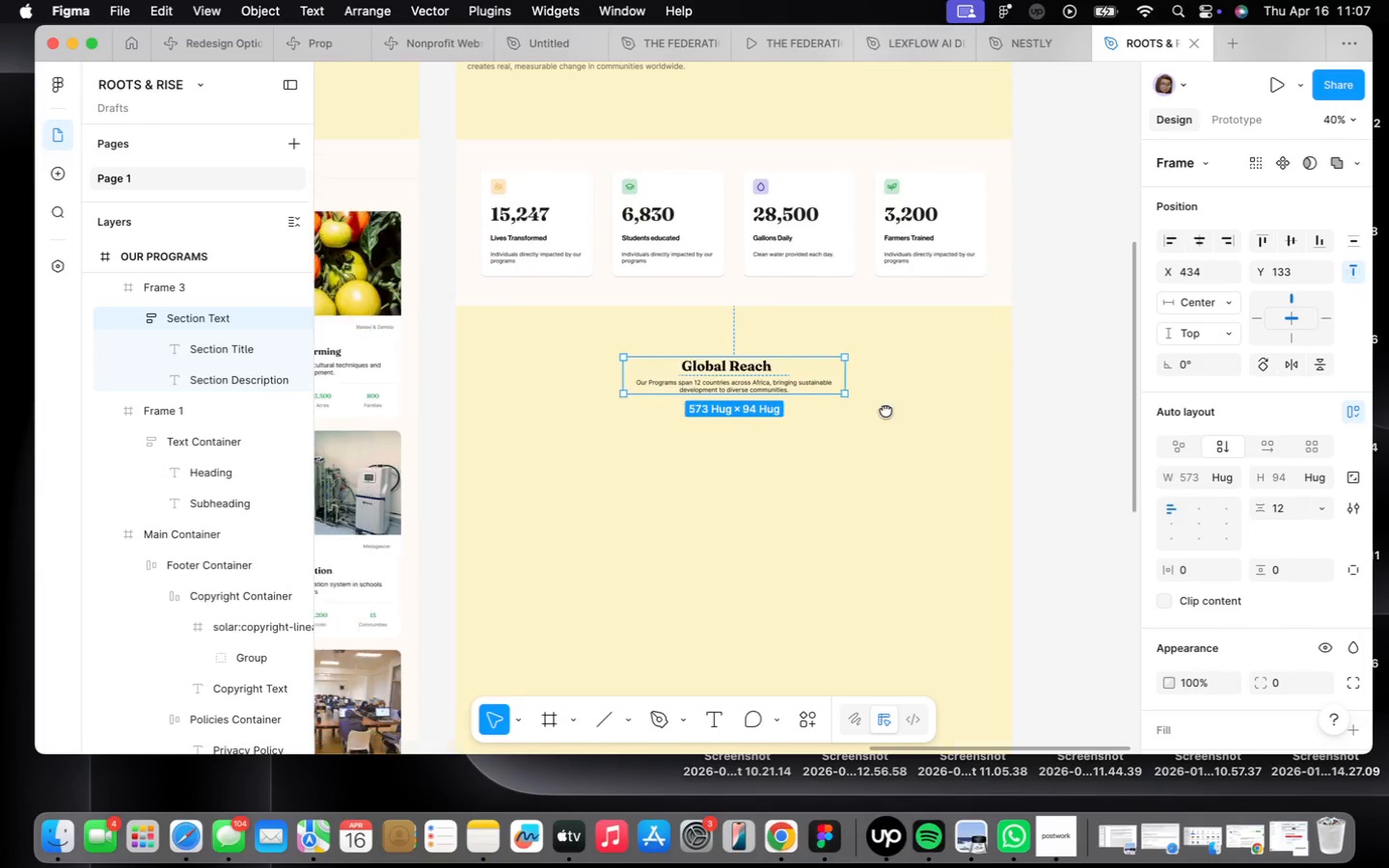 
scroll: coordinate [829, 393], scroll_direction: down, amount: 10.0
 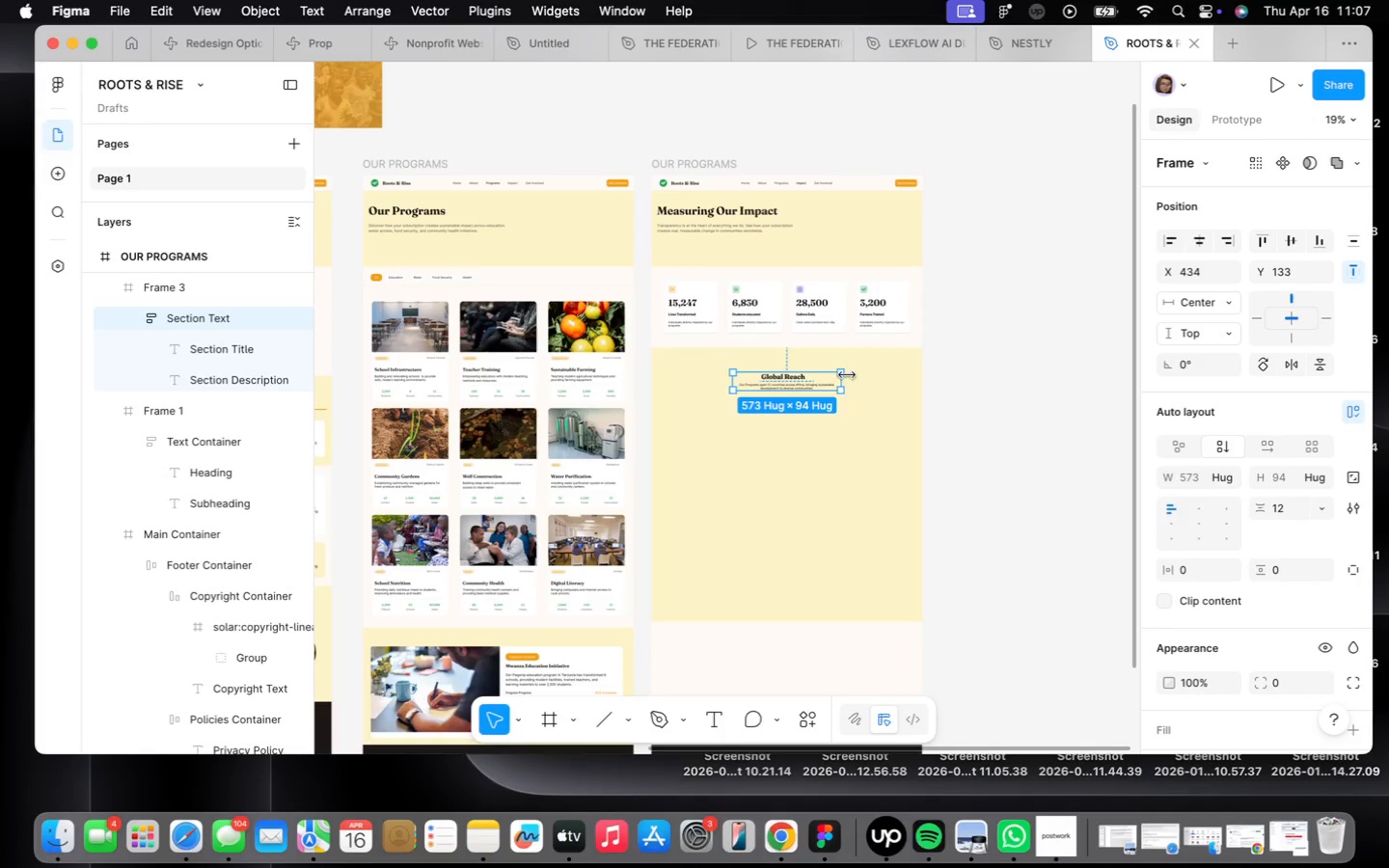 
left_click_drag(start_coordinate=[776, 385], to_coordinate=[777, 373])
 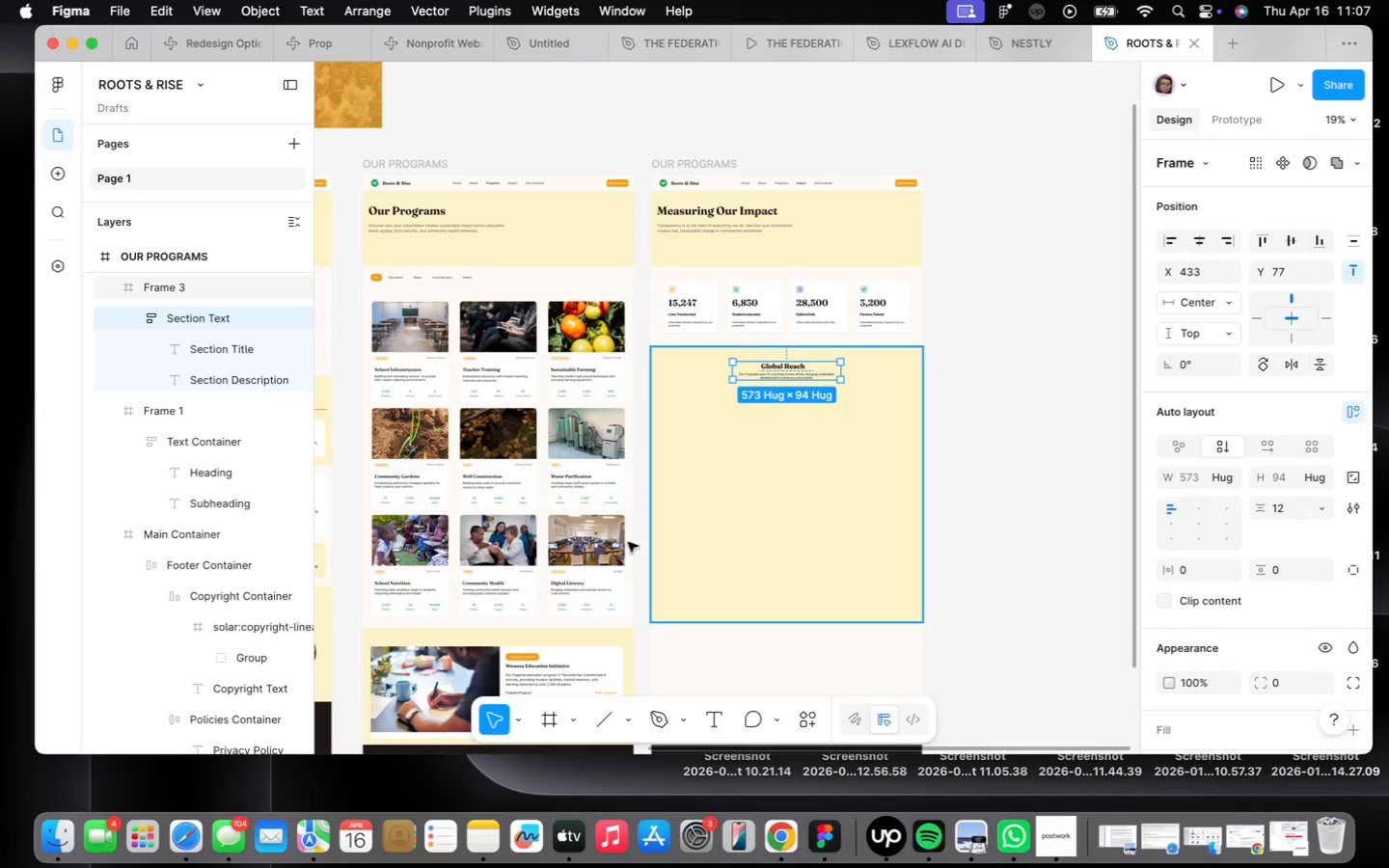 
left_click([643, 555])
 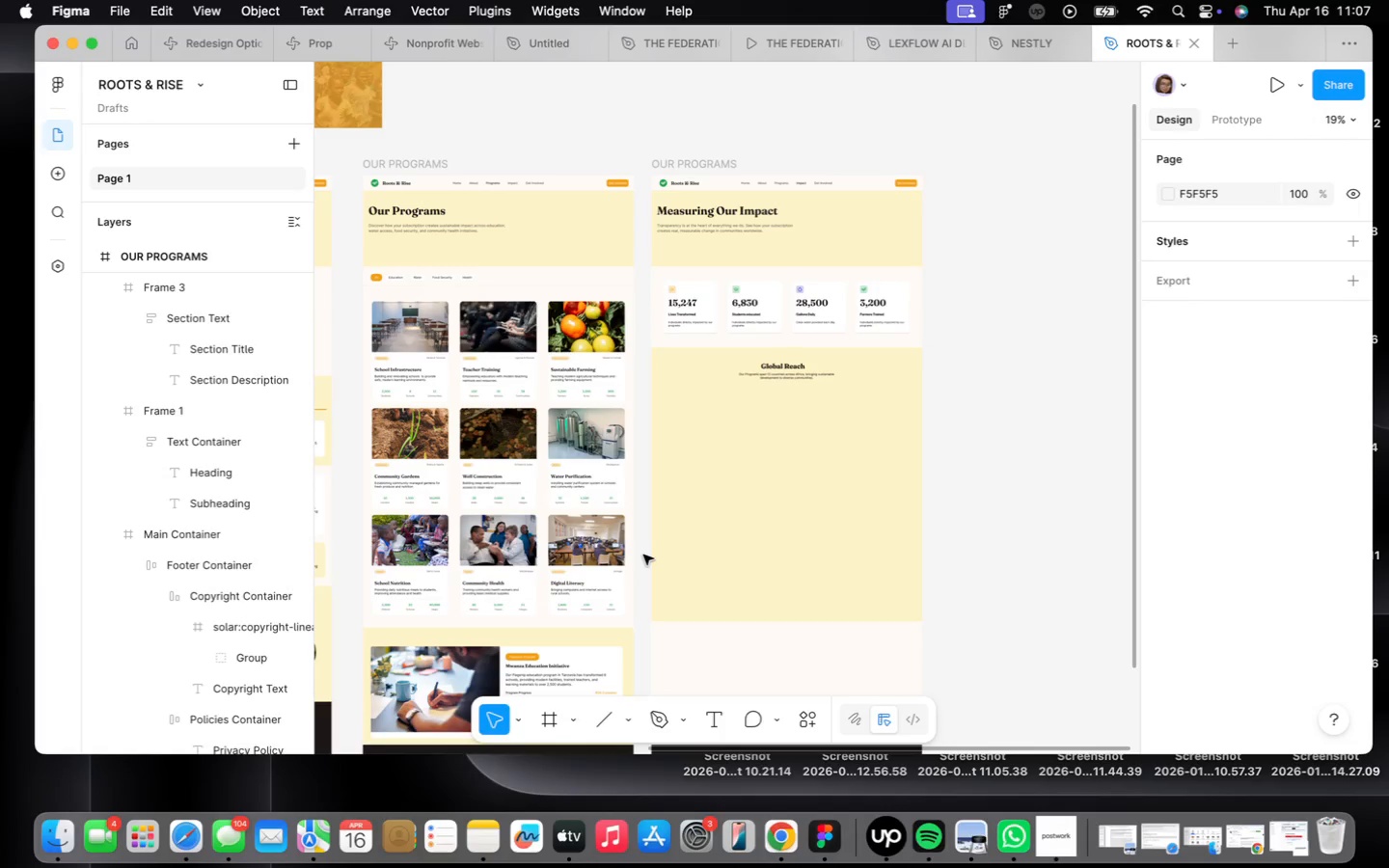 
key(F)
 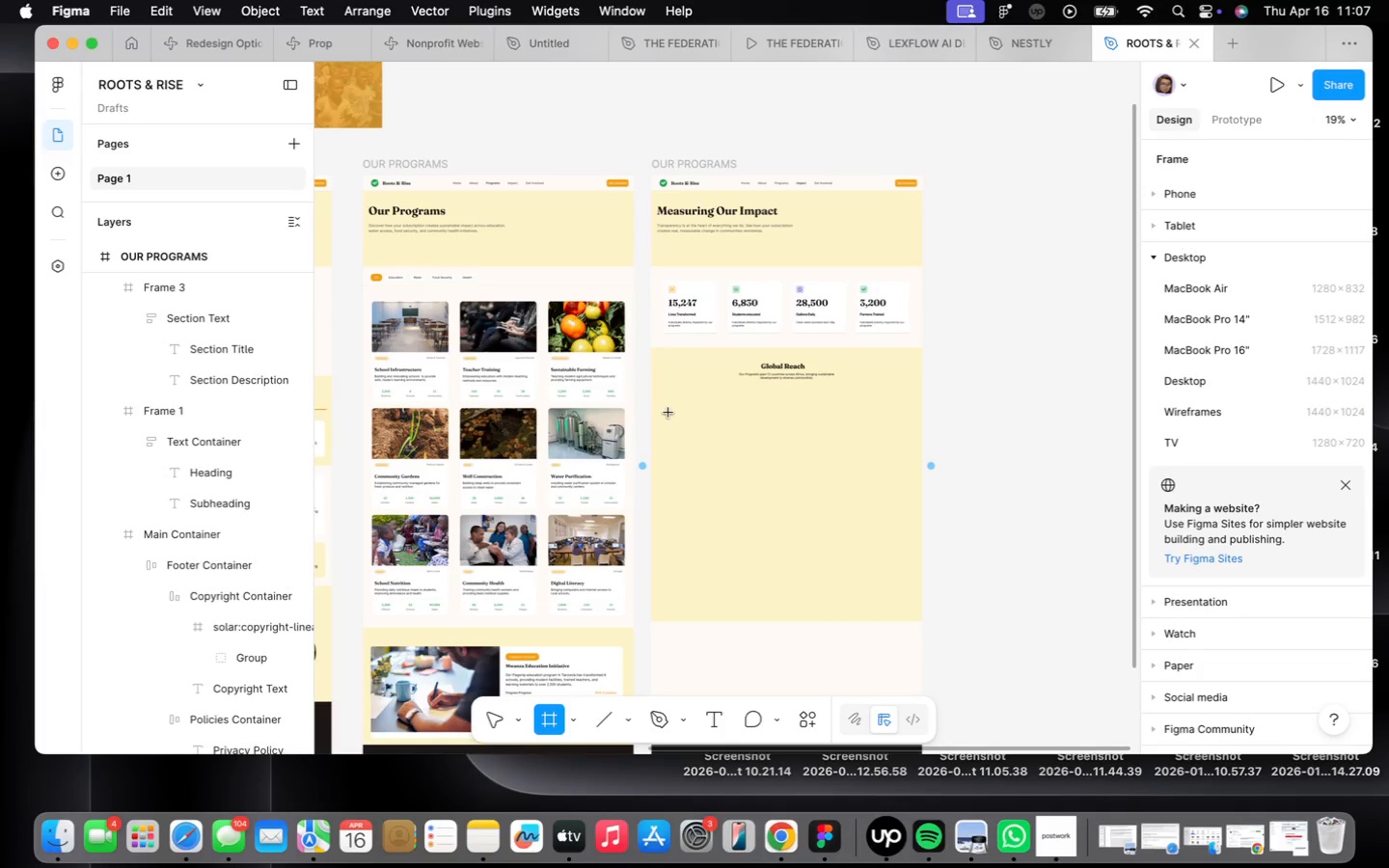 
left_click_drag(start_coordinate=[662, 399], to_coordinate=[909, 537])
 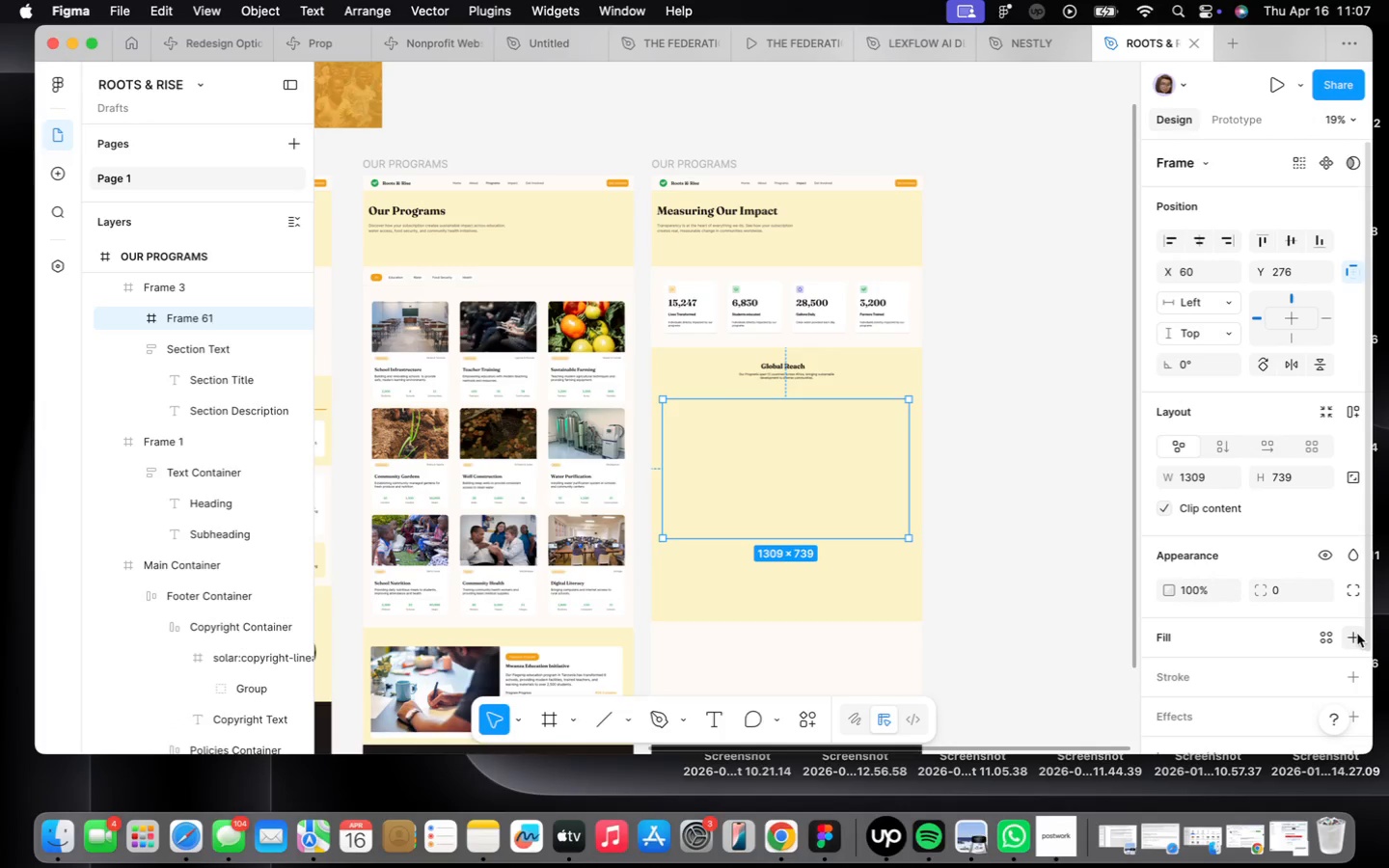 
left_click([1336, 637])
 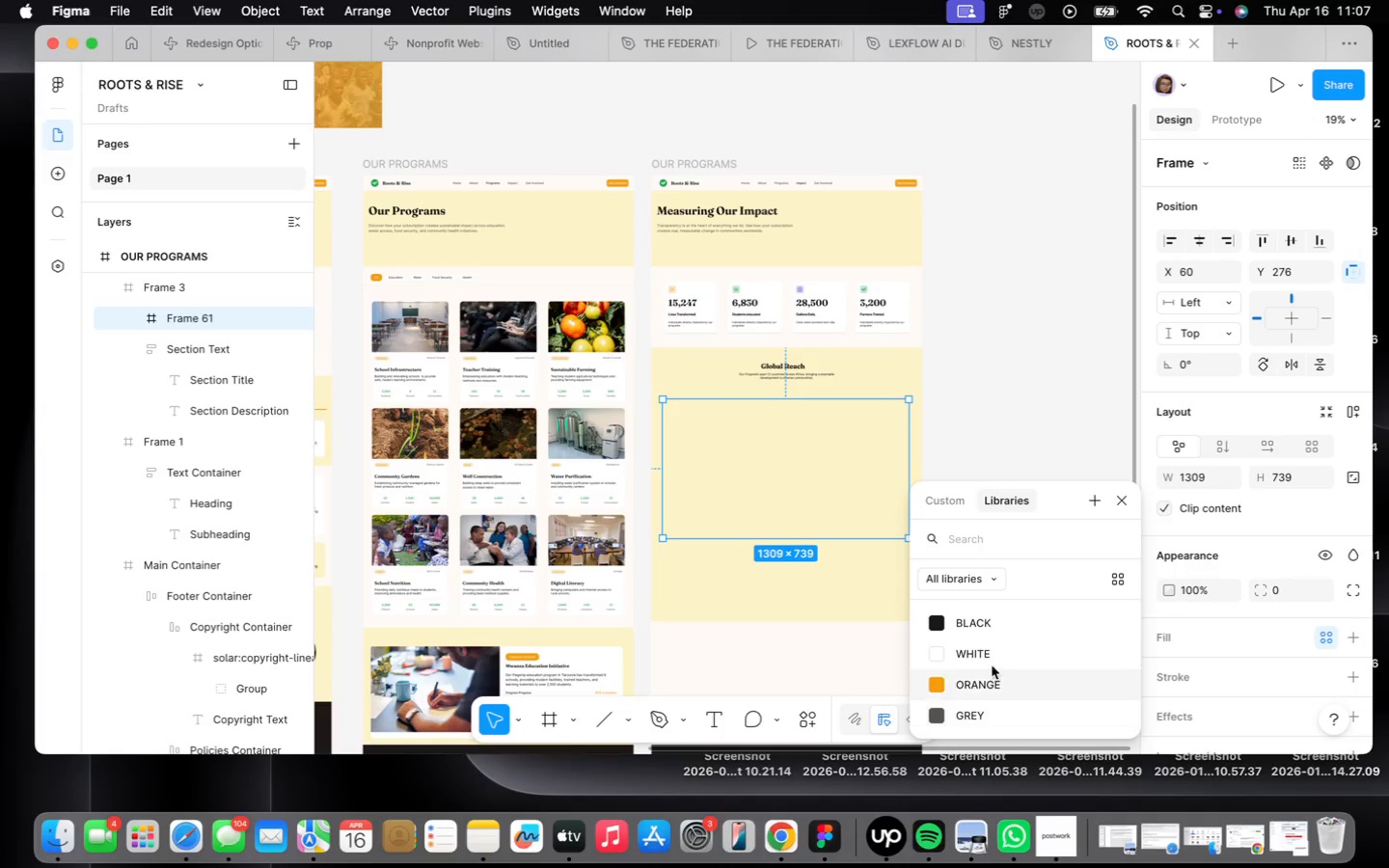 
left_click([989, 647])
 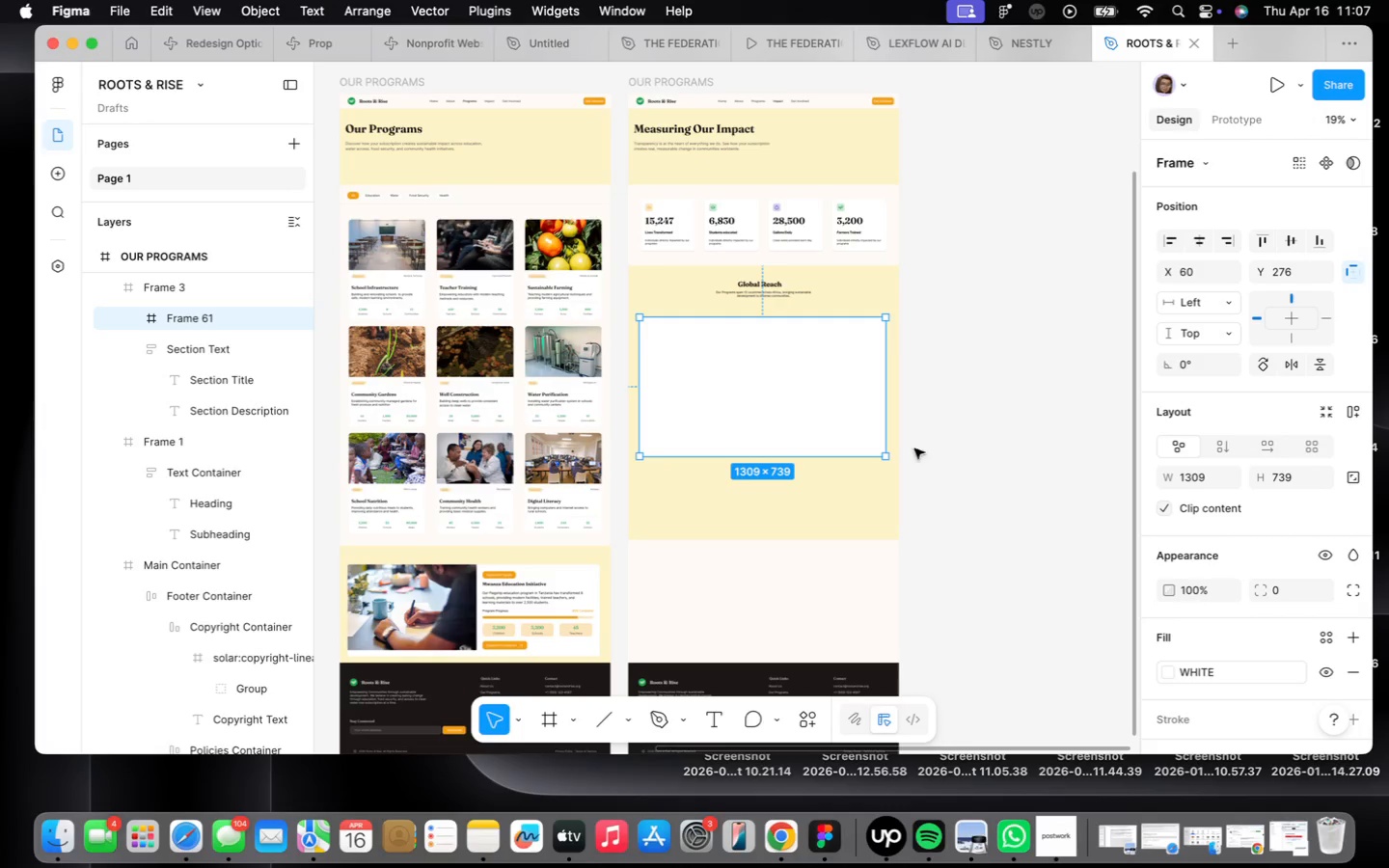 
scroll: coordinate [719, 429], scroll_direction: up, amount: 2.0
 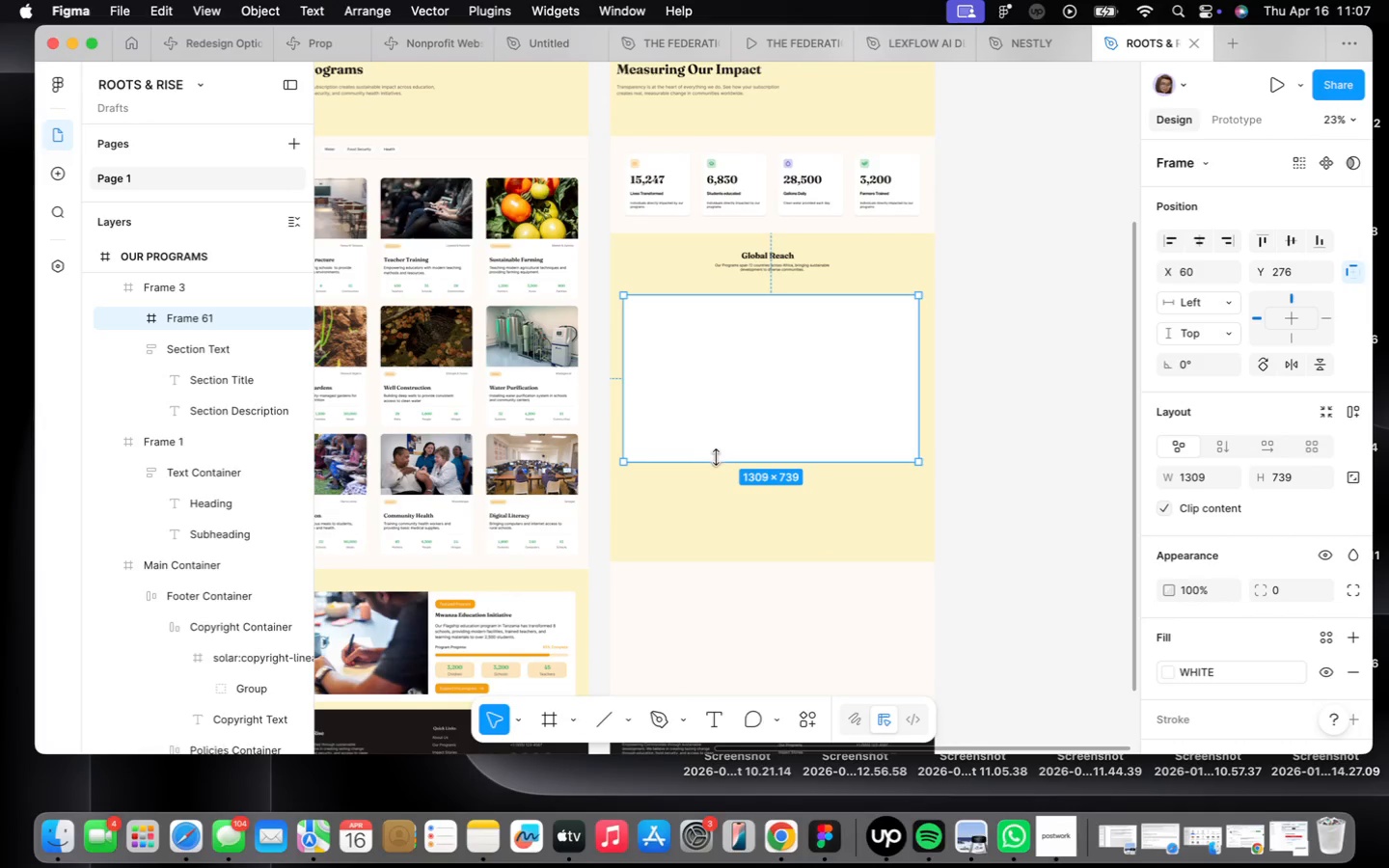 
left_click_drag(start_coordinate=[718, 459], to_coordinate=[726, 503])
 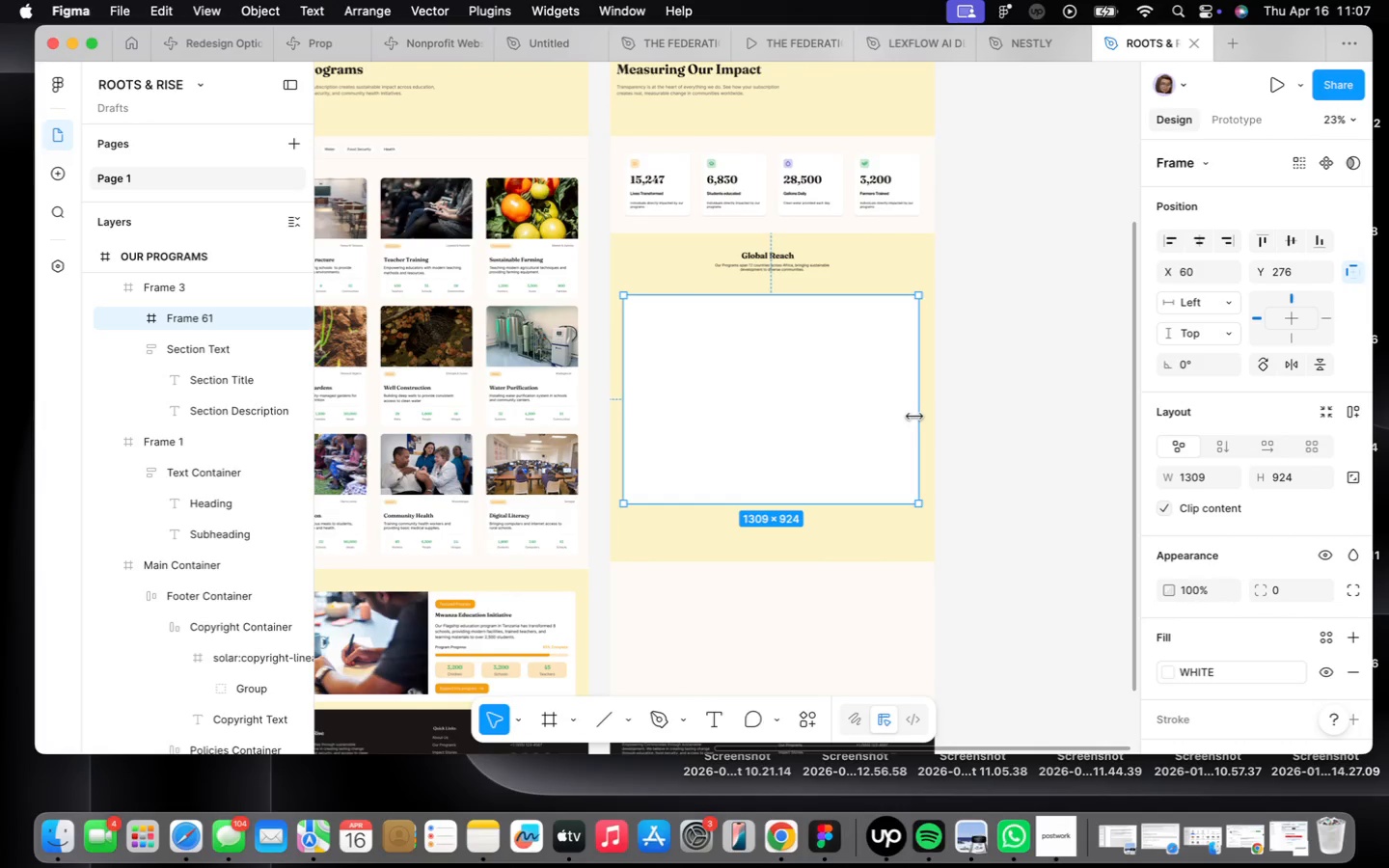 
wait(5.56)
 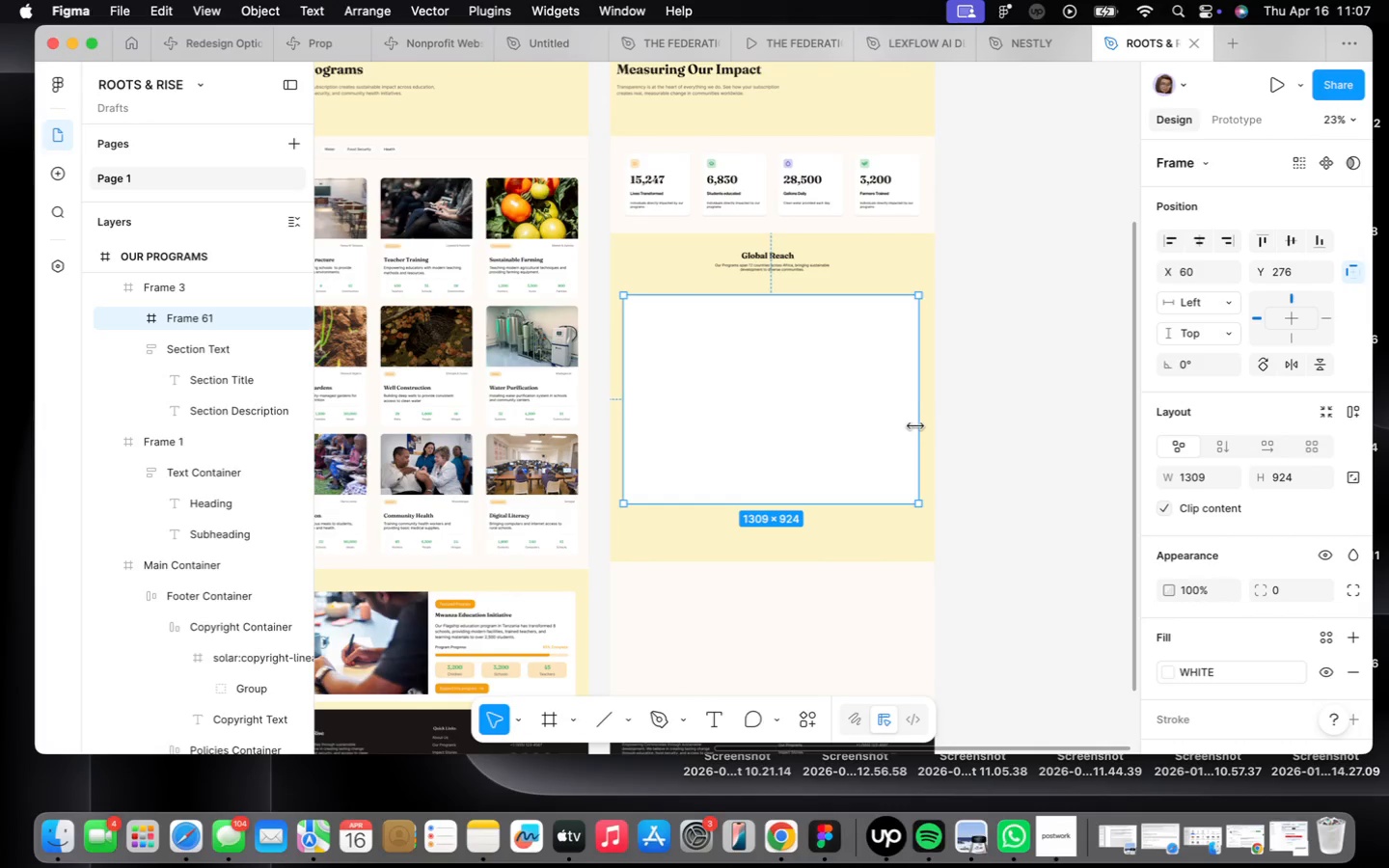 
key(F)
 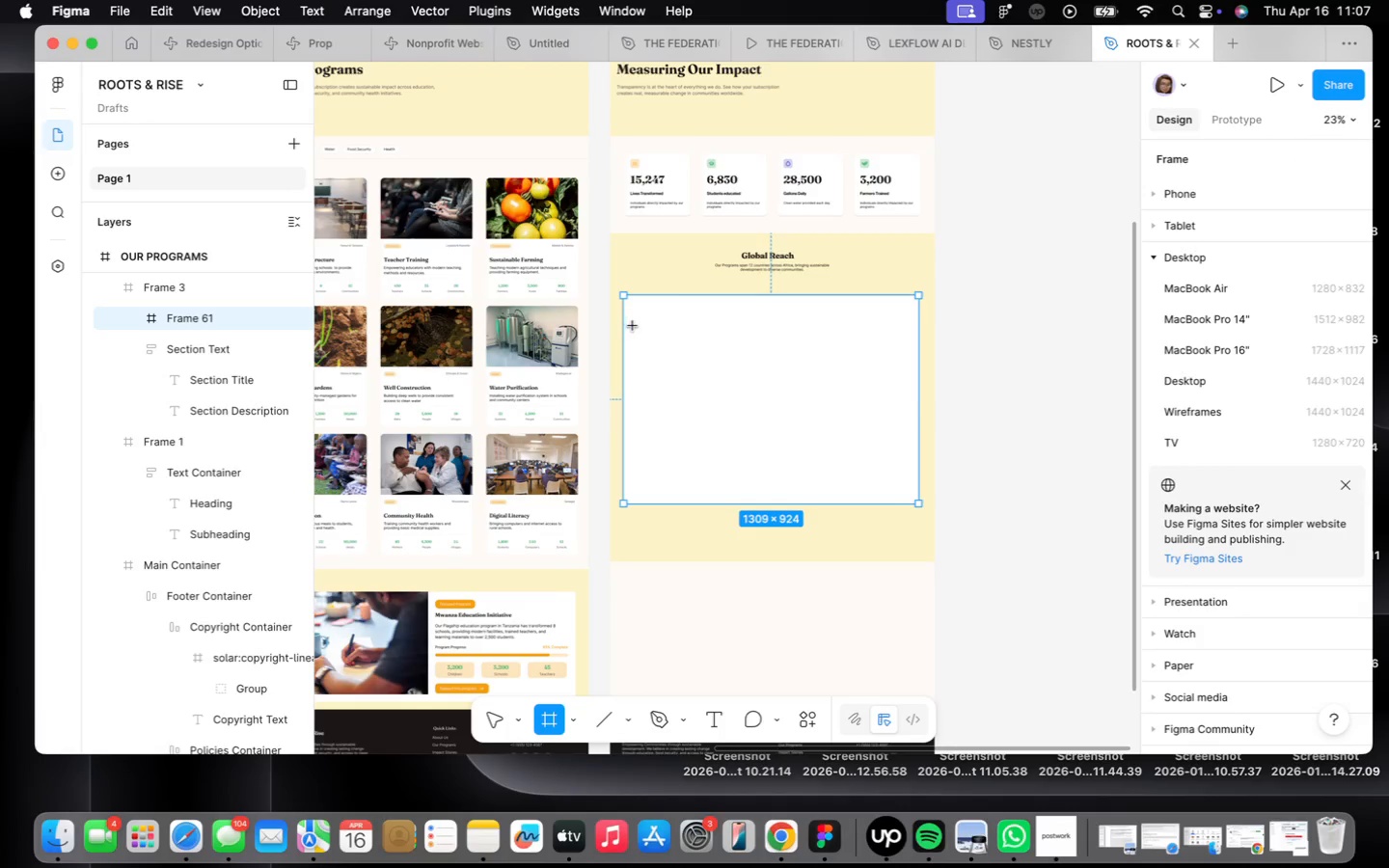 
left_click_drag(start_coordinate=[639, 326], to_coordinate=[900, 427])
 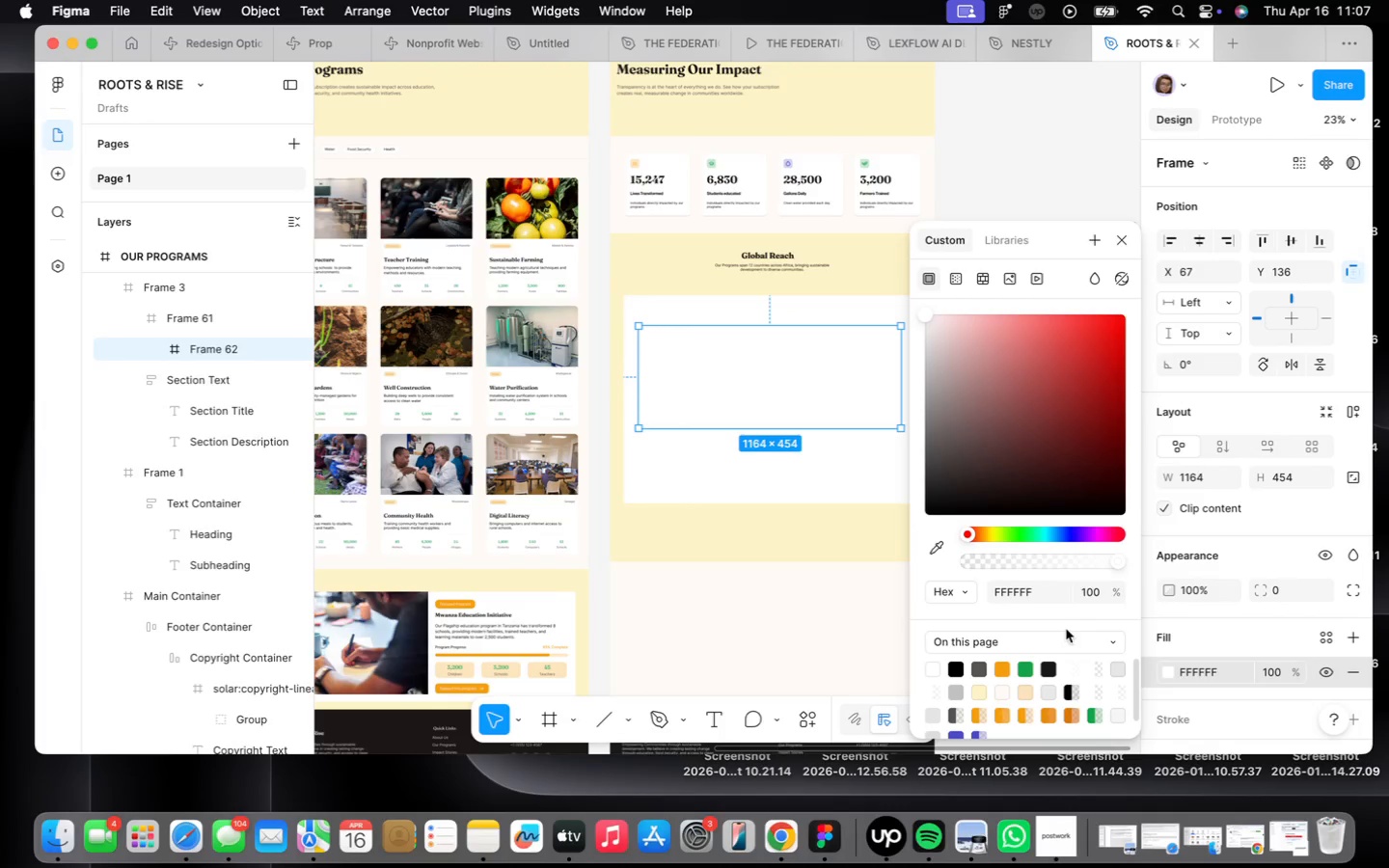 
double_click([843, 519])
 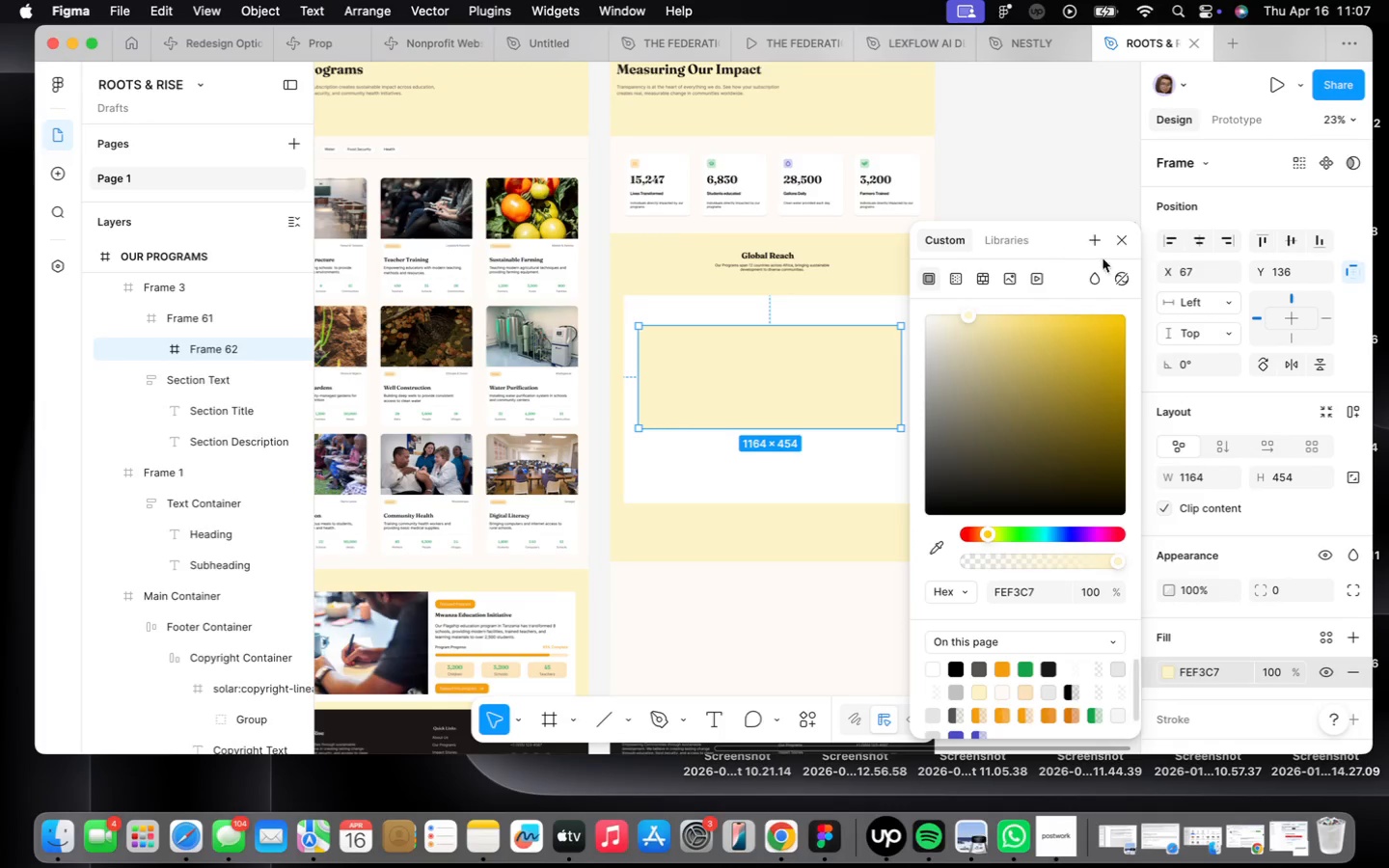 
left_click([1126, 237])
 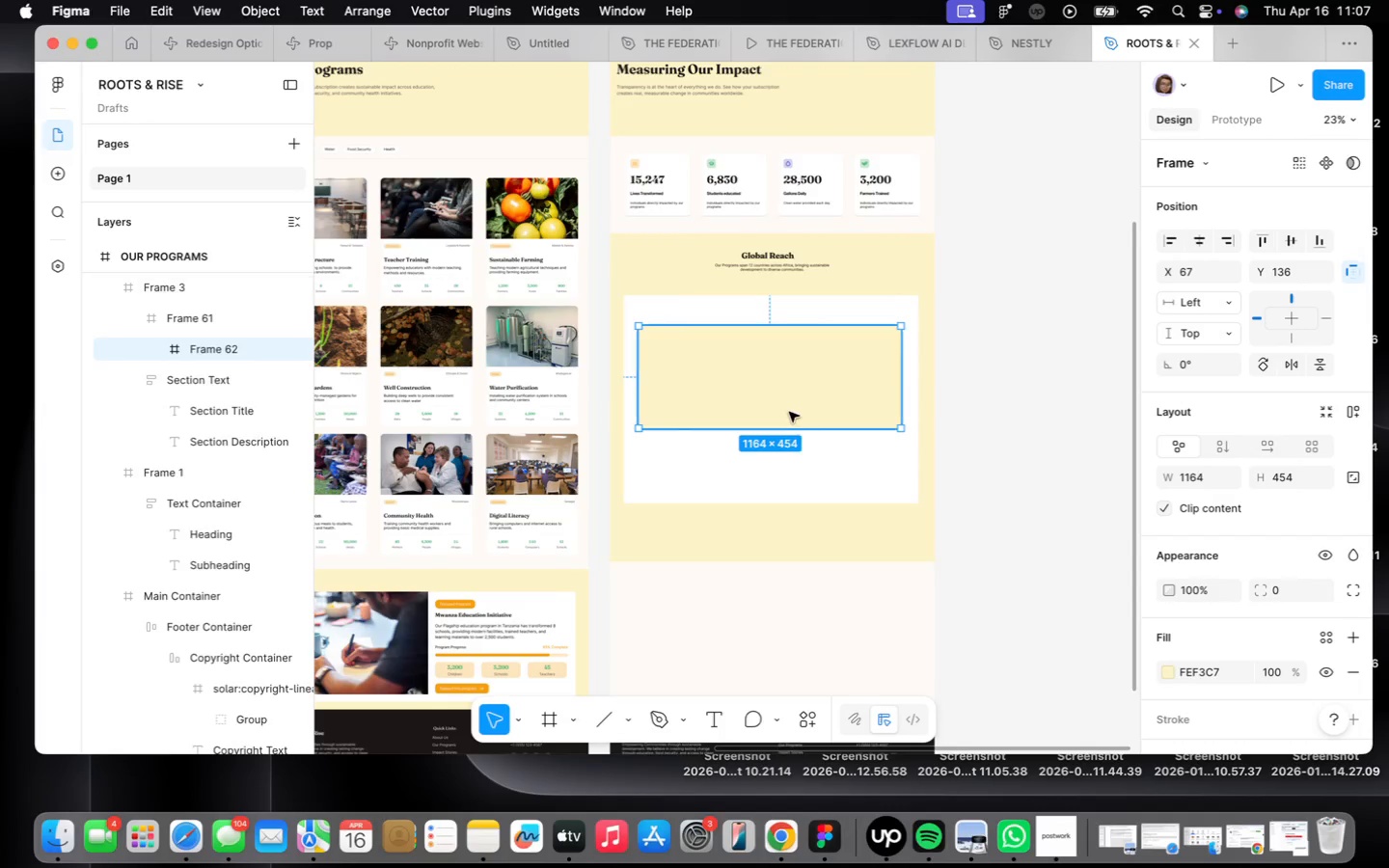 
scroll: coordinate [726, 370], scroll_direction: up, amount: 6.0
 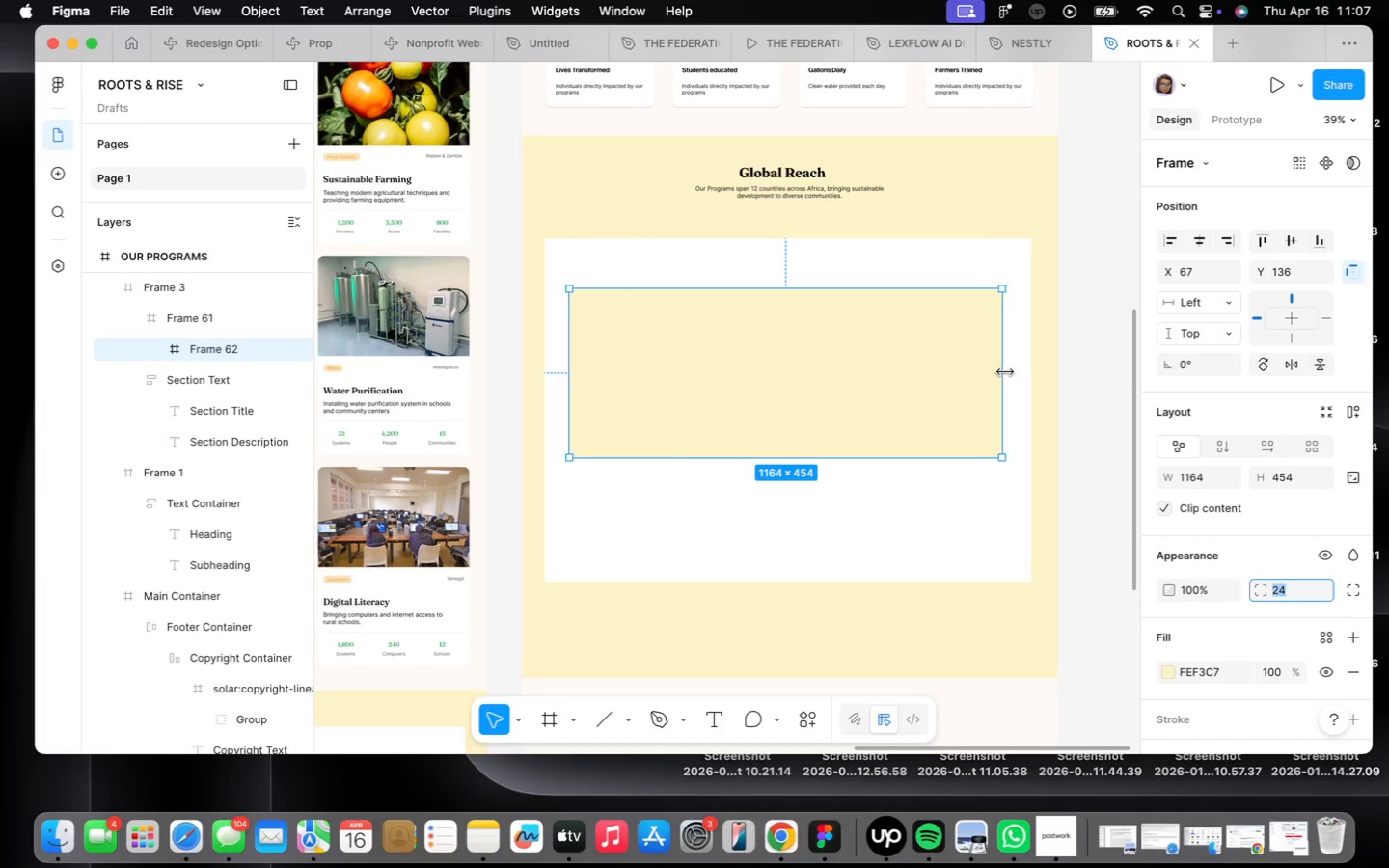 
left_click_drag(start_coordinate=[1004, 370], to_coordinate=[1011, 372])
 